 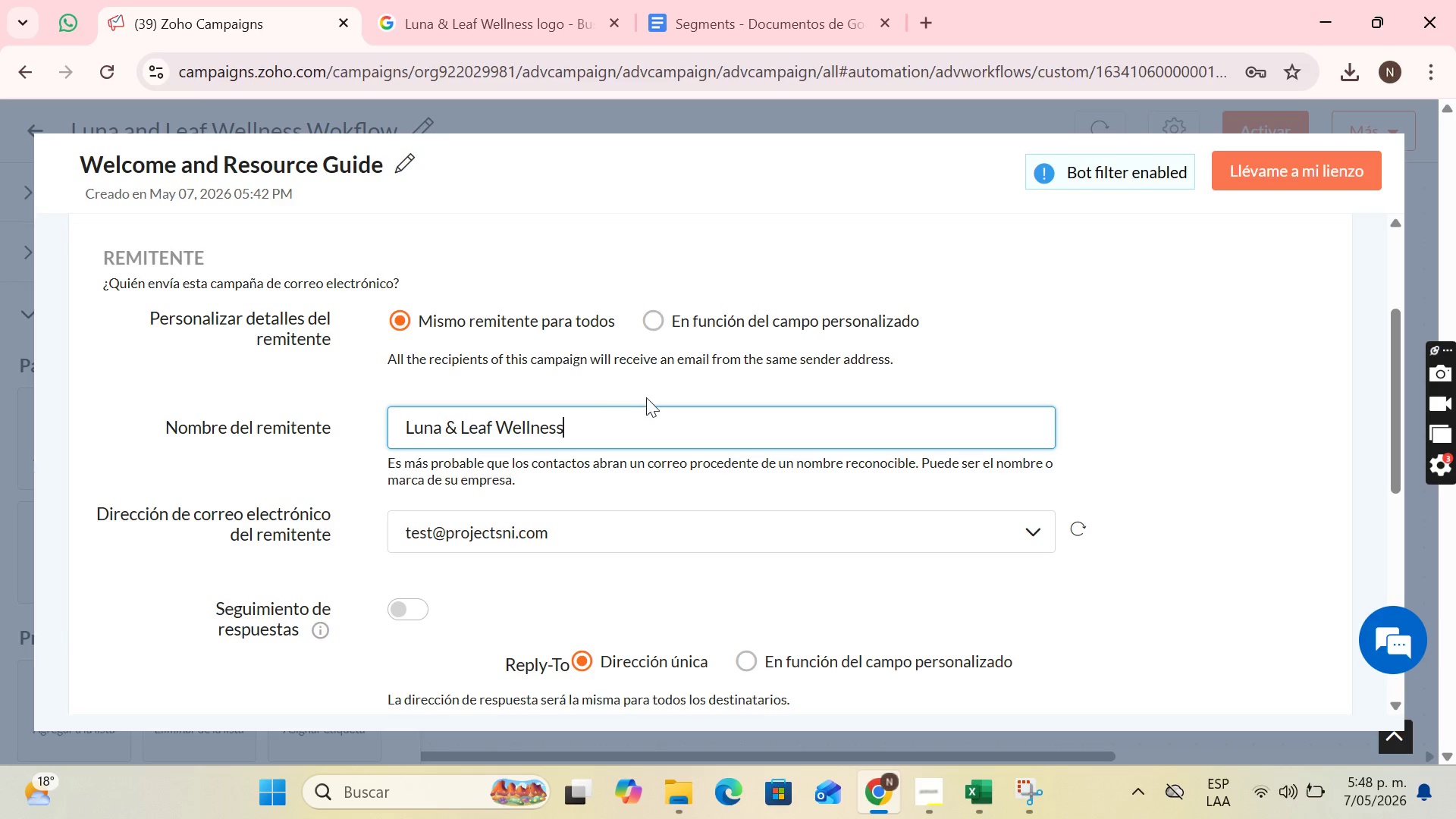 
scroll: coordinate [611, 392], scroll_direction: down, amount: 2.0
 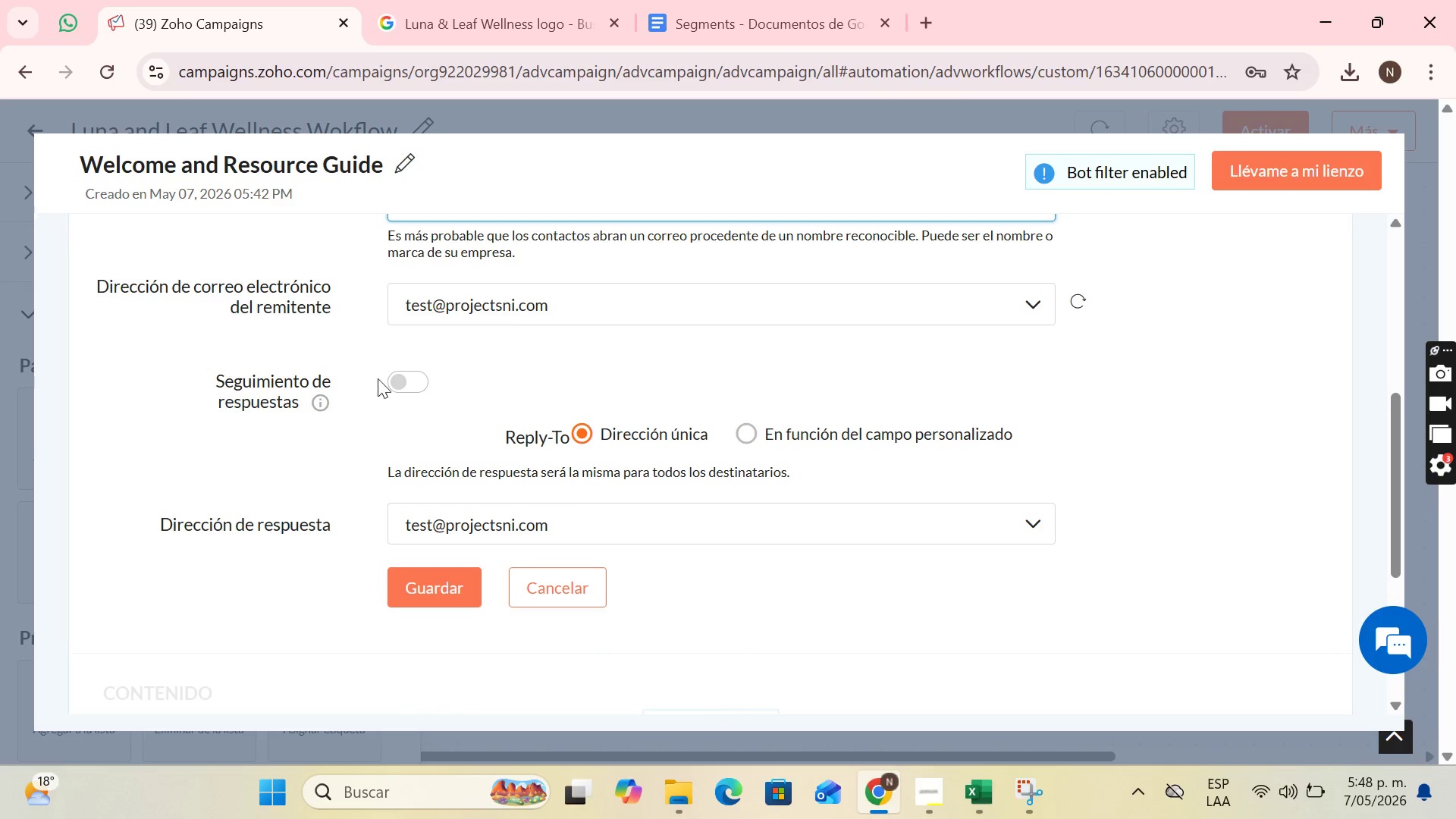 
left_click([397, 378])
 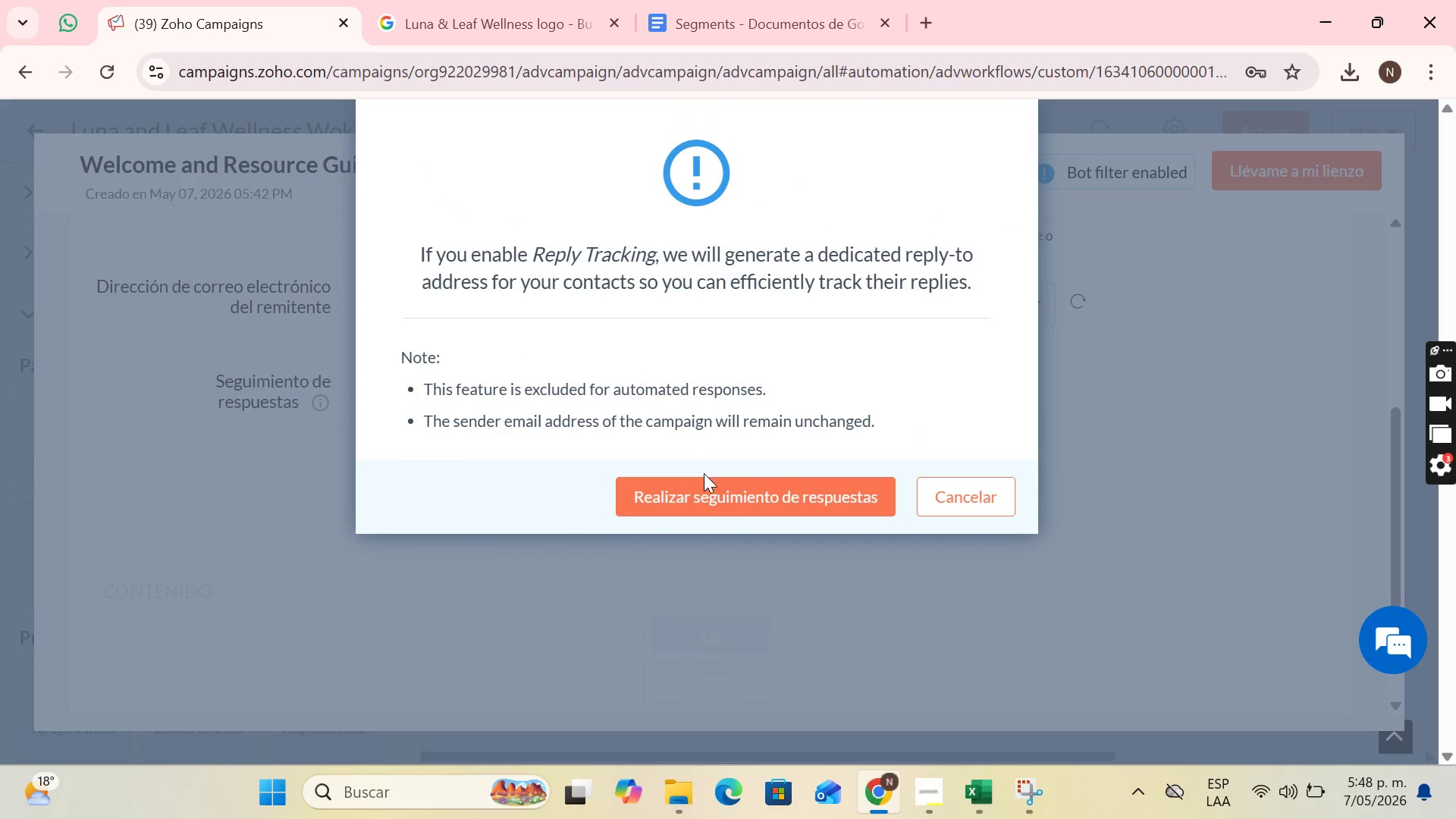 
left_click([758, 497])
 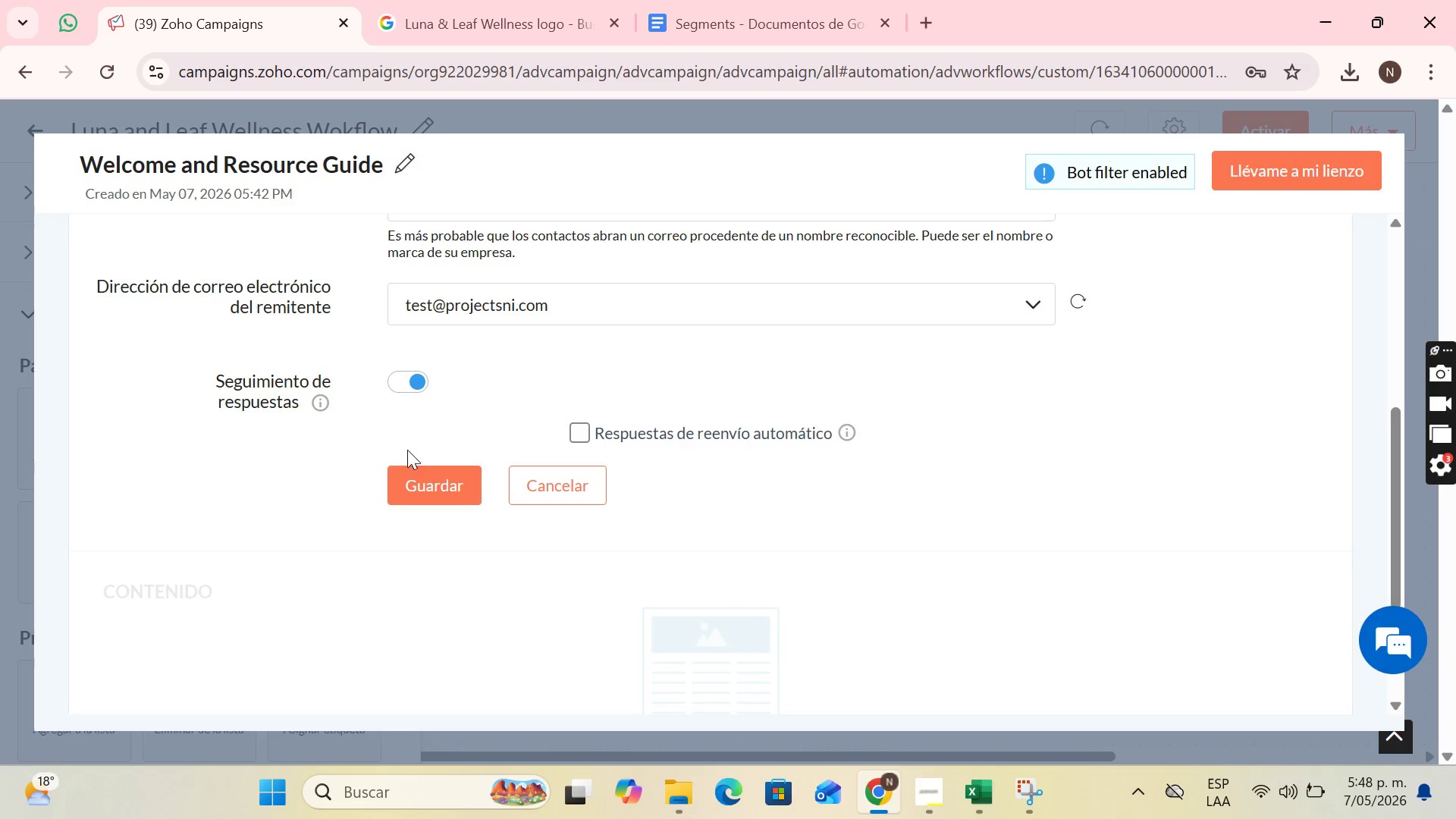 
left_click([437, 475])
 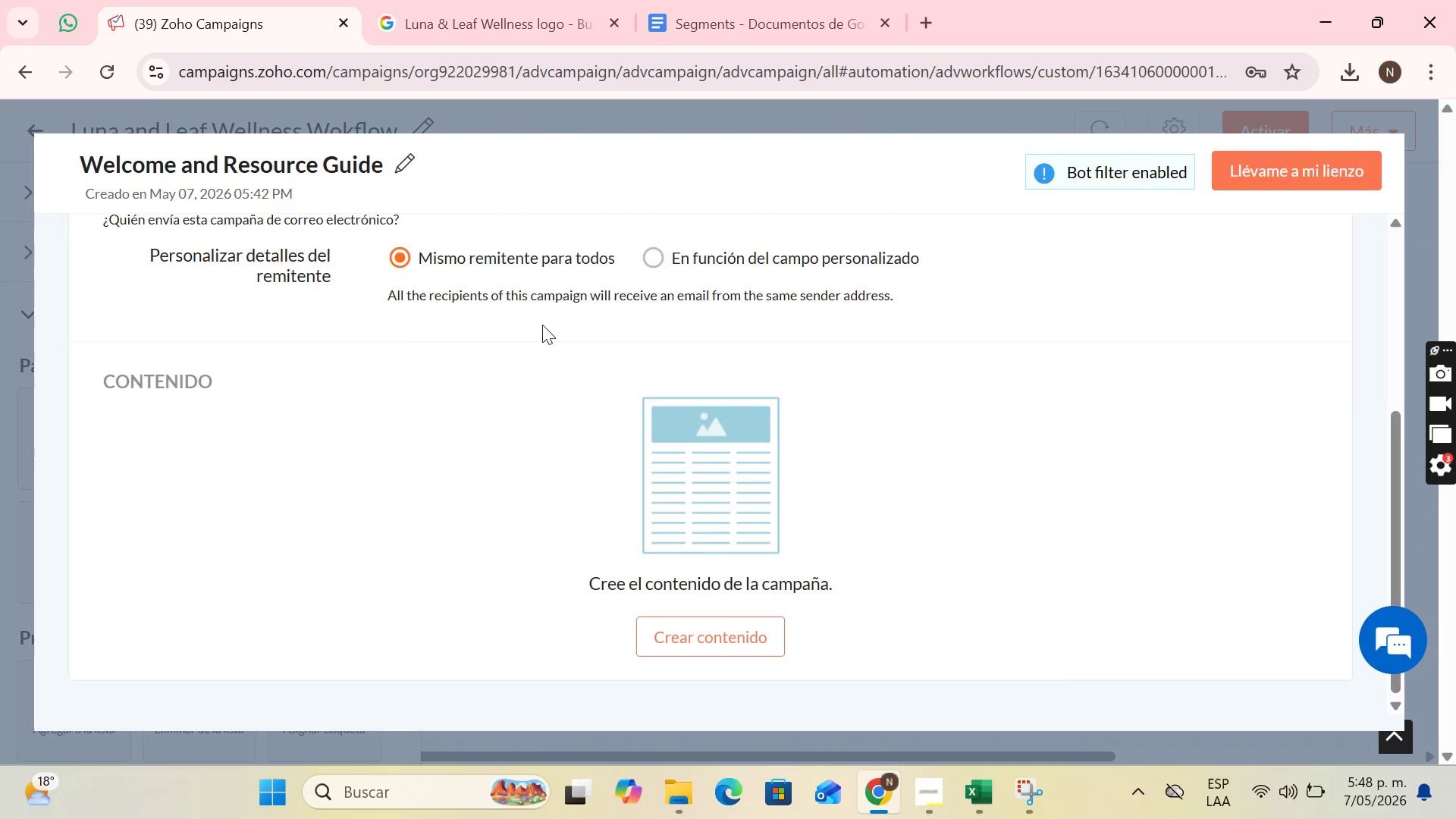 
scroll: coordinate [748, 372], scroll_direction: none, amount: 0.0
 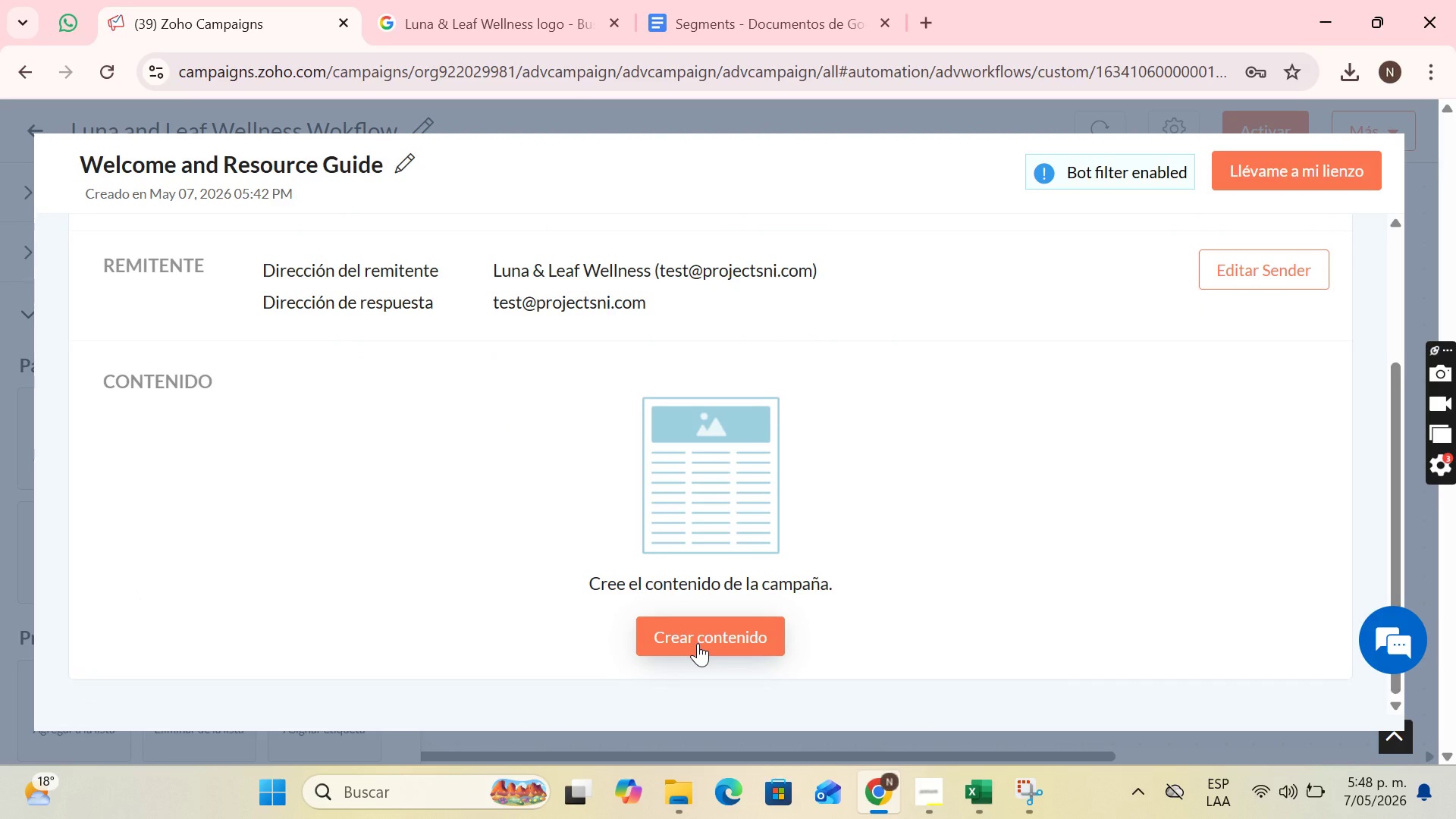 
left_click([698, 643])
 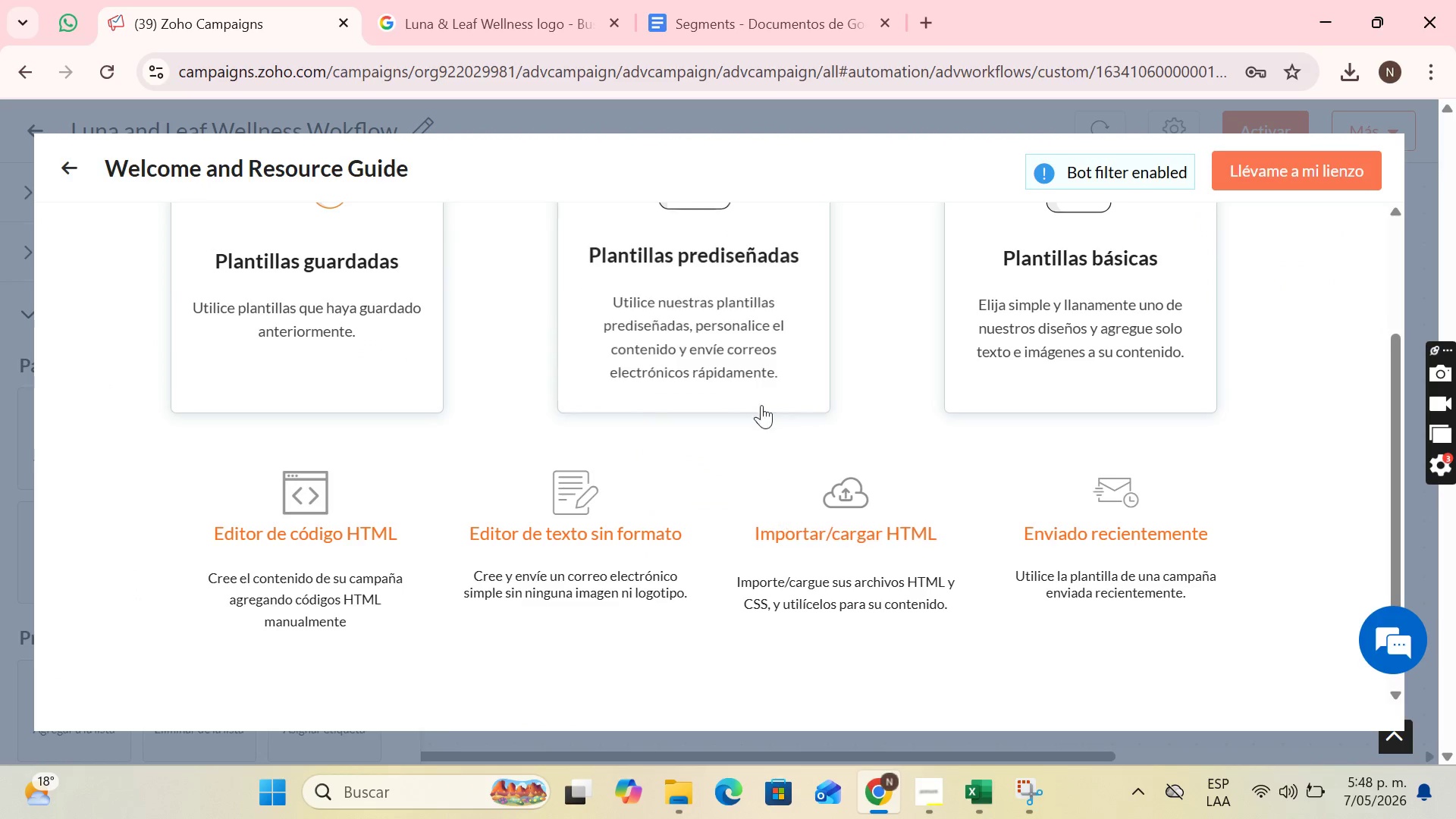 
scroll: coordinate [624, 436], scroll_direction: up, amount: 5.0
 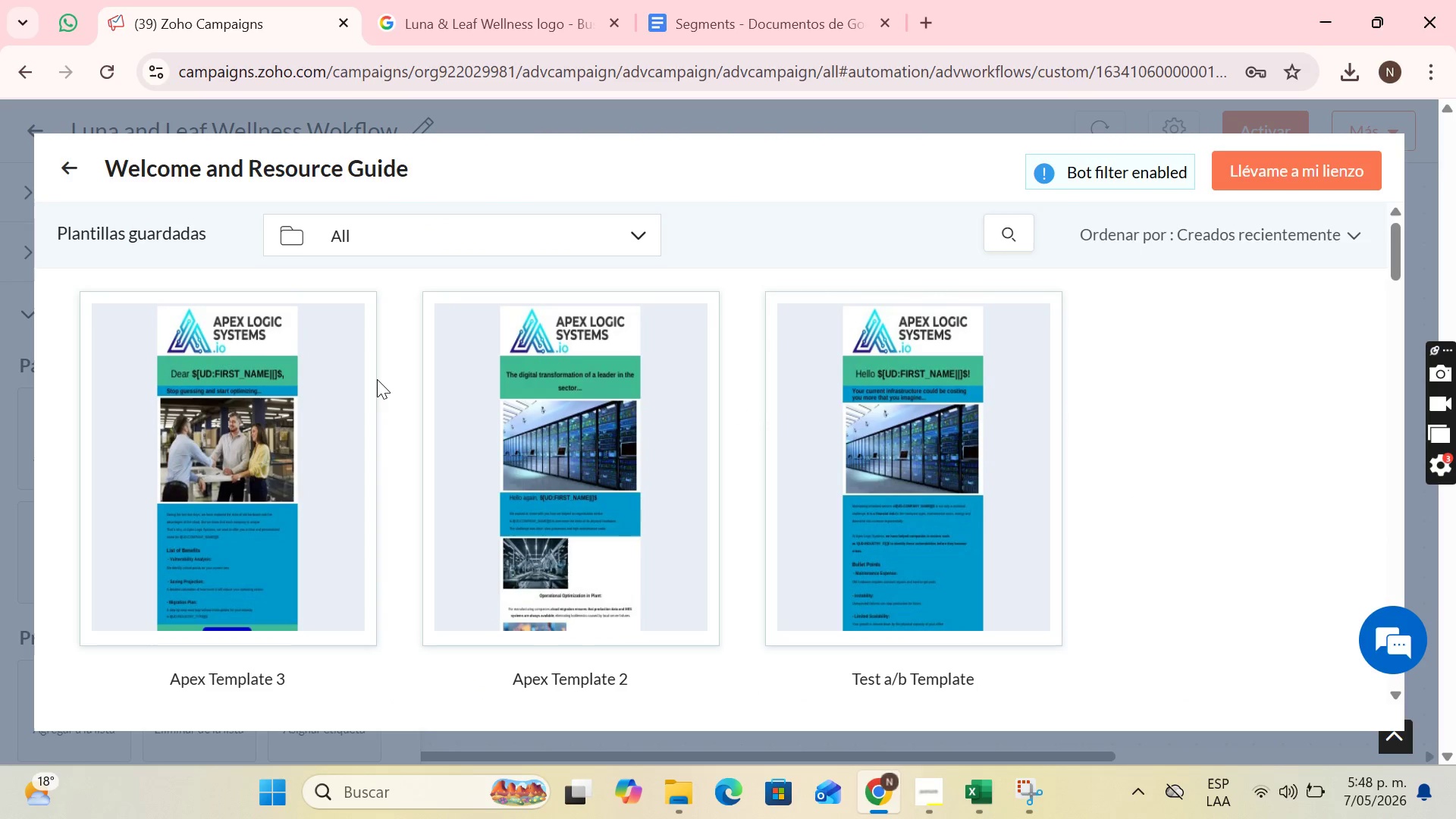 
scroll: coordinate [661, 386], scroll_direction: none, amount: 0.0
 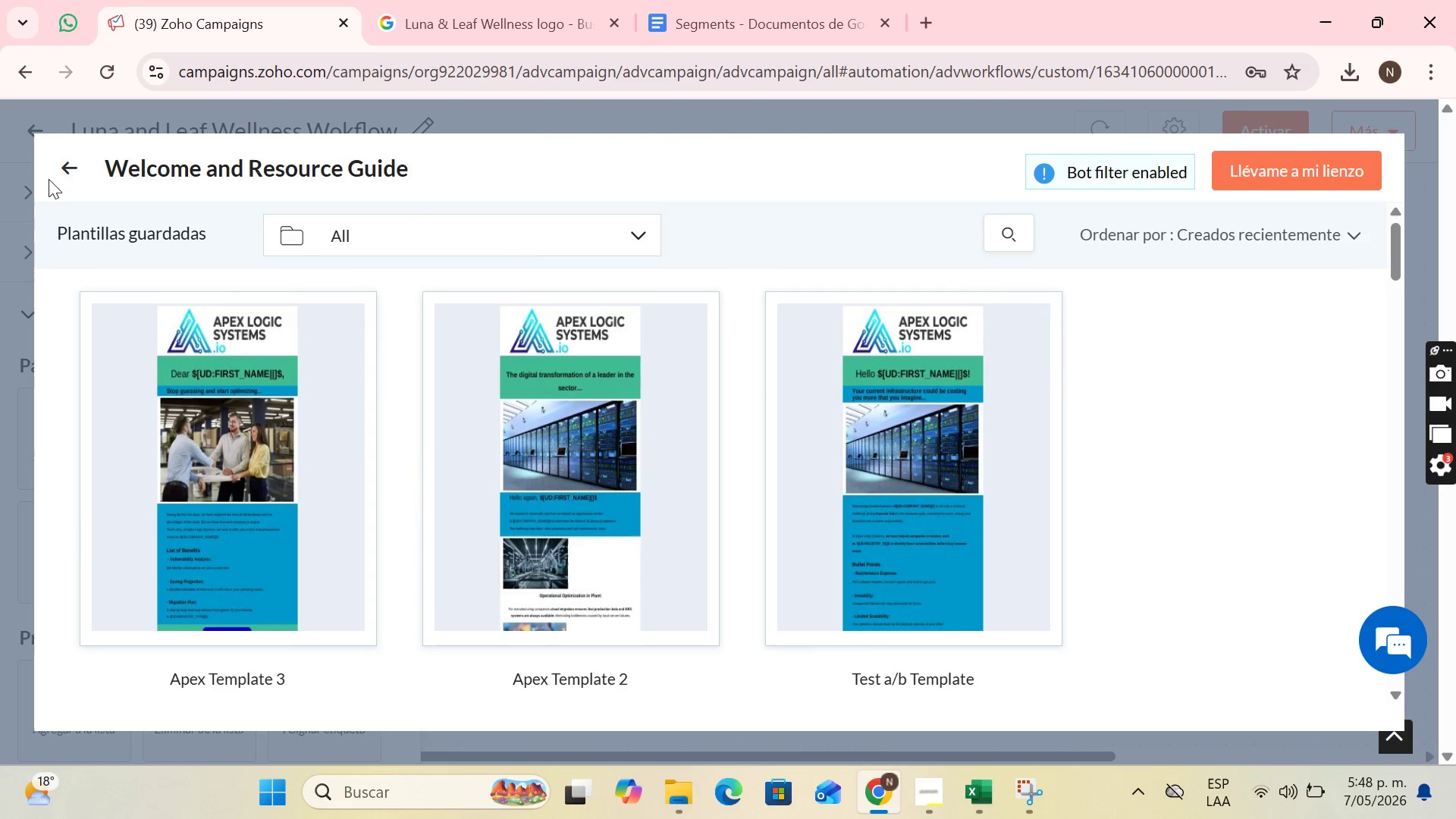 
left_click([59, 168])
 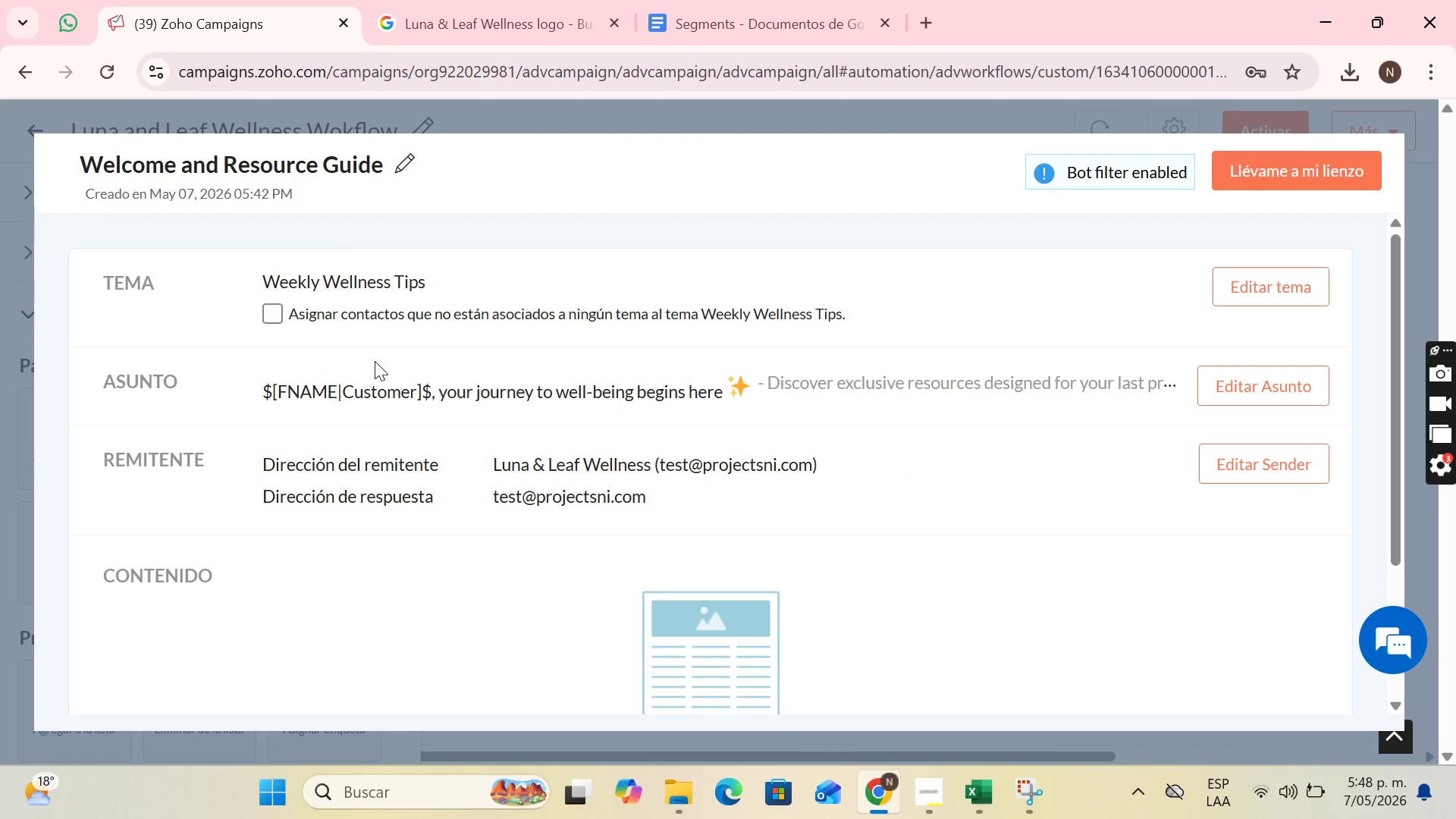 
scroll: coordinate [743, 652], scroll_direction: down, amount: 3.0
 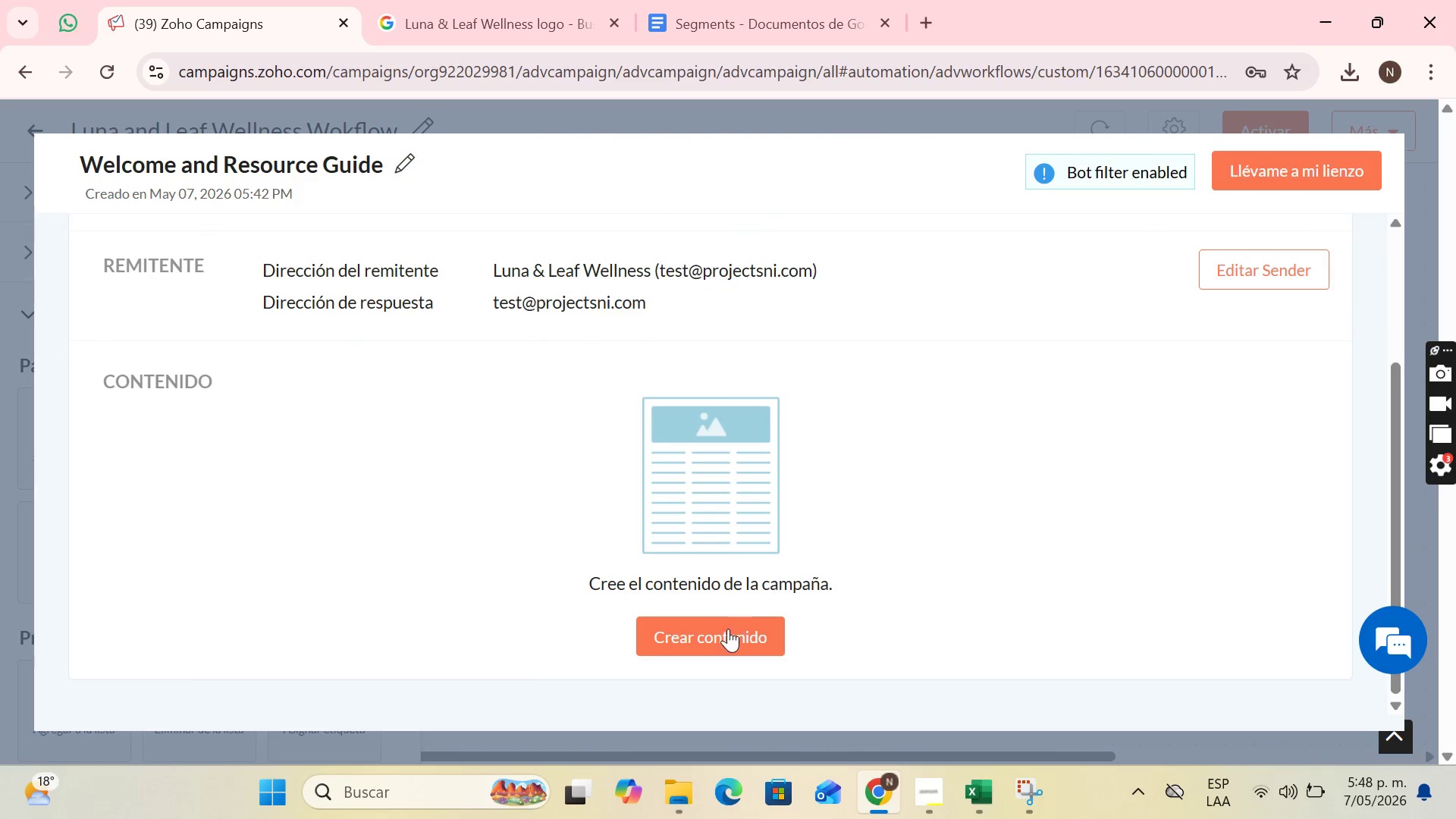 
left_click([728, 629])
 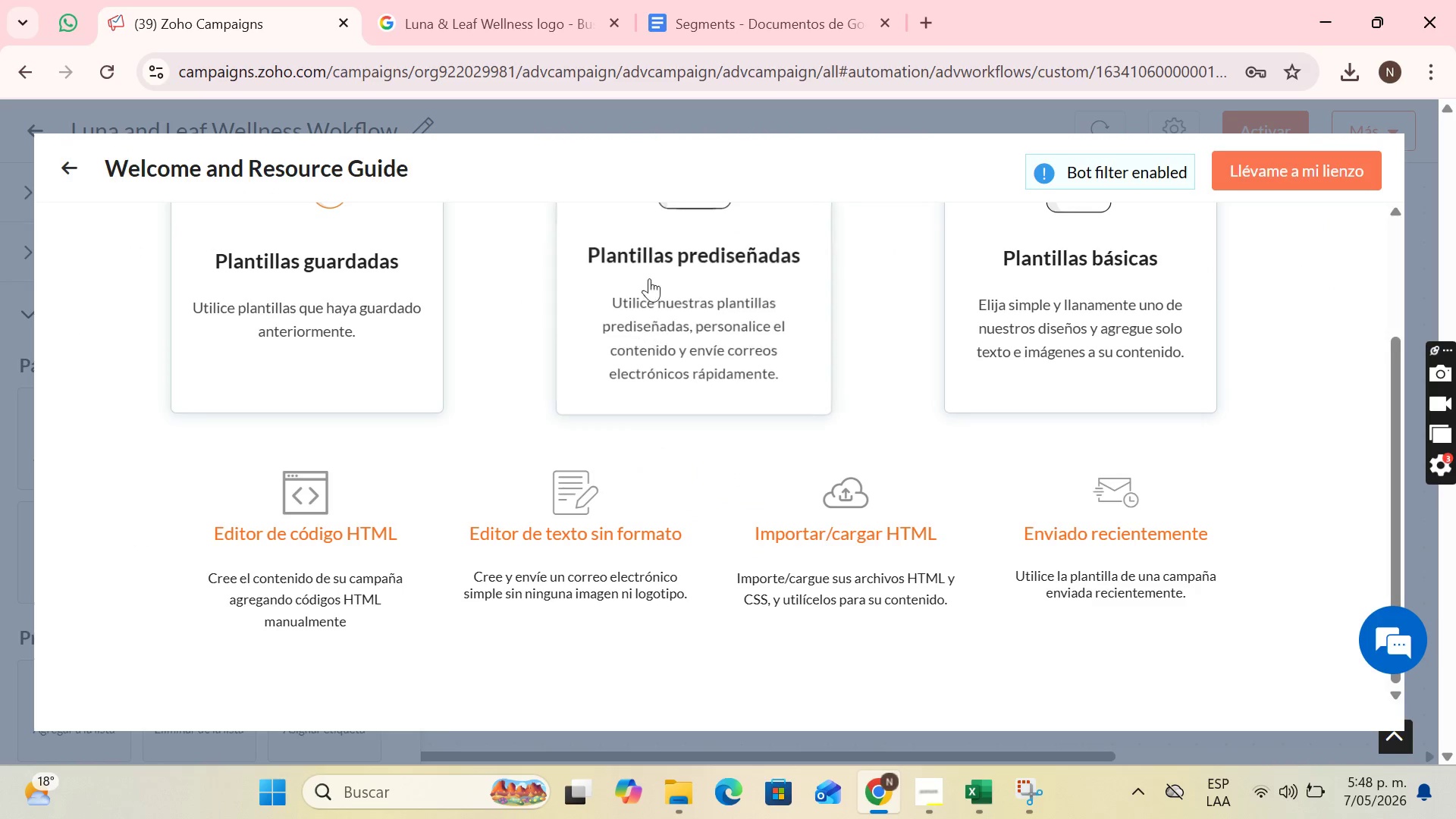 
scroll: coordinate [712, 292], scroll_direction: up, amount: 1.0
 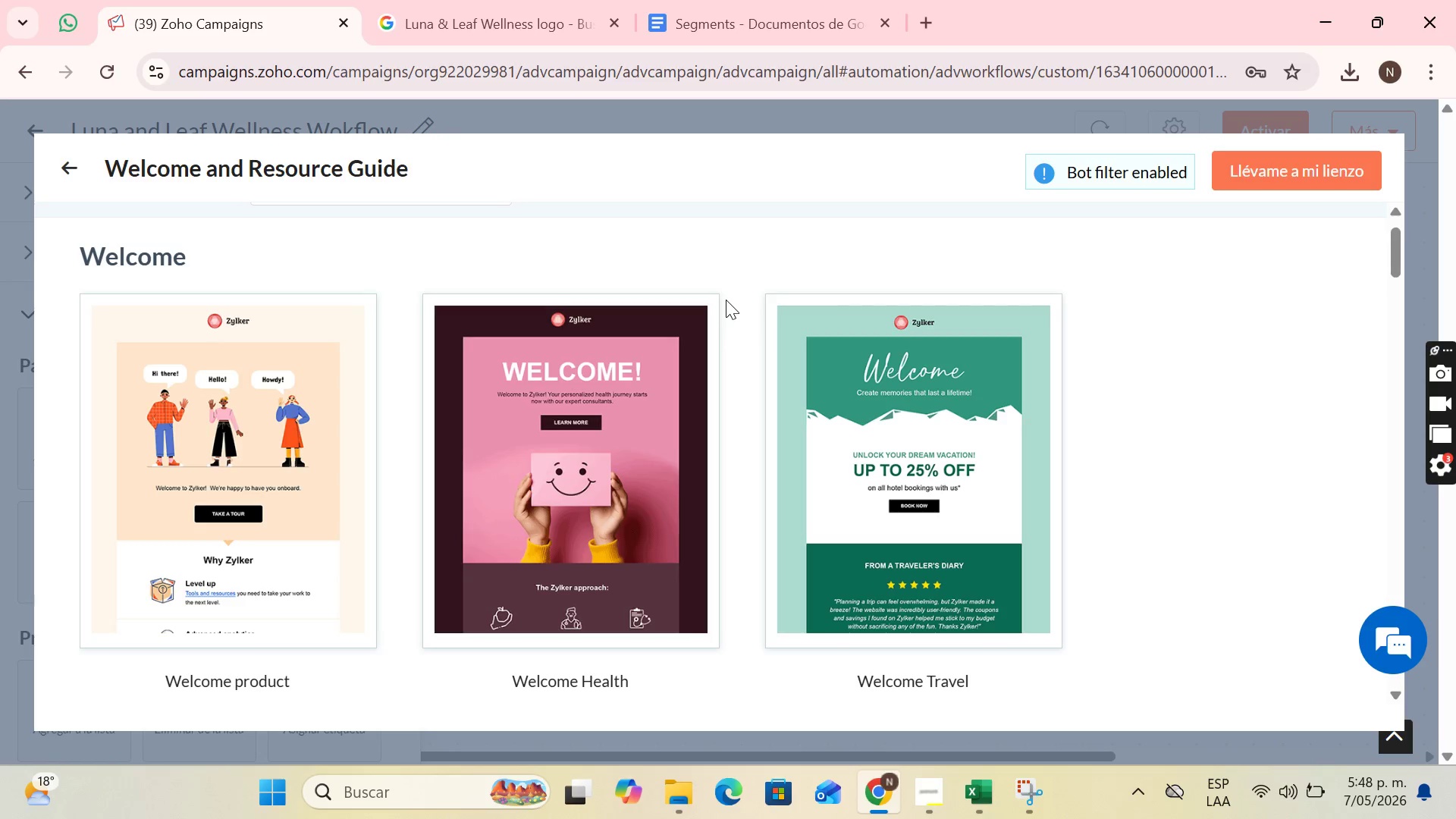 
scroll: coordinate [1004, 265], scroll_direction: down, amount: 25.0
 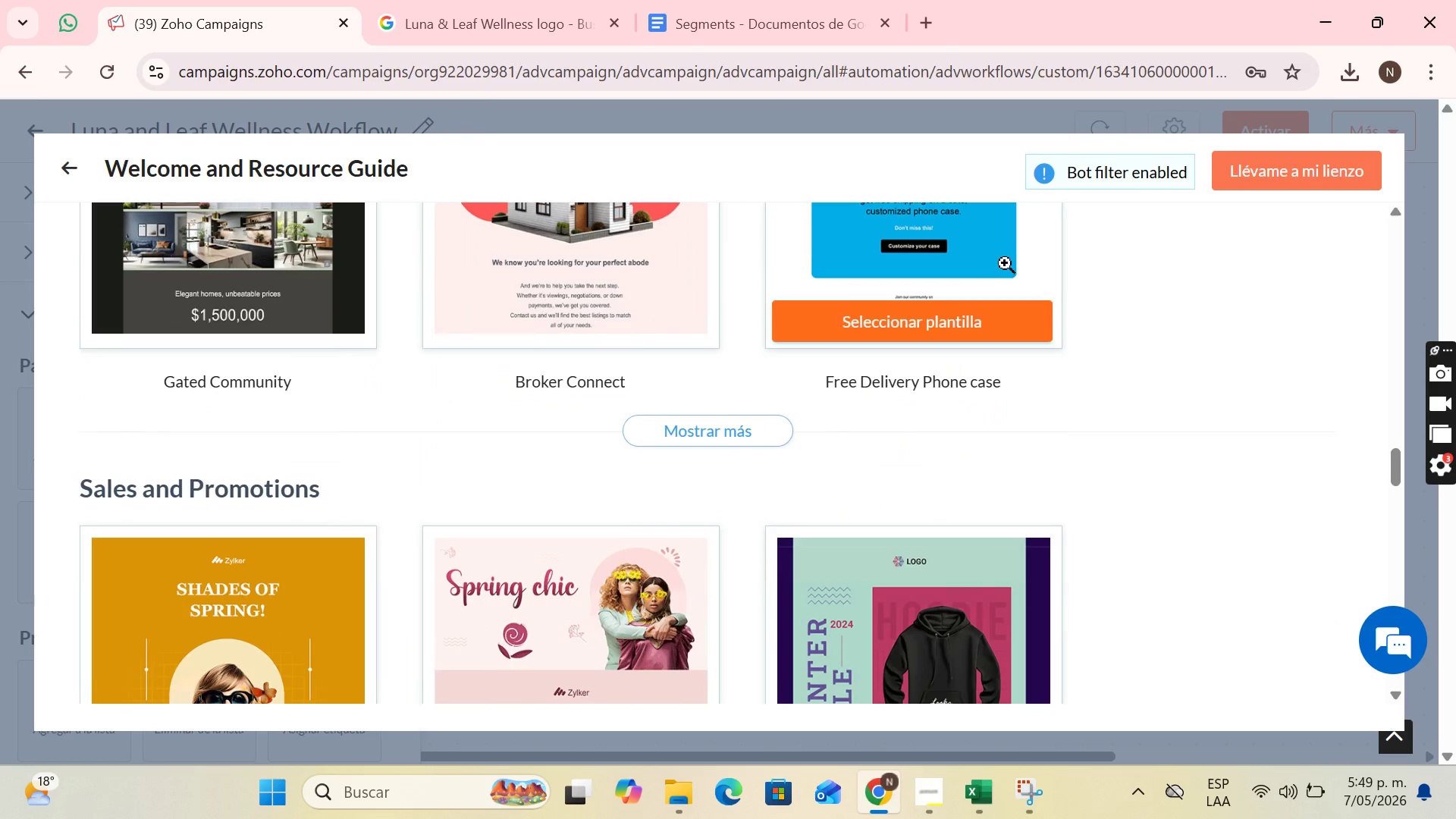 
scroll: coordinate [760, 444], scroll_direction: down, amount: 24.0
 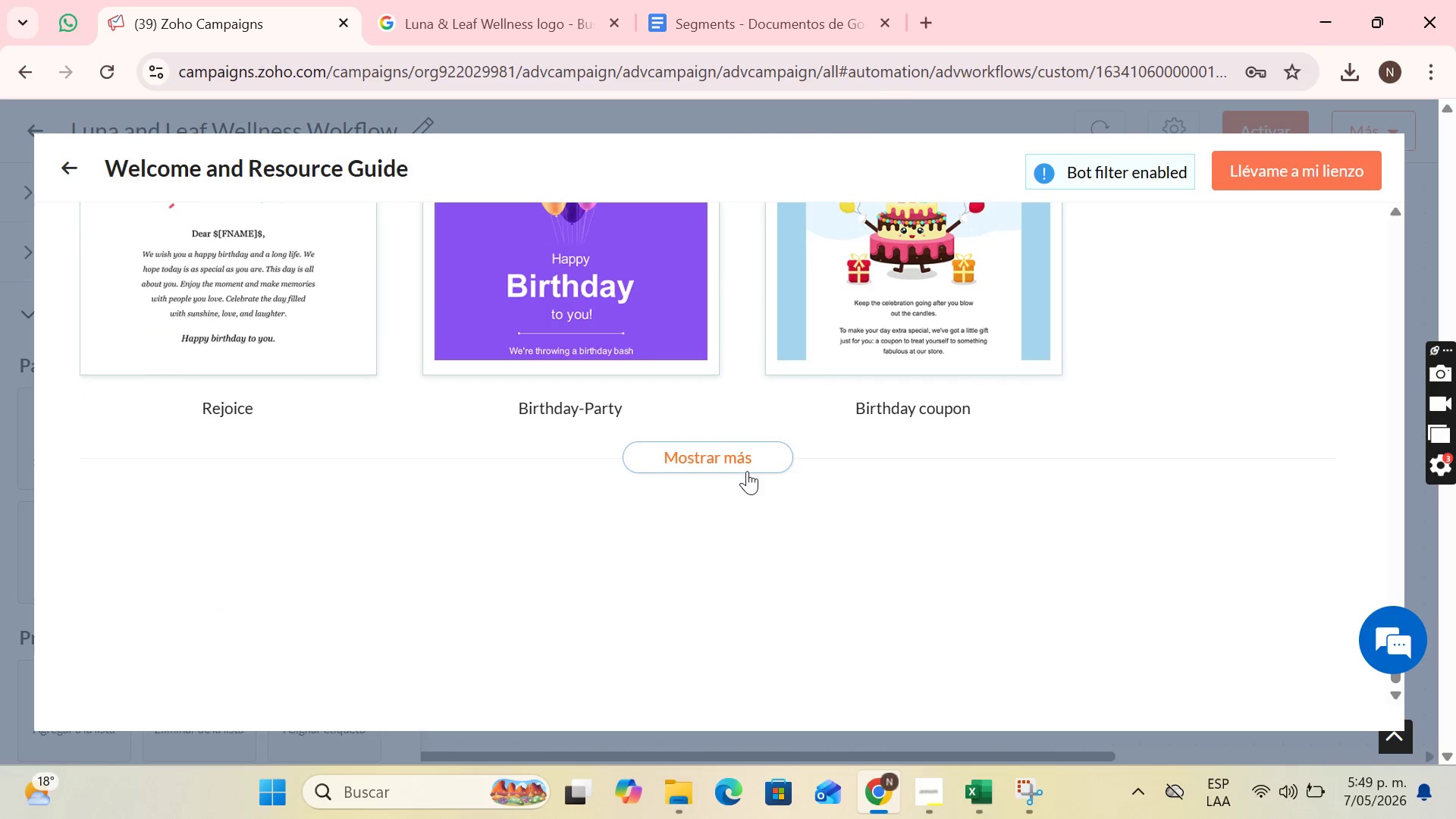 
left_click([748, 460])
 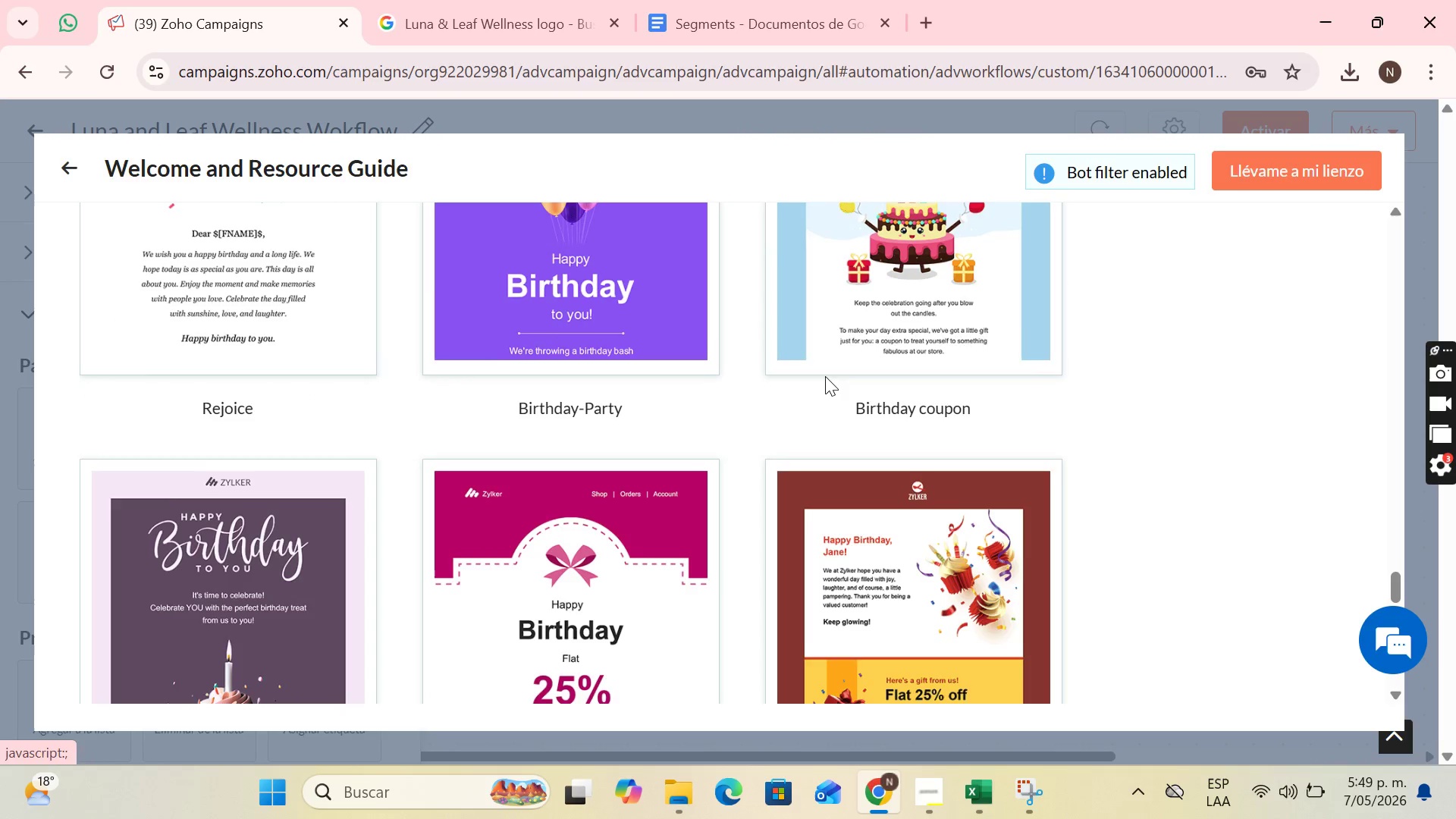 
scroll: coordinate [758, 384], scroll_direction: up, amount: 6.0
 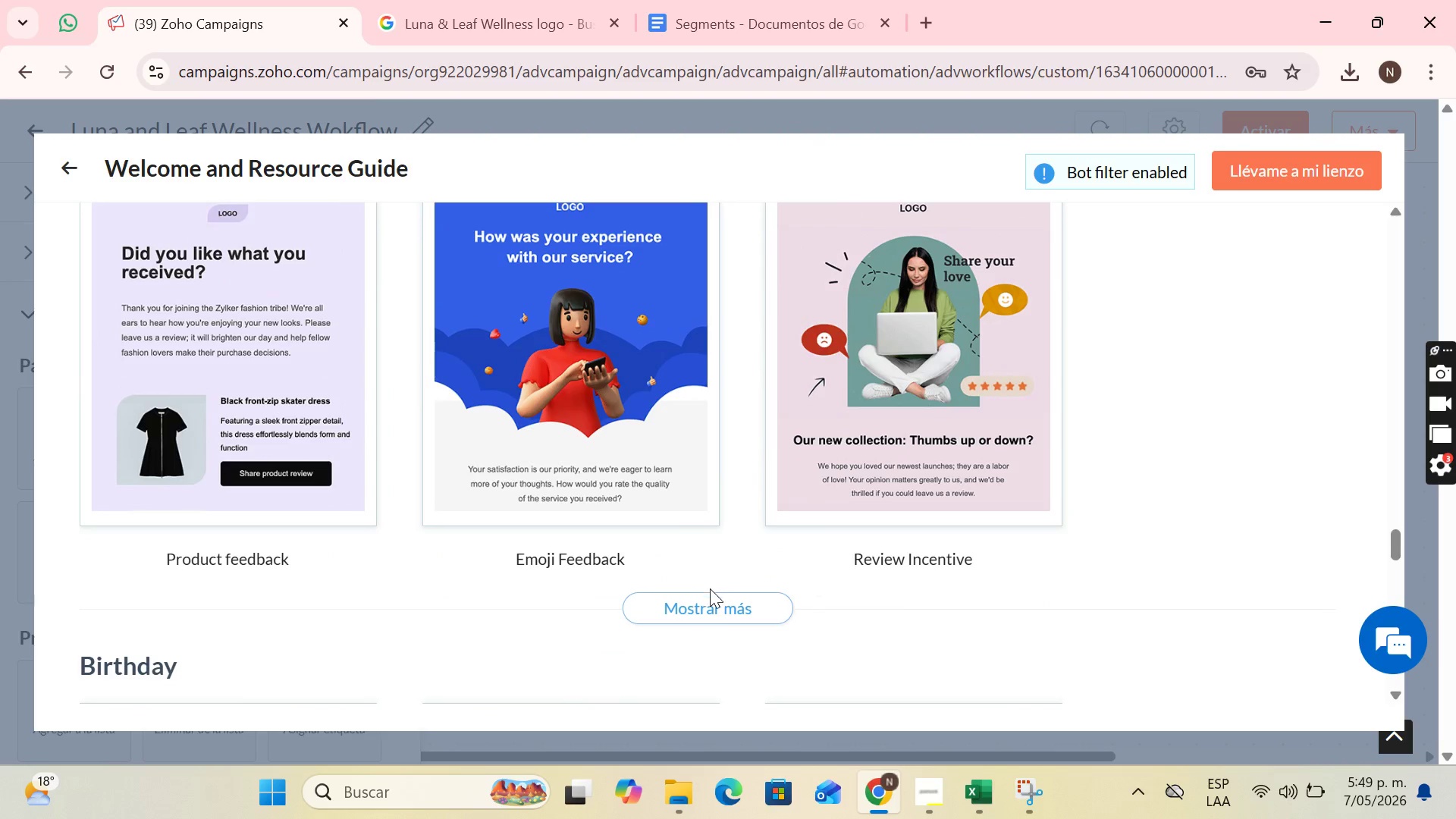 
left_click([737, 613])
 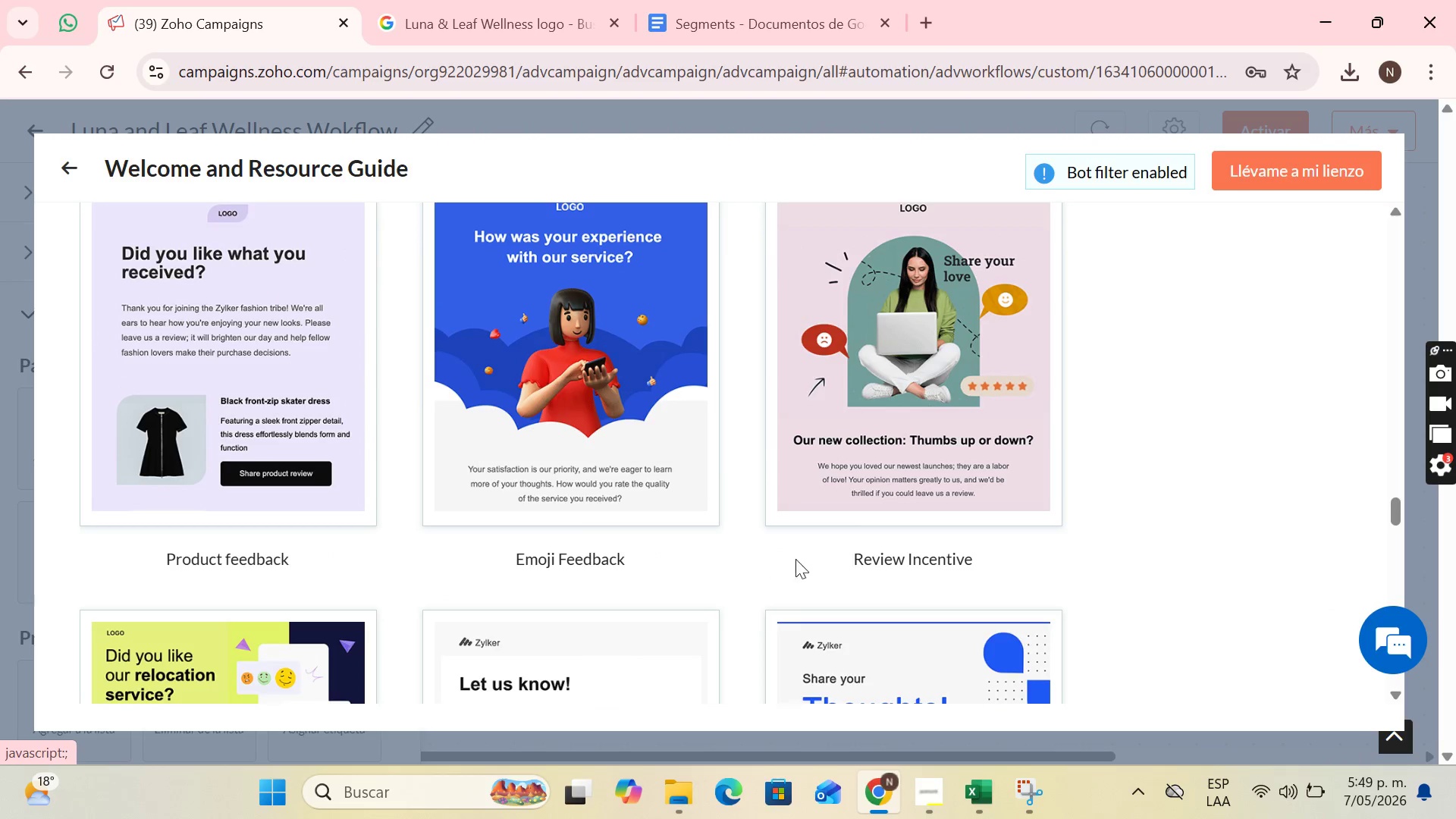 
scroll: coordinate [690, 399], scroll_direction: up, amount: 5.0
 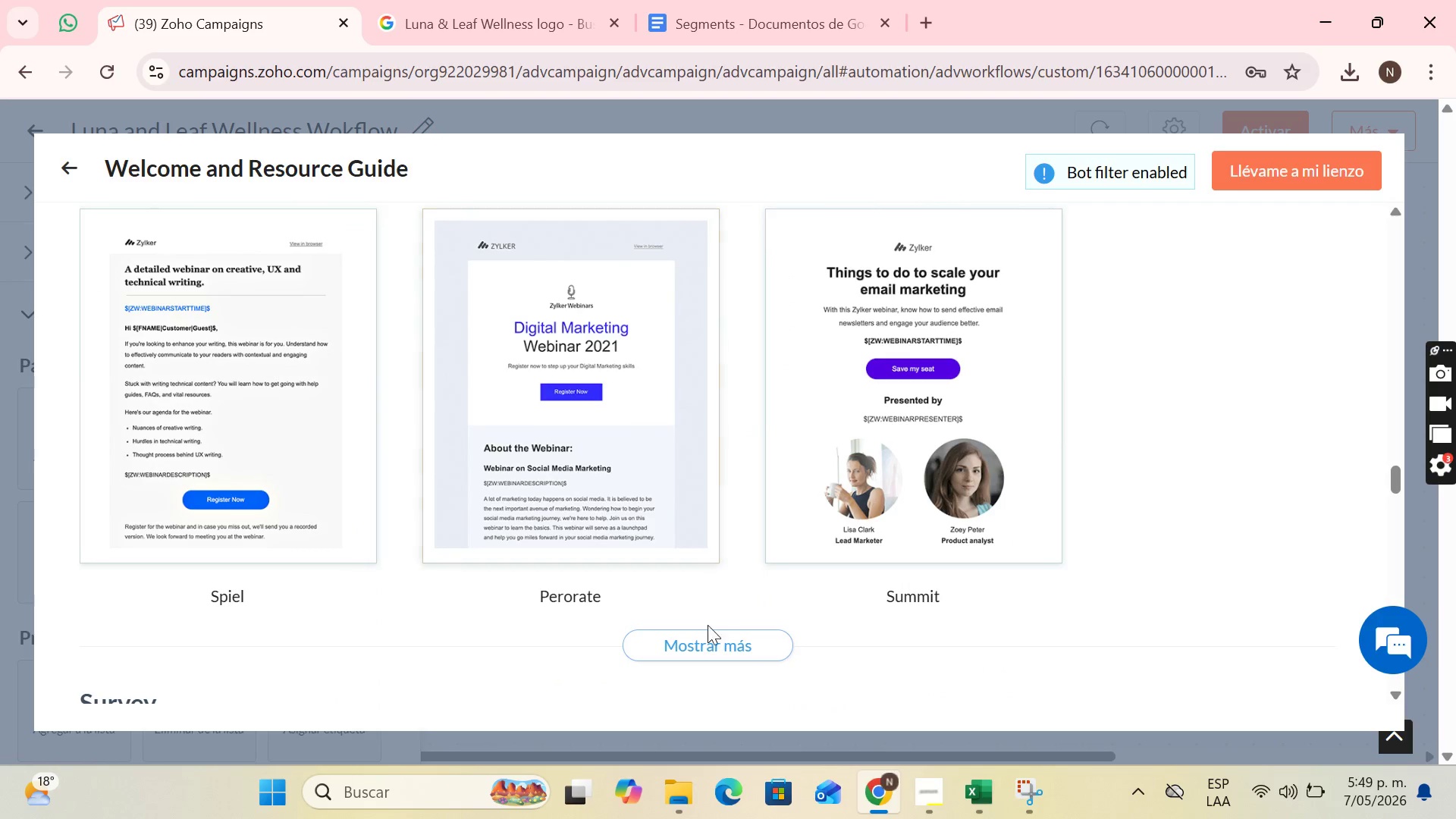 
left_click([712, 630])
 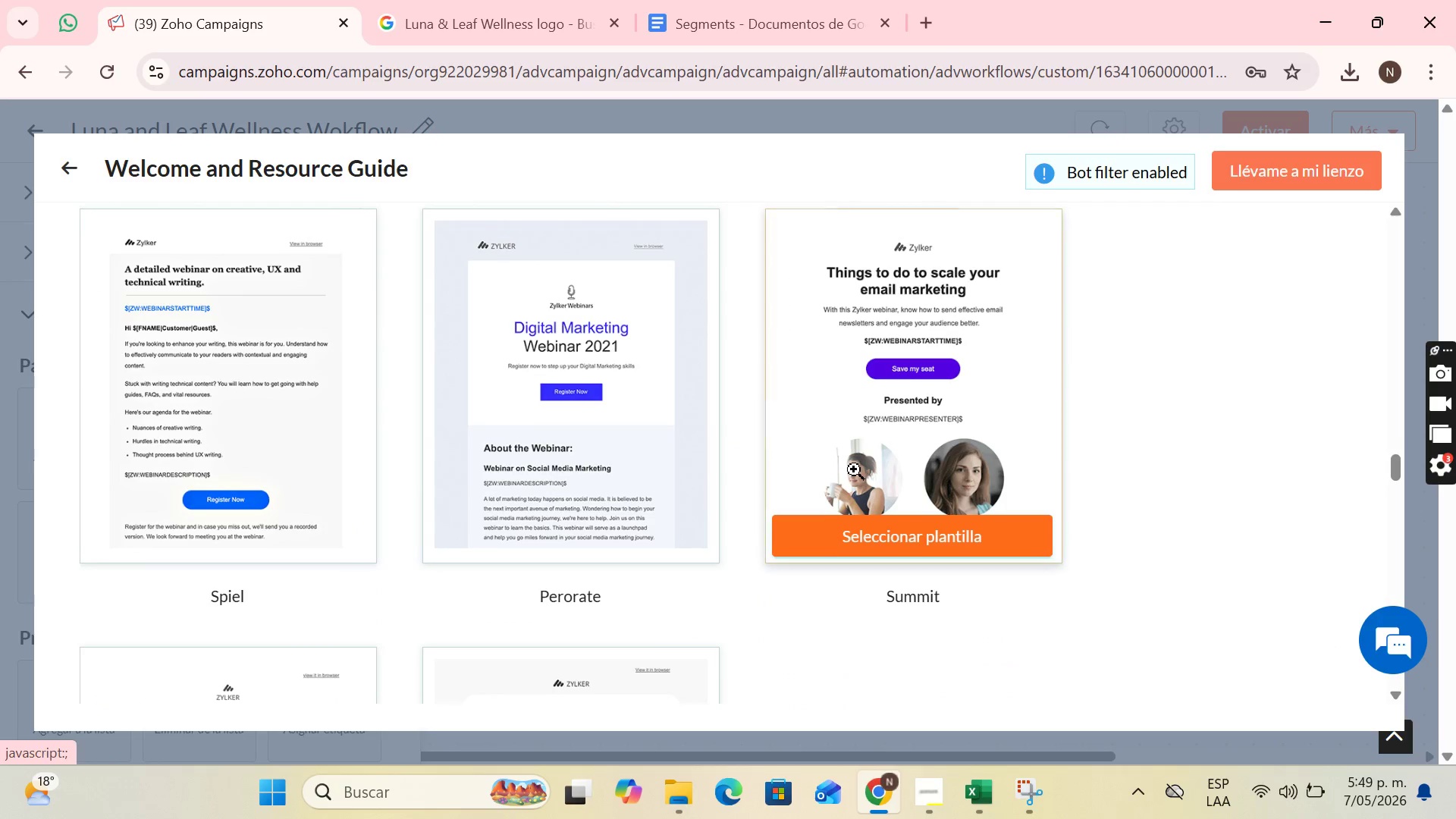 
scroll: coordinate [855, 446], scroll_direction: up, amount: 4.0
 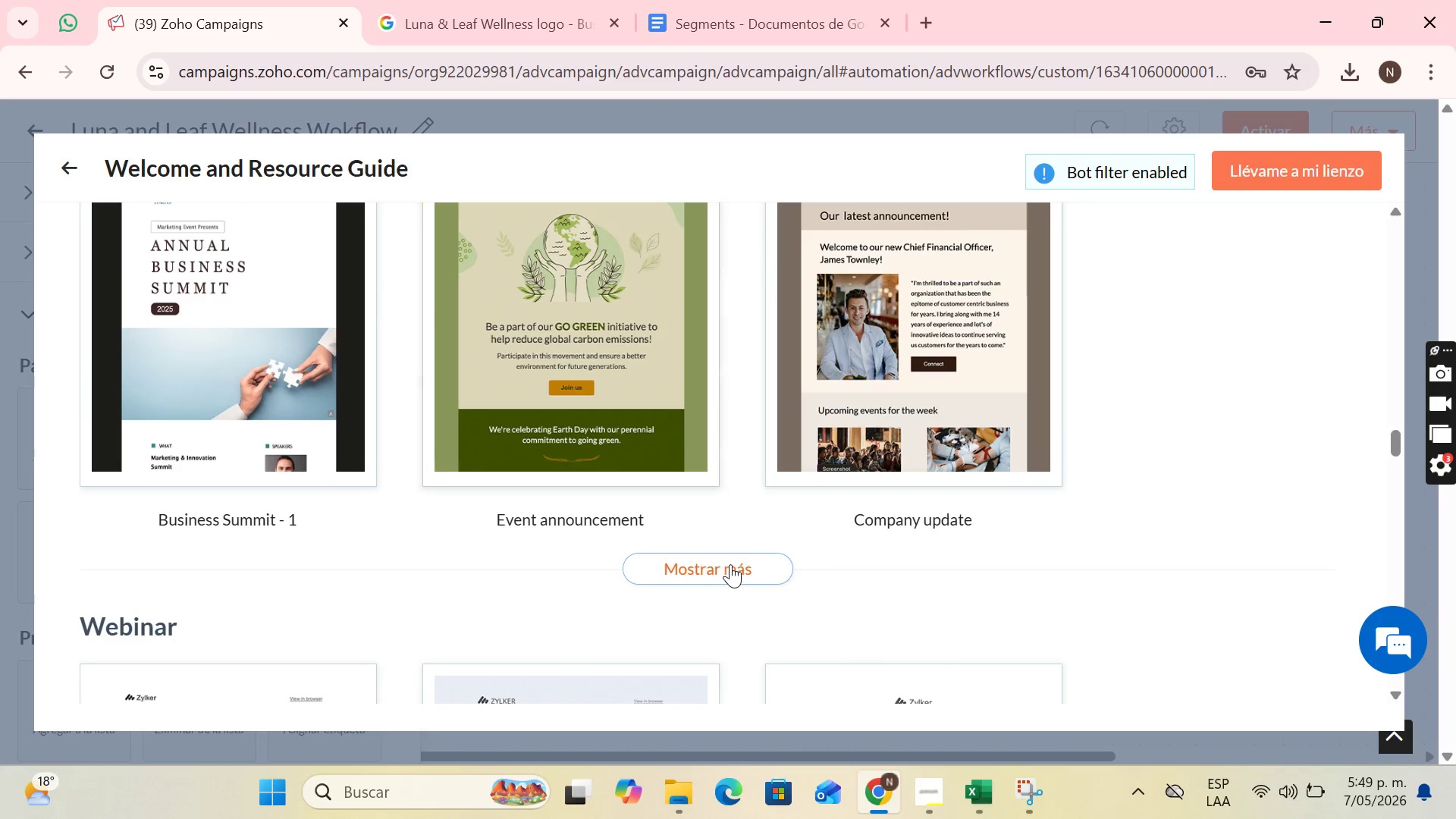 
left_click([730, 568])
 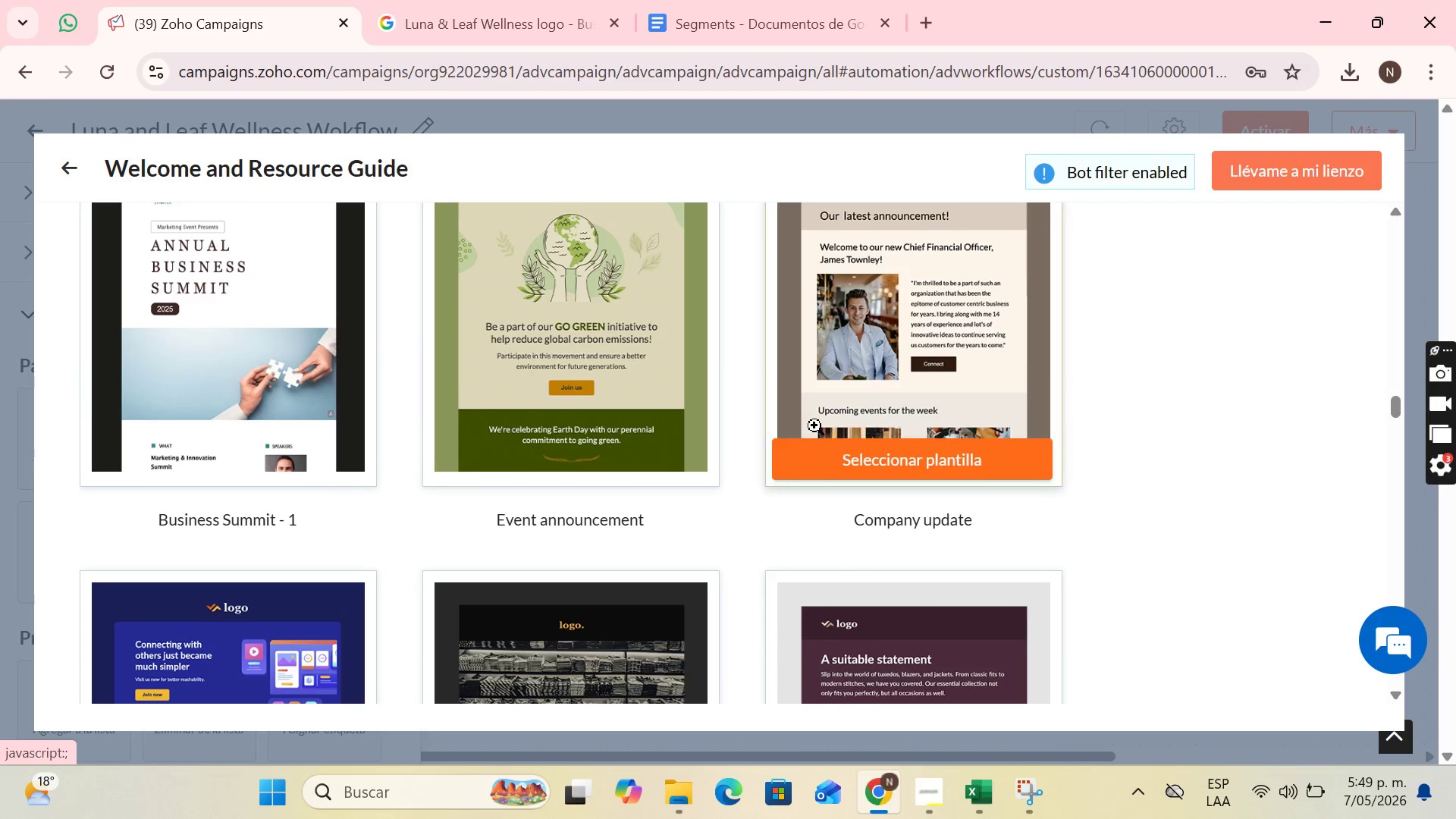 
scroll: coordinate [833, 372], scroll_direction: down, amount: 17.0
 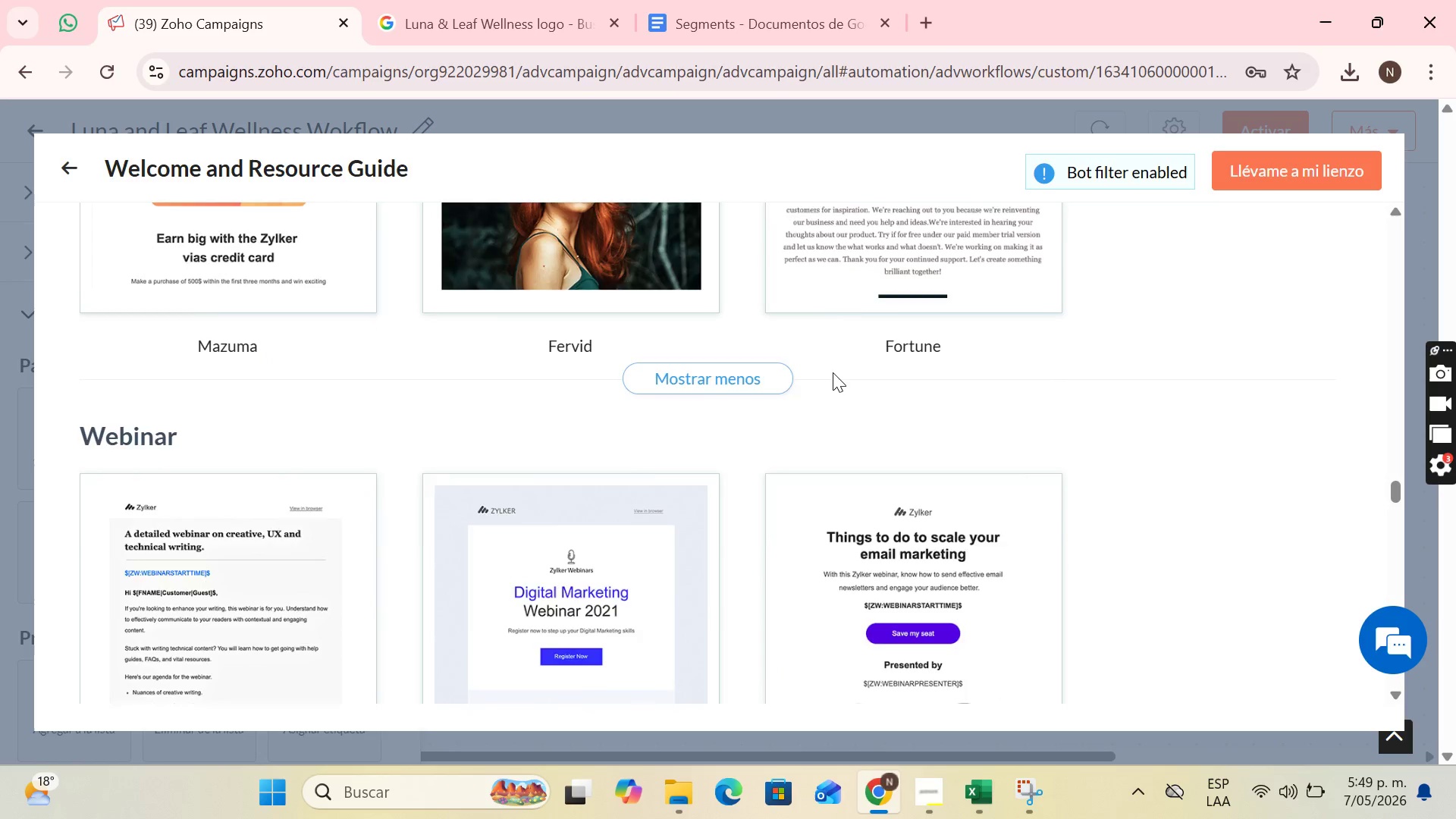 
scroll: coordinate [747, 329], scroll_direction: up, amount: 19.0
 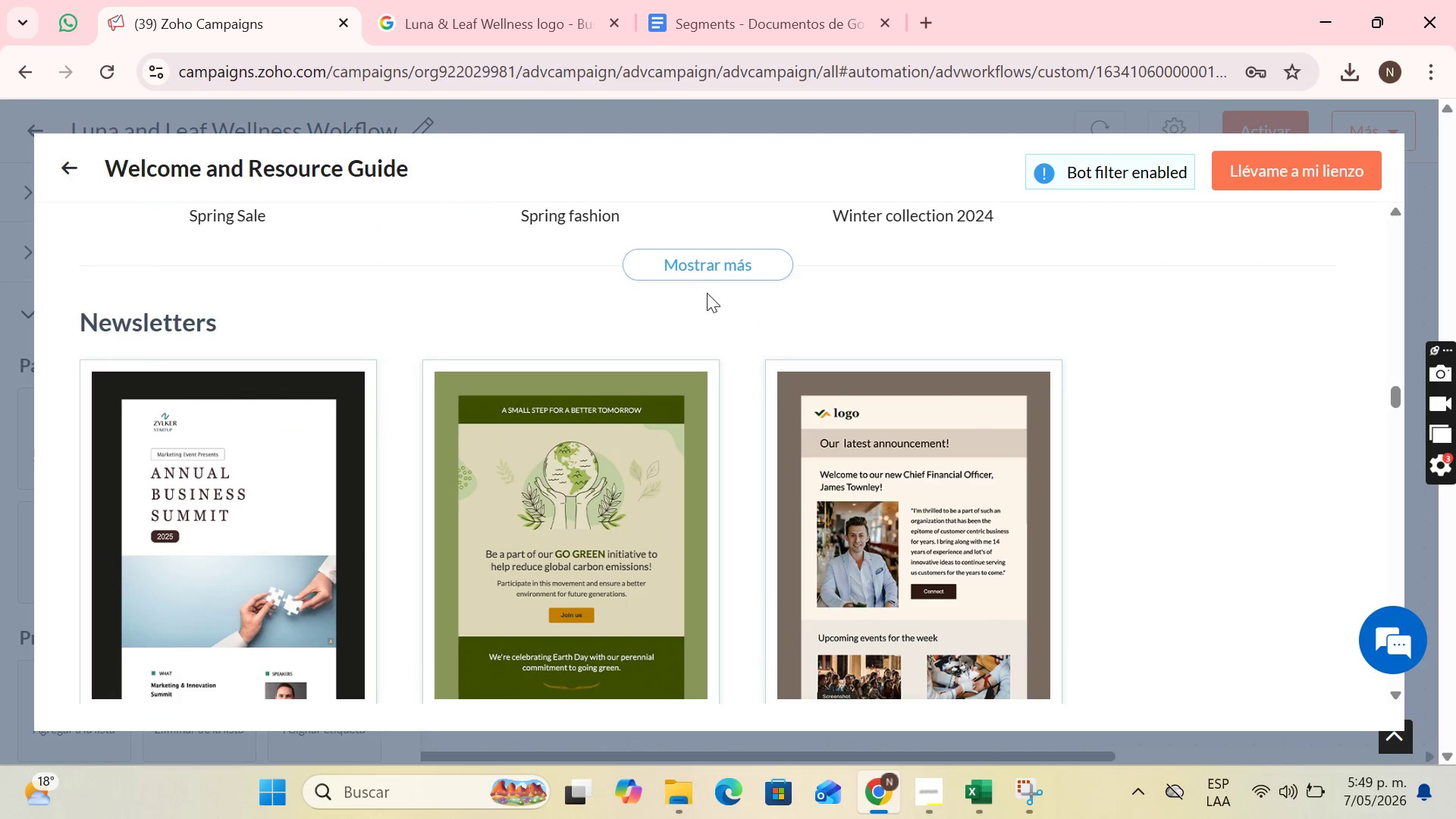 
left_click([707, 287])
 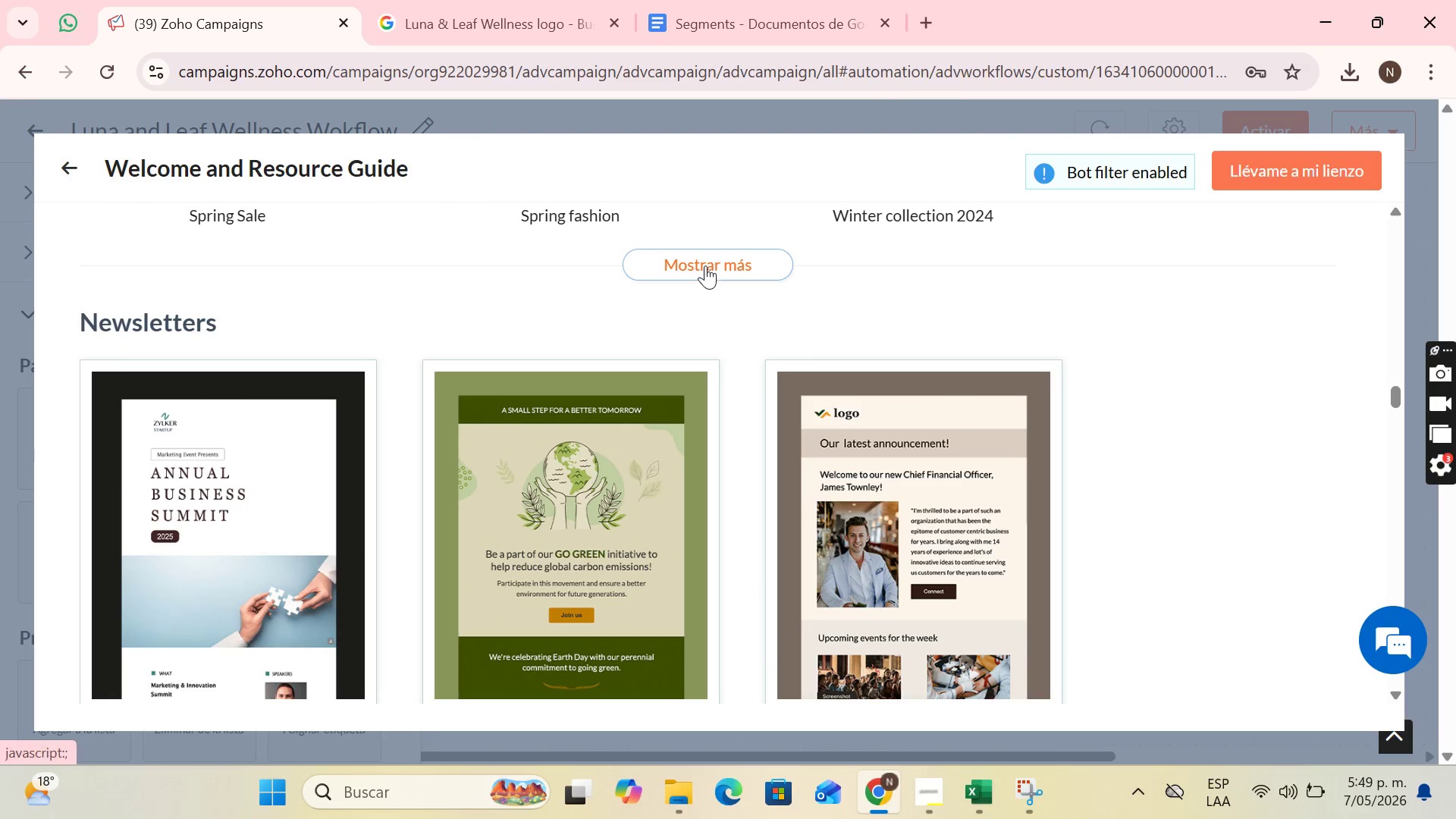 
left_click([705, 265])
 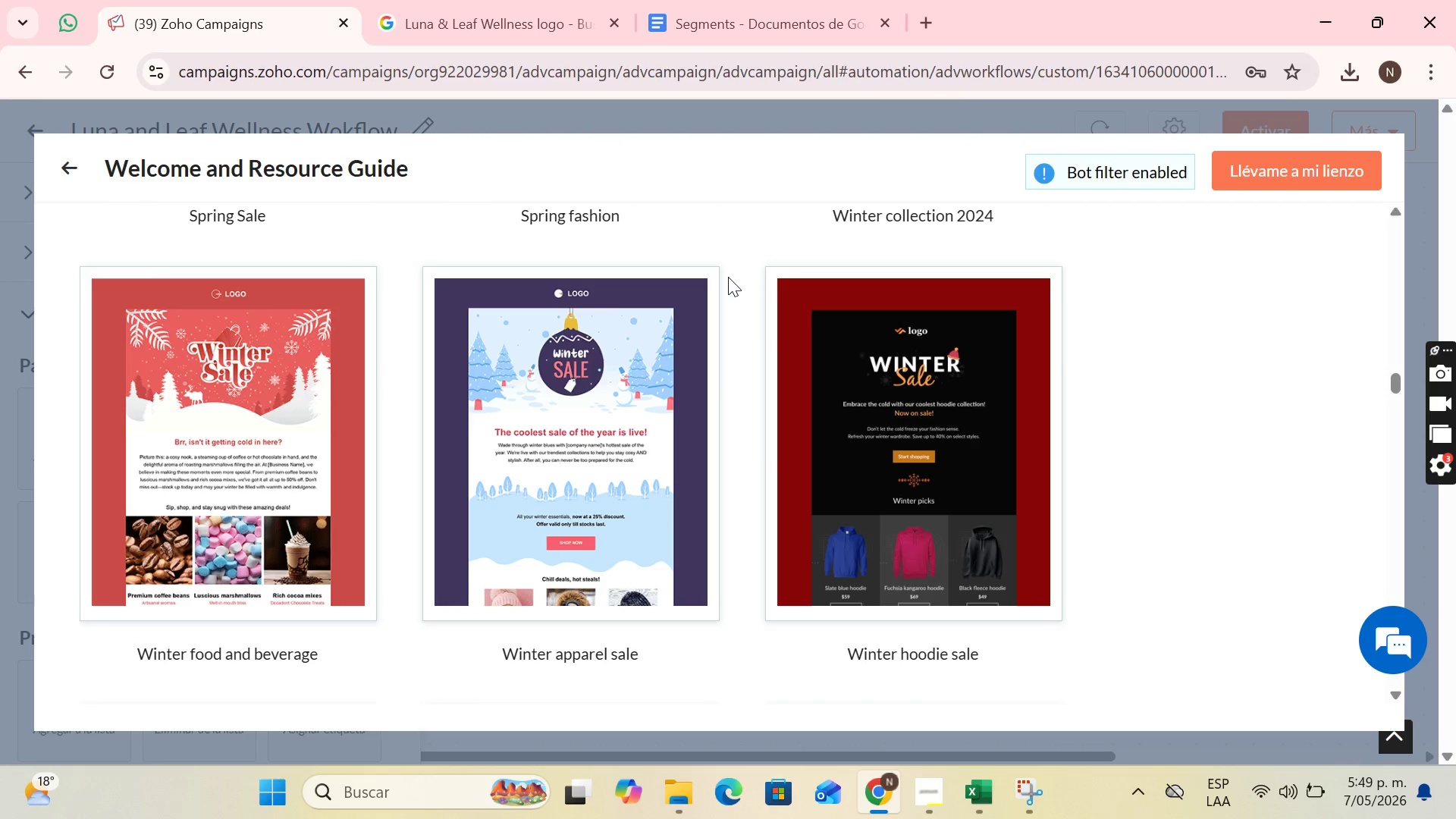 
scroll: coordinate [730, 293], scroll_direction: down, amount: 6.0
 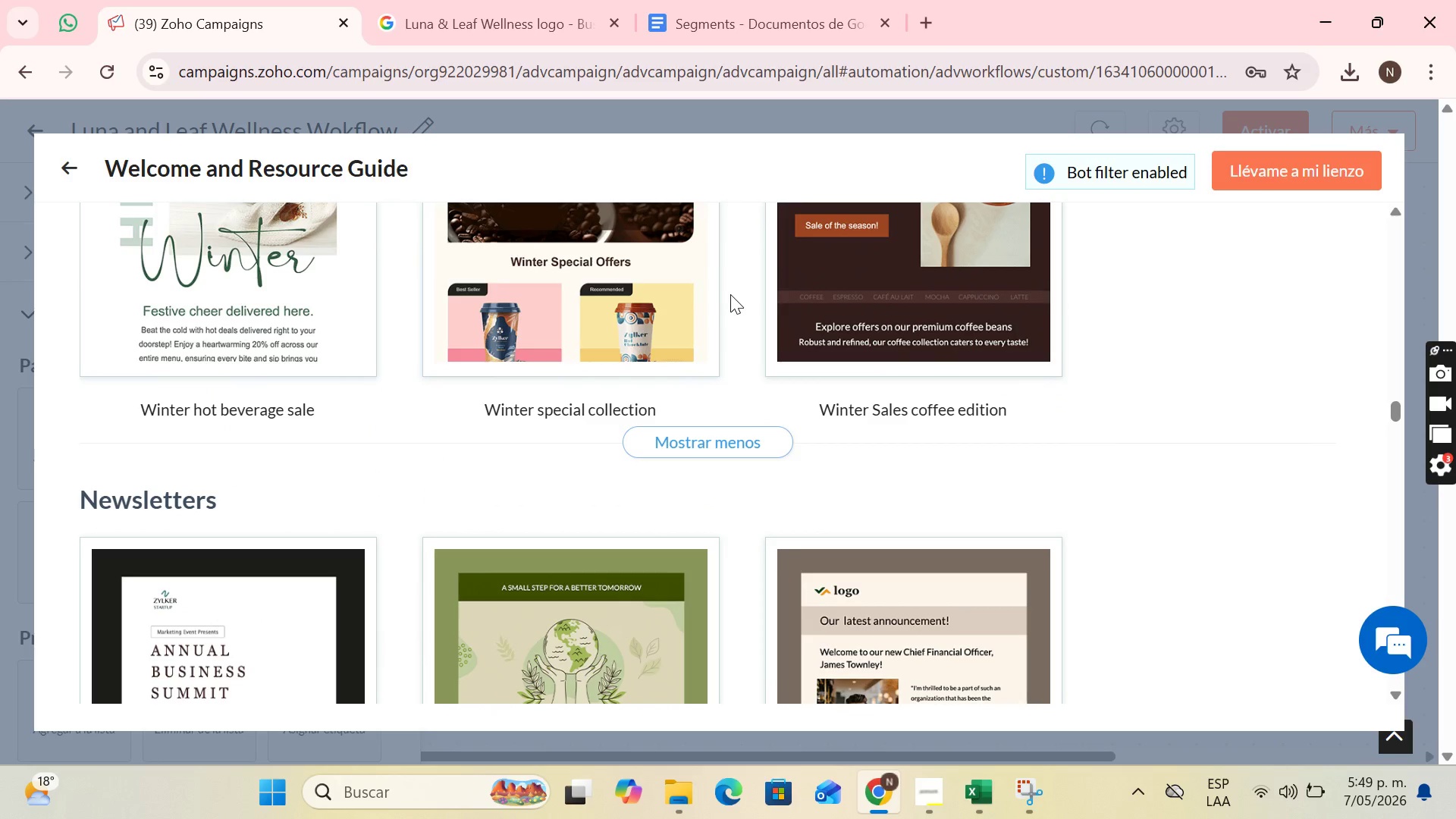 
scroll: coordinate [733, 295], scroll_direction: up, amount: 12.0
 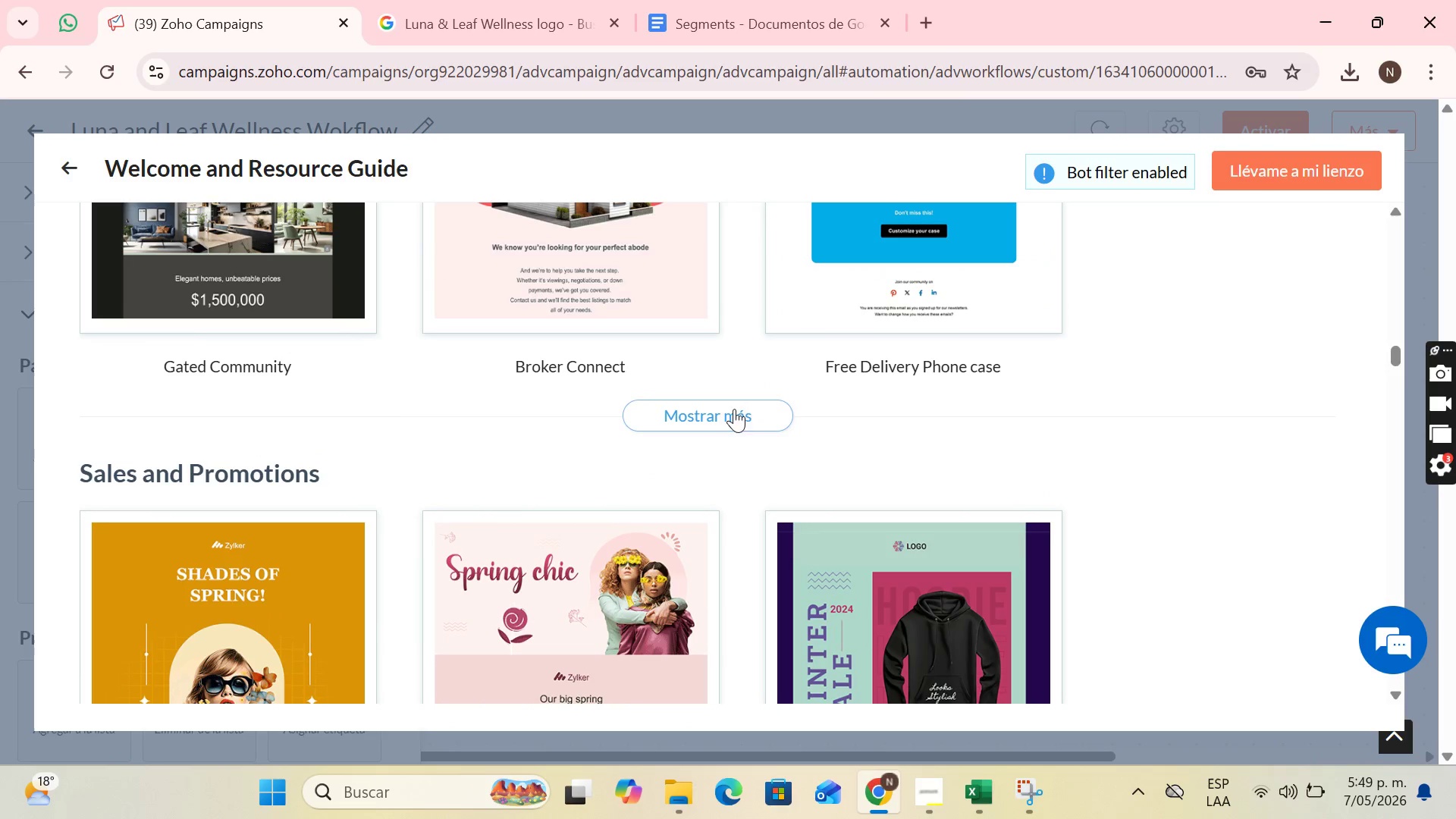 
left_click([734, 431])
 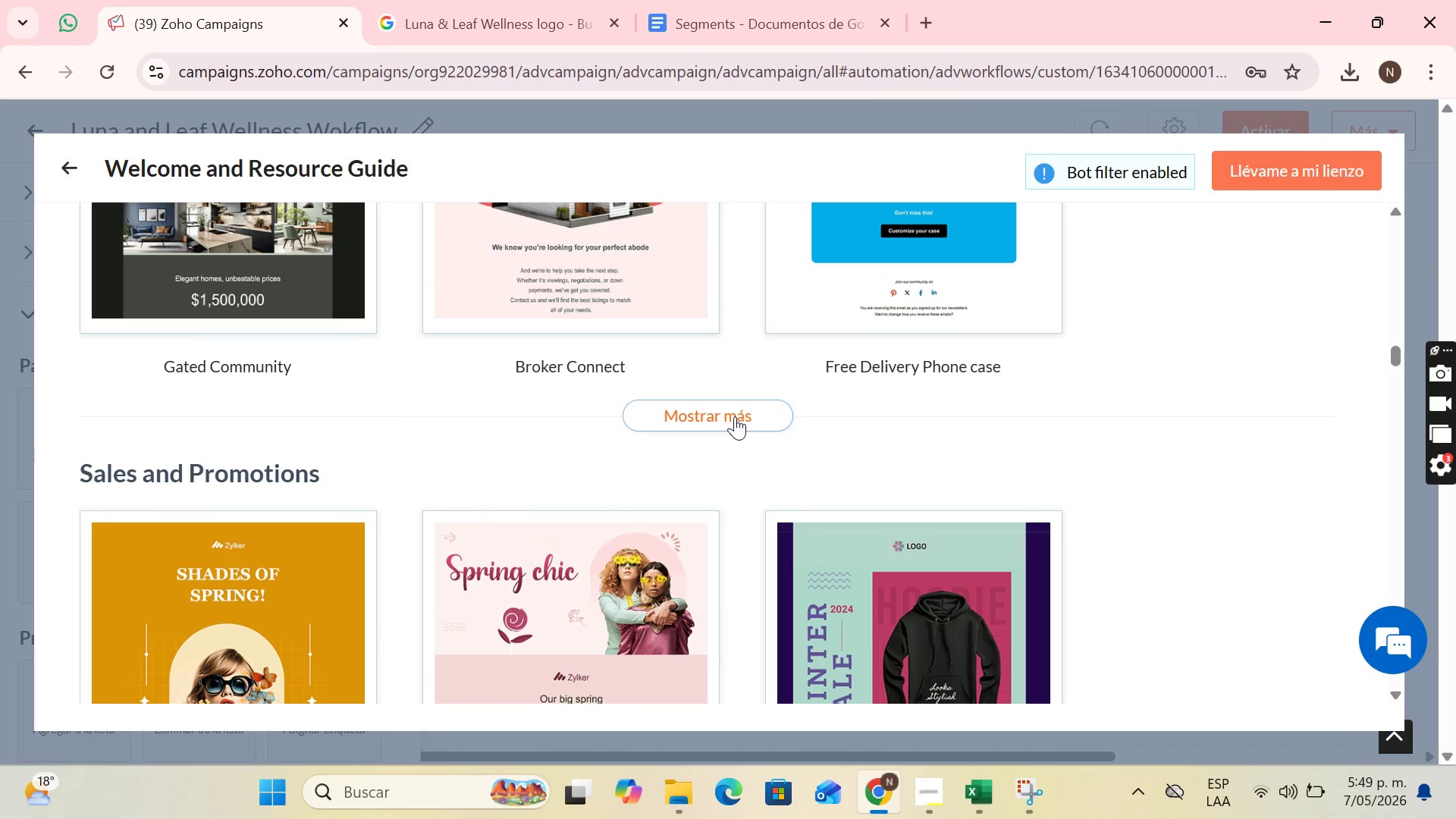 
left_click([733, 413])
 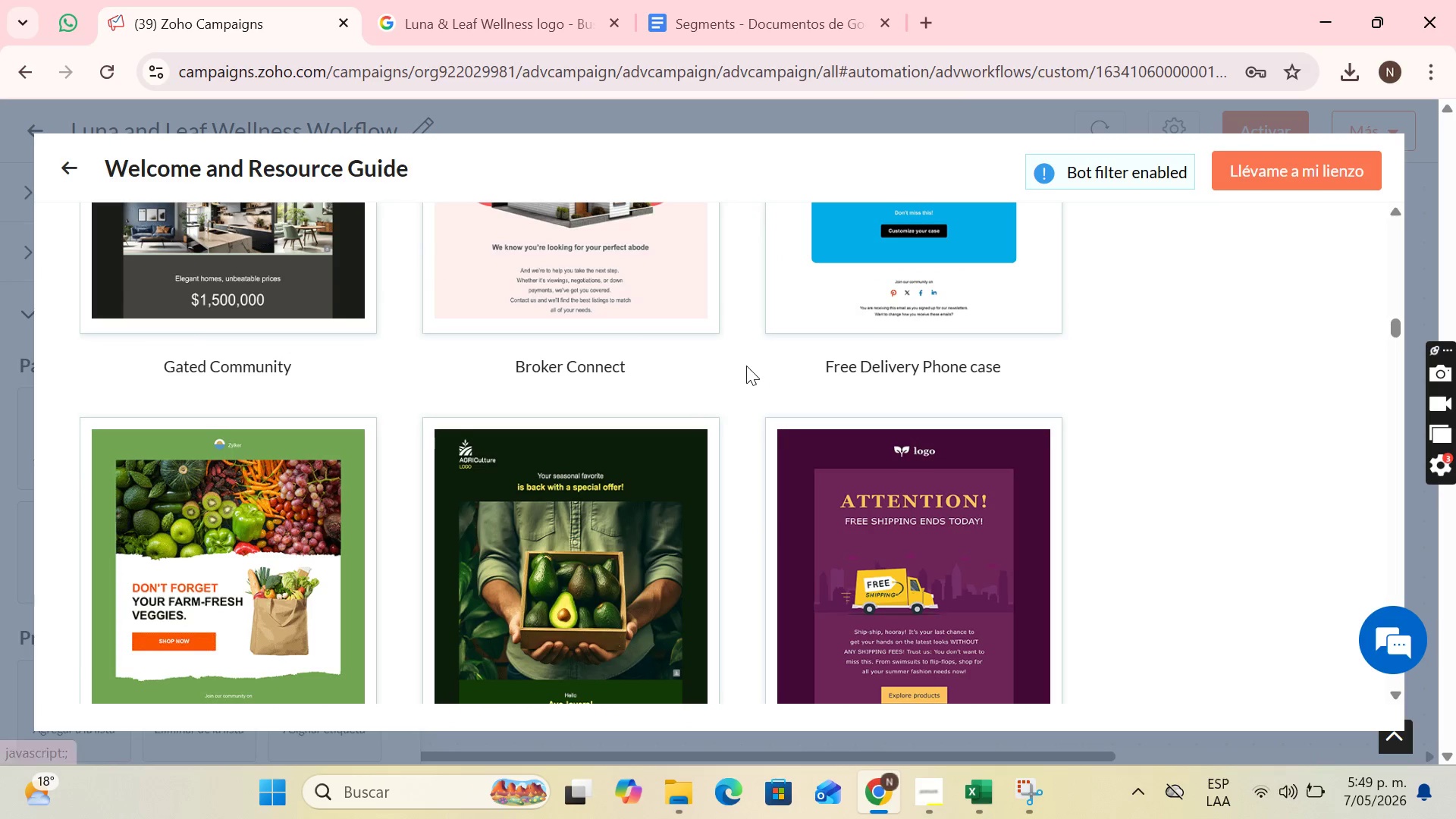 
scroll: coordinate [673, 318], scroll_direction: down, amount: 12.0
 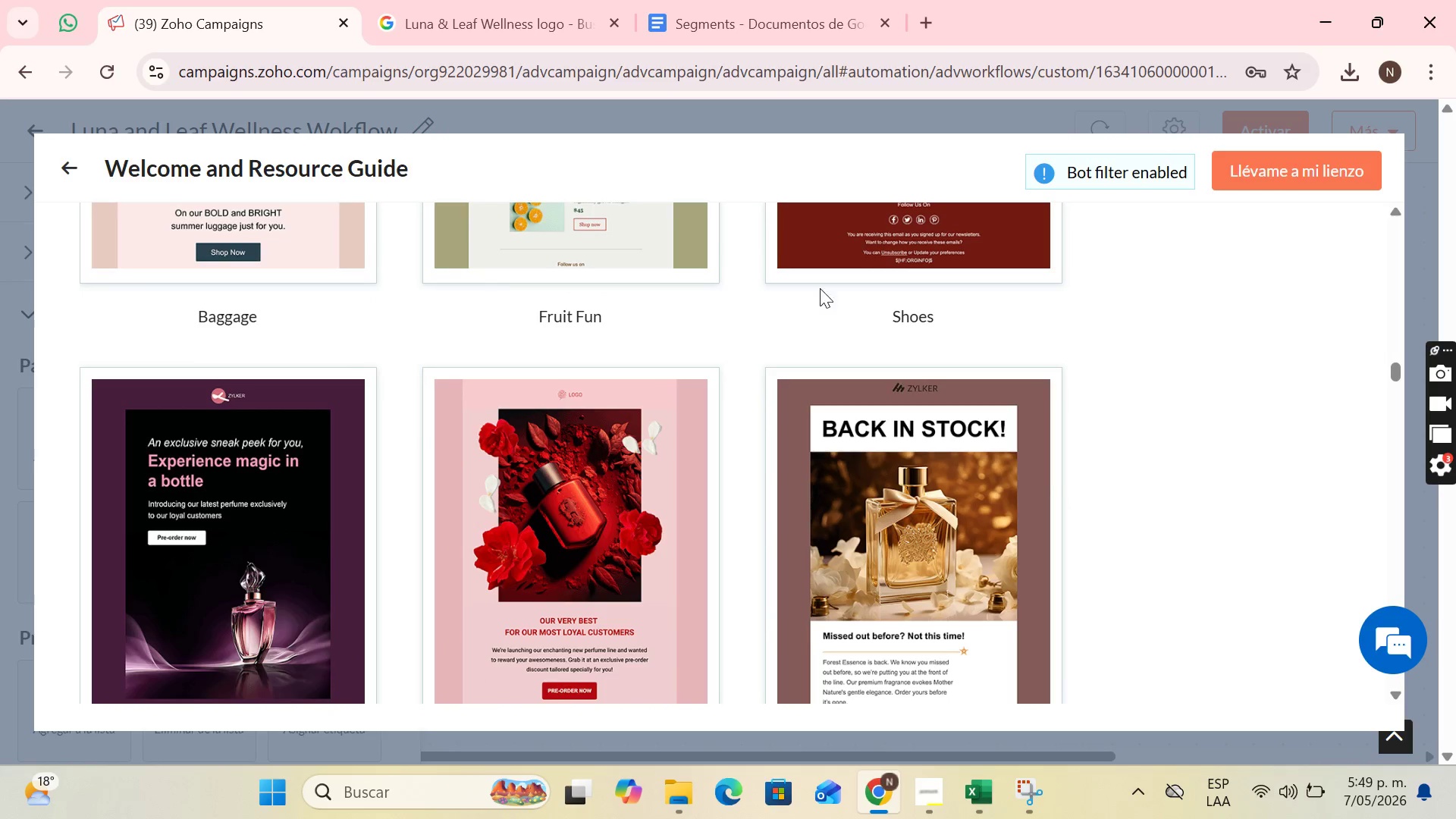 
scroll: coordinate [855, 300], scroll_direction: down, amount: 2.0
 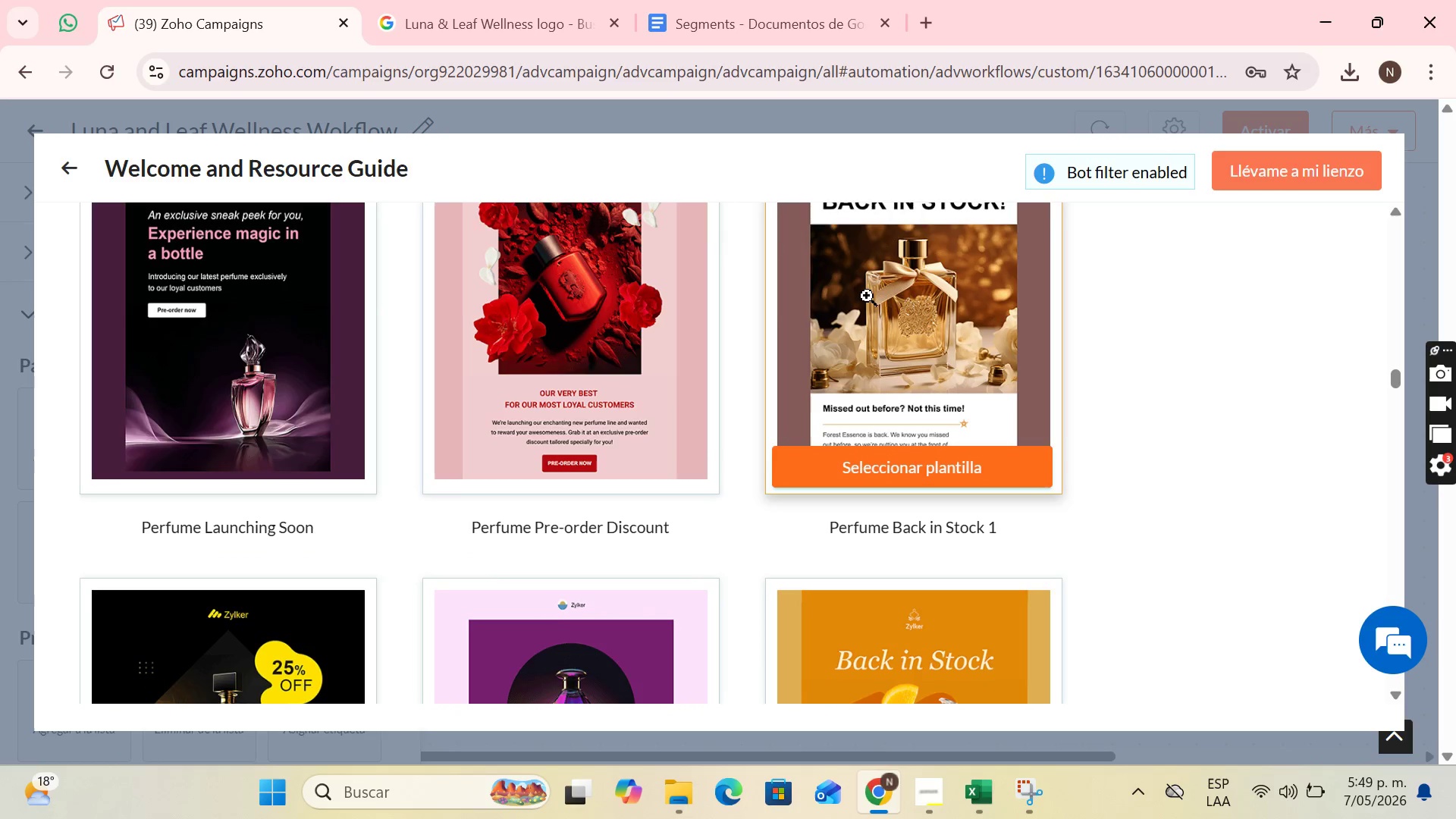 
scroll: coordinate [758, 324], scroll_direction: up, amount: 25.0
 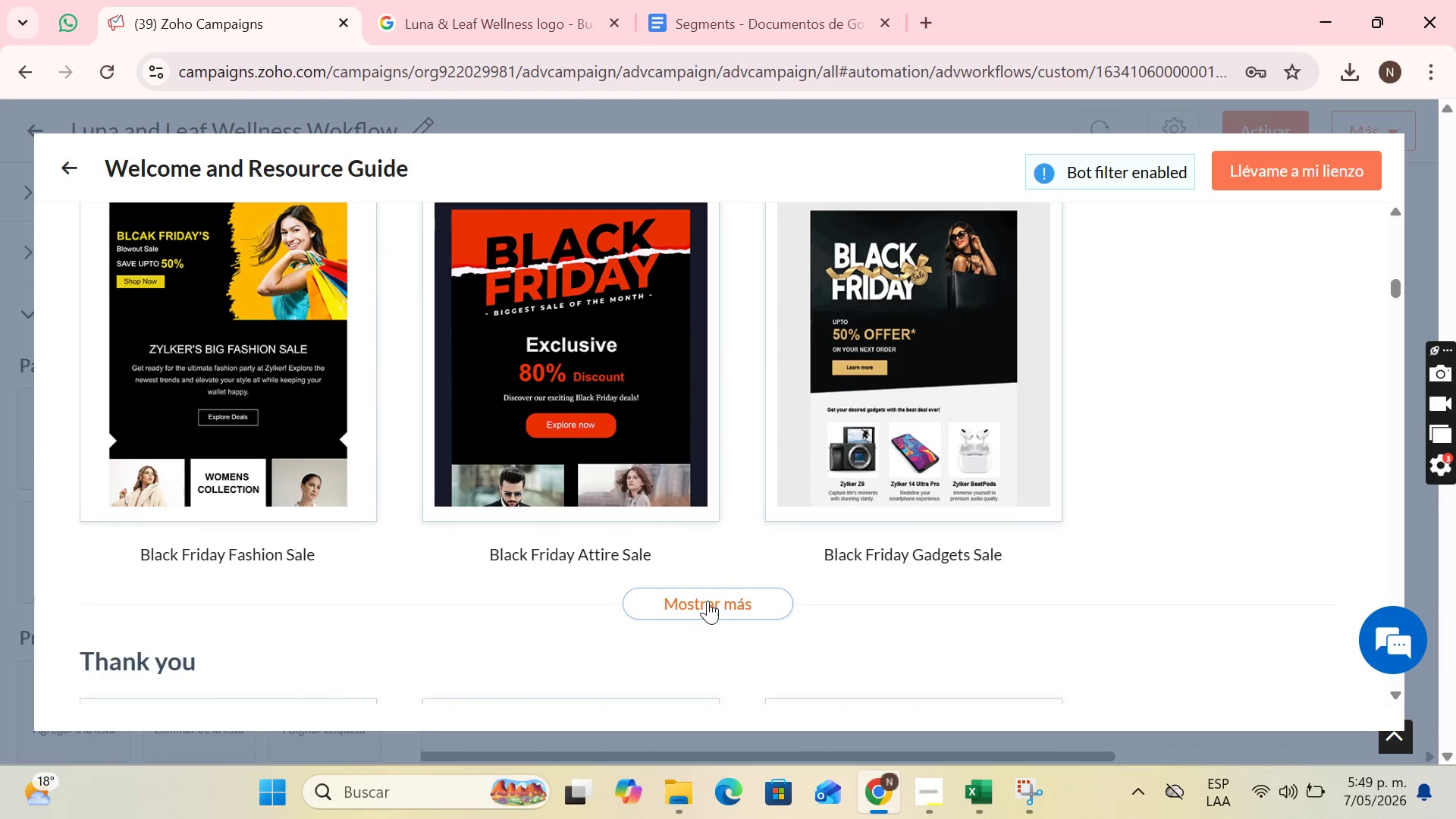 
left_click([707, 604])
 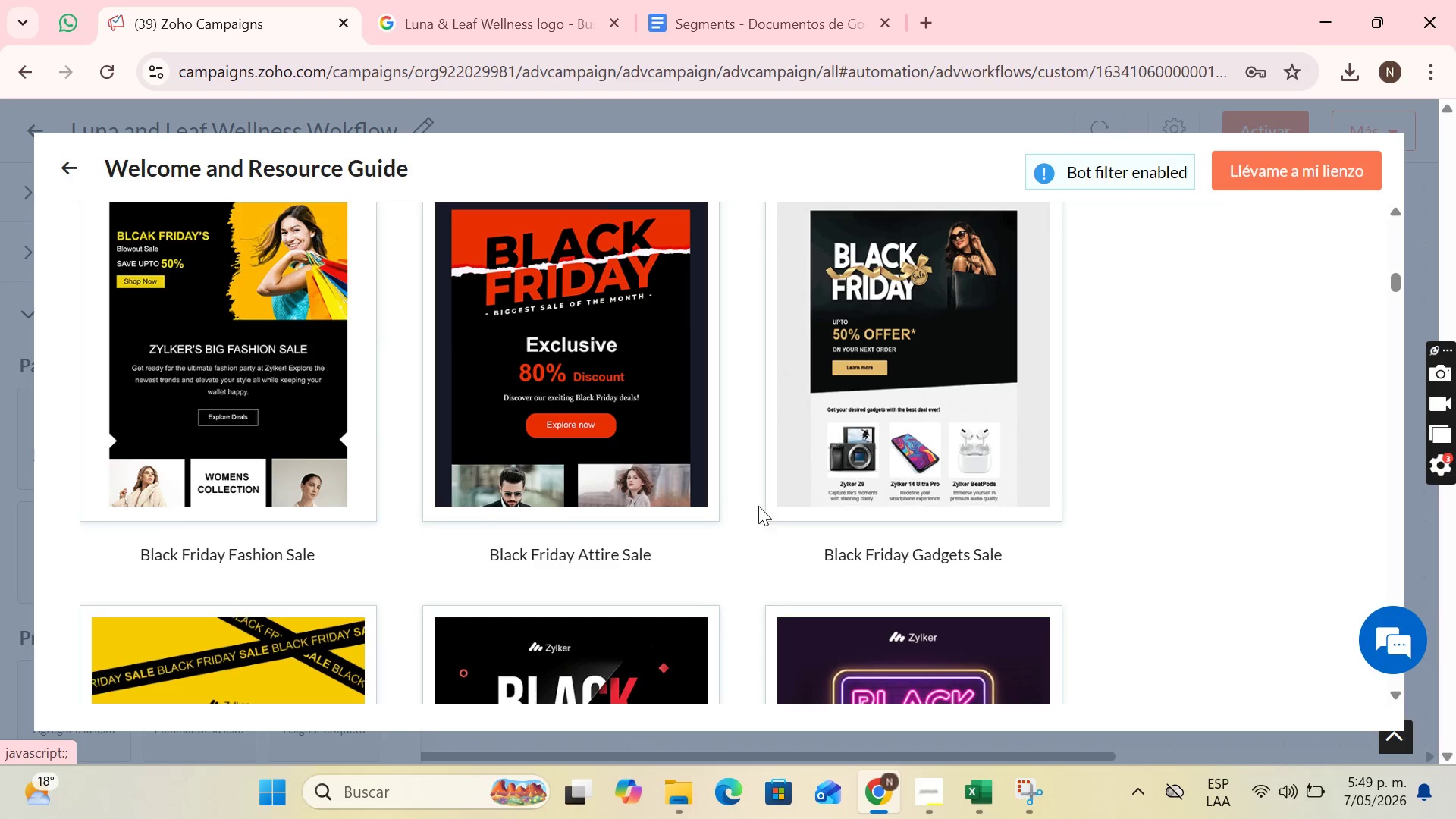 
scroll: coordinate [809, 447], scroll_direction: down, amount: 14.0
 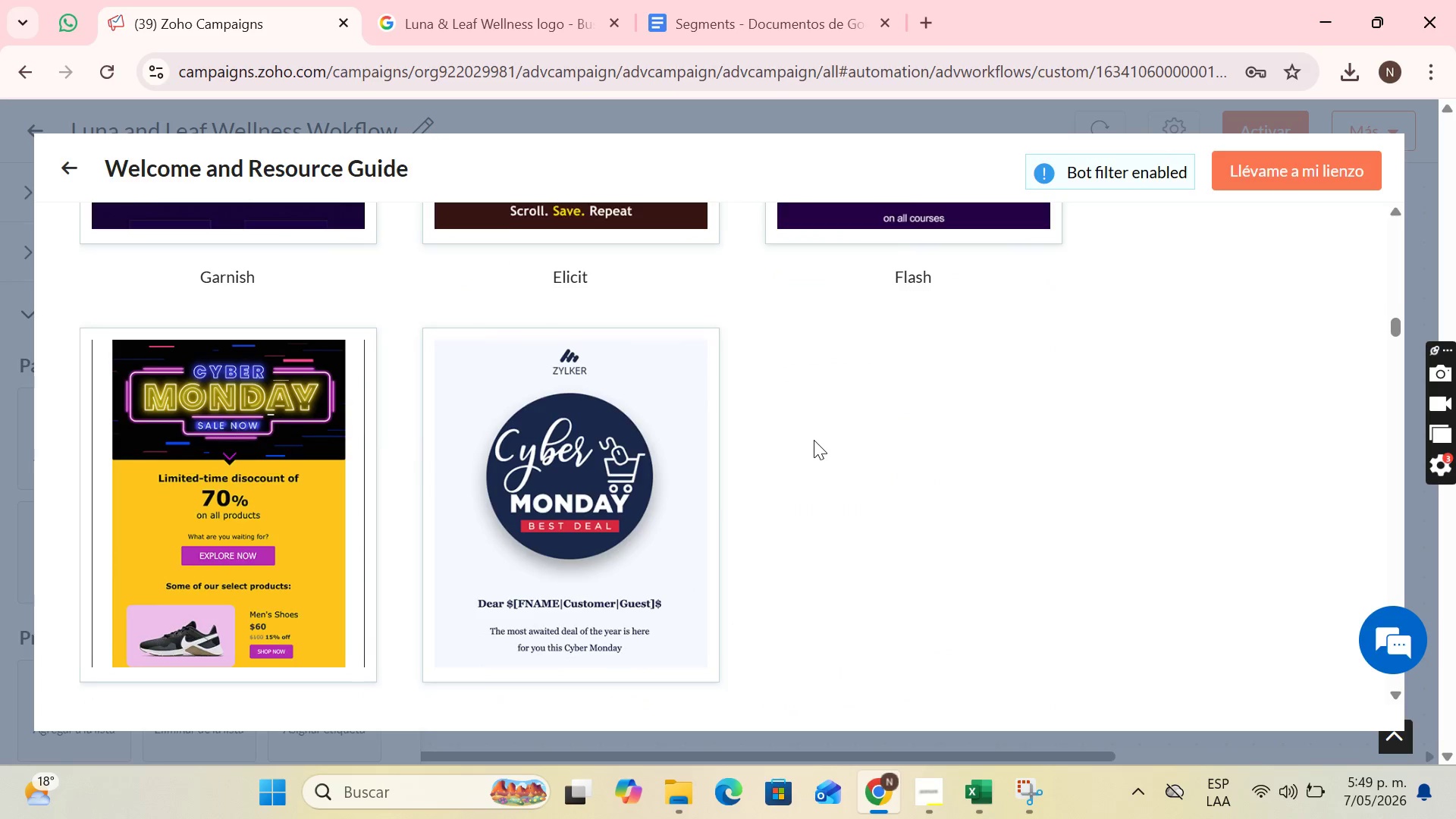 
scroll: coordinate [803, 428], scroll_direction: up, amount: 21.0
 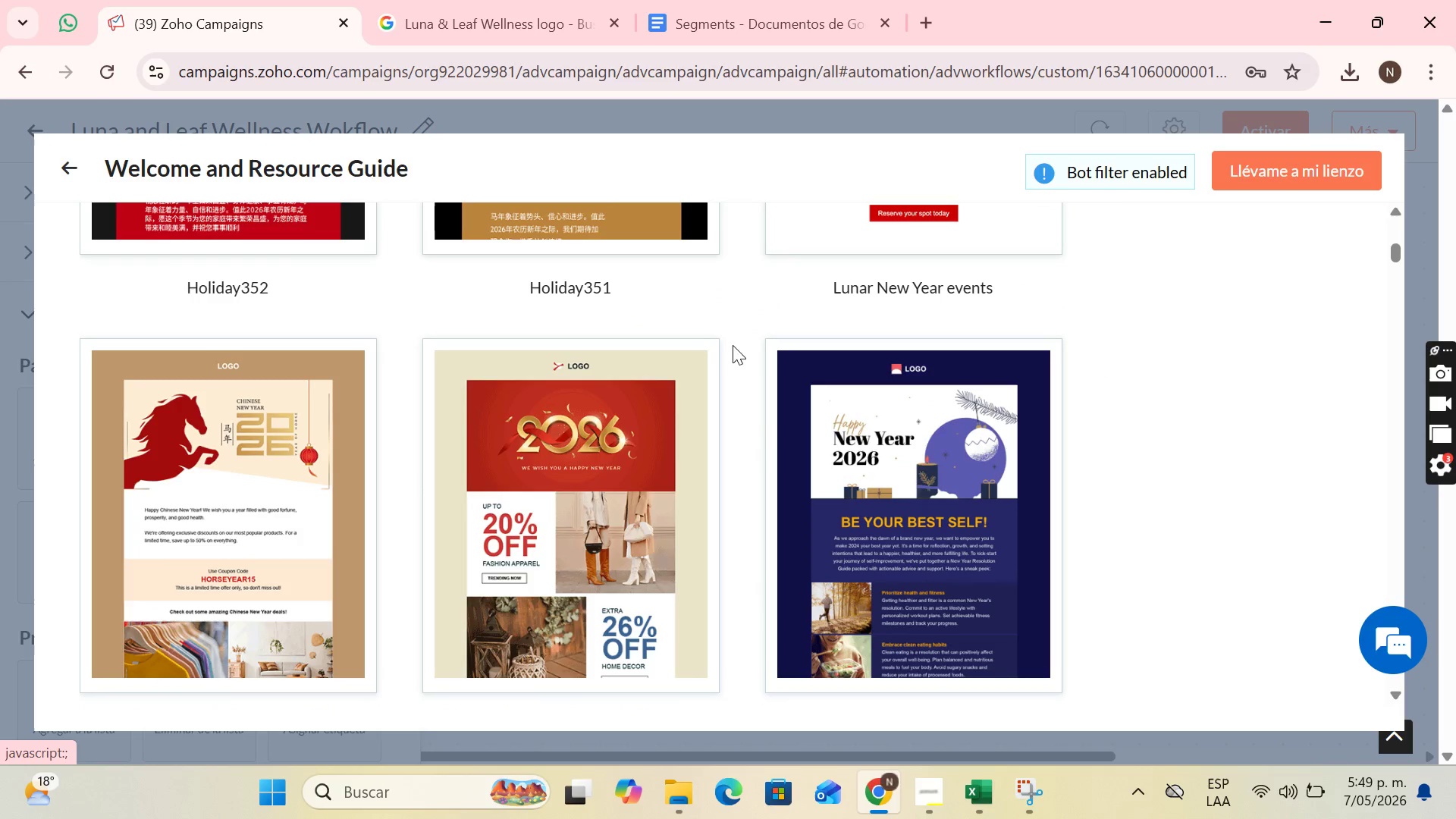 
scroll: coordinate [690, 391], scroll_direction: down, amount: 47.0
 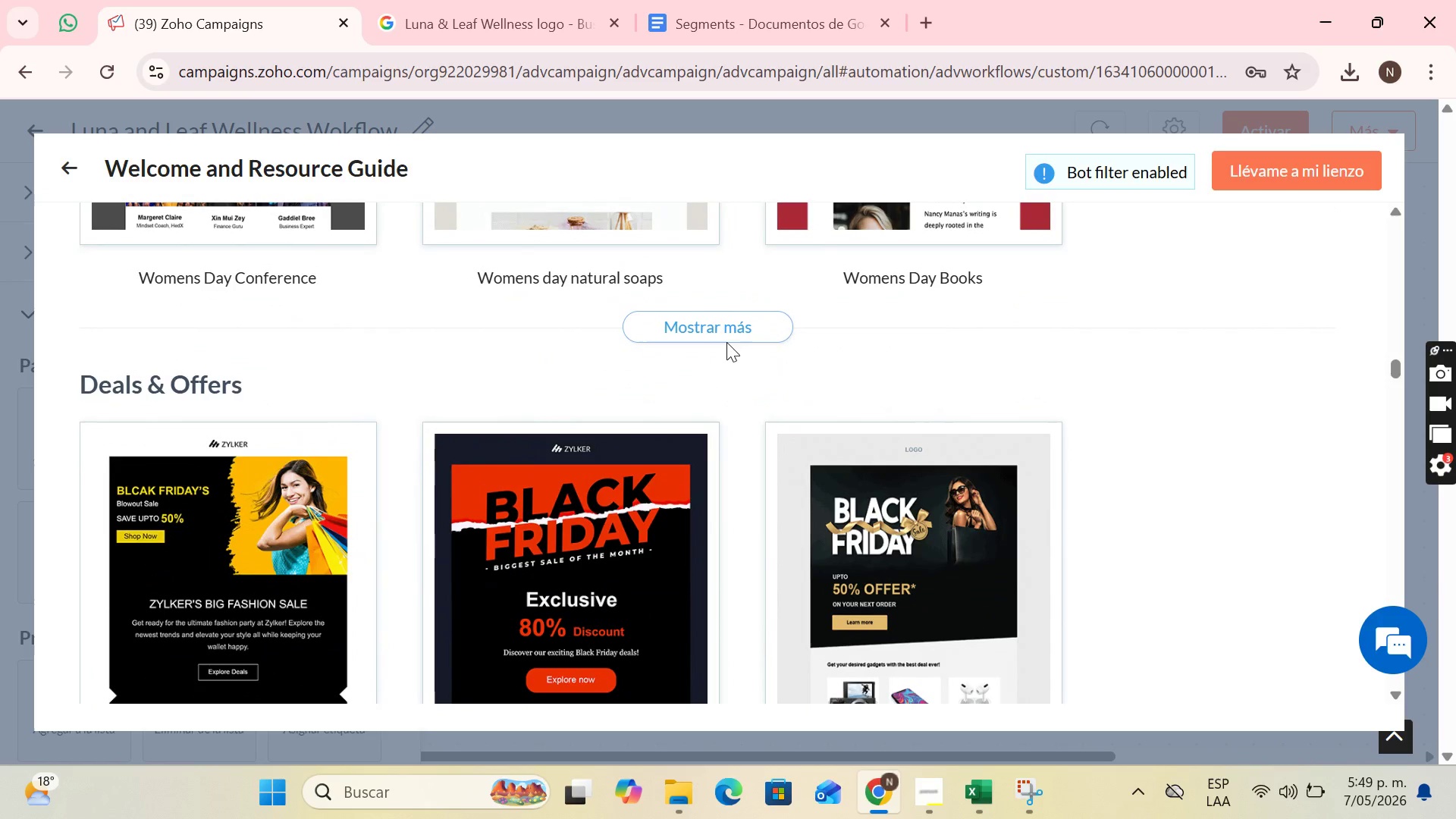 
left_click([730, 336])
 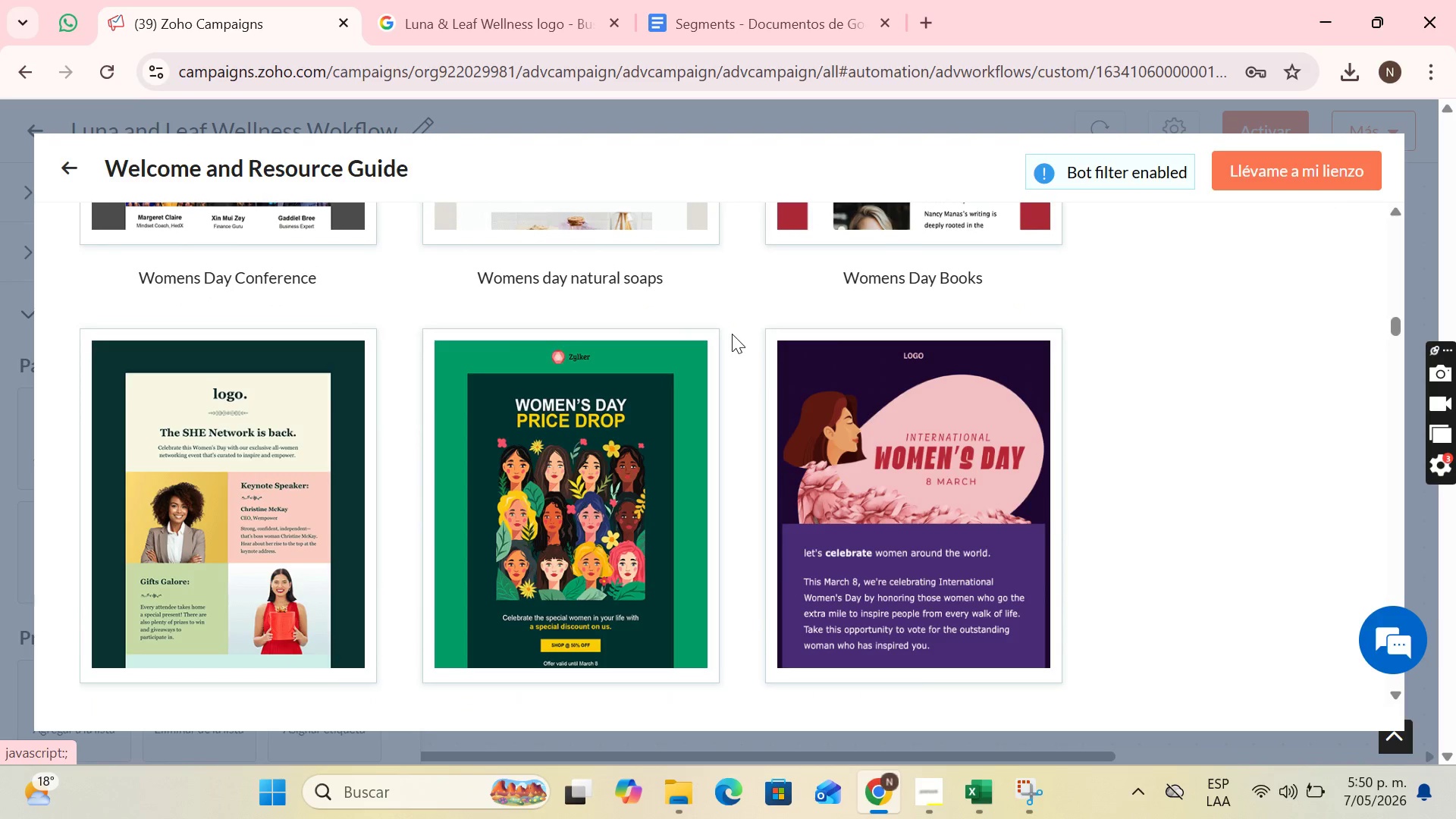 
scroll: coordinate [731, 340], scroll_direction: down, amount: 20.0
 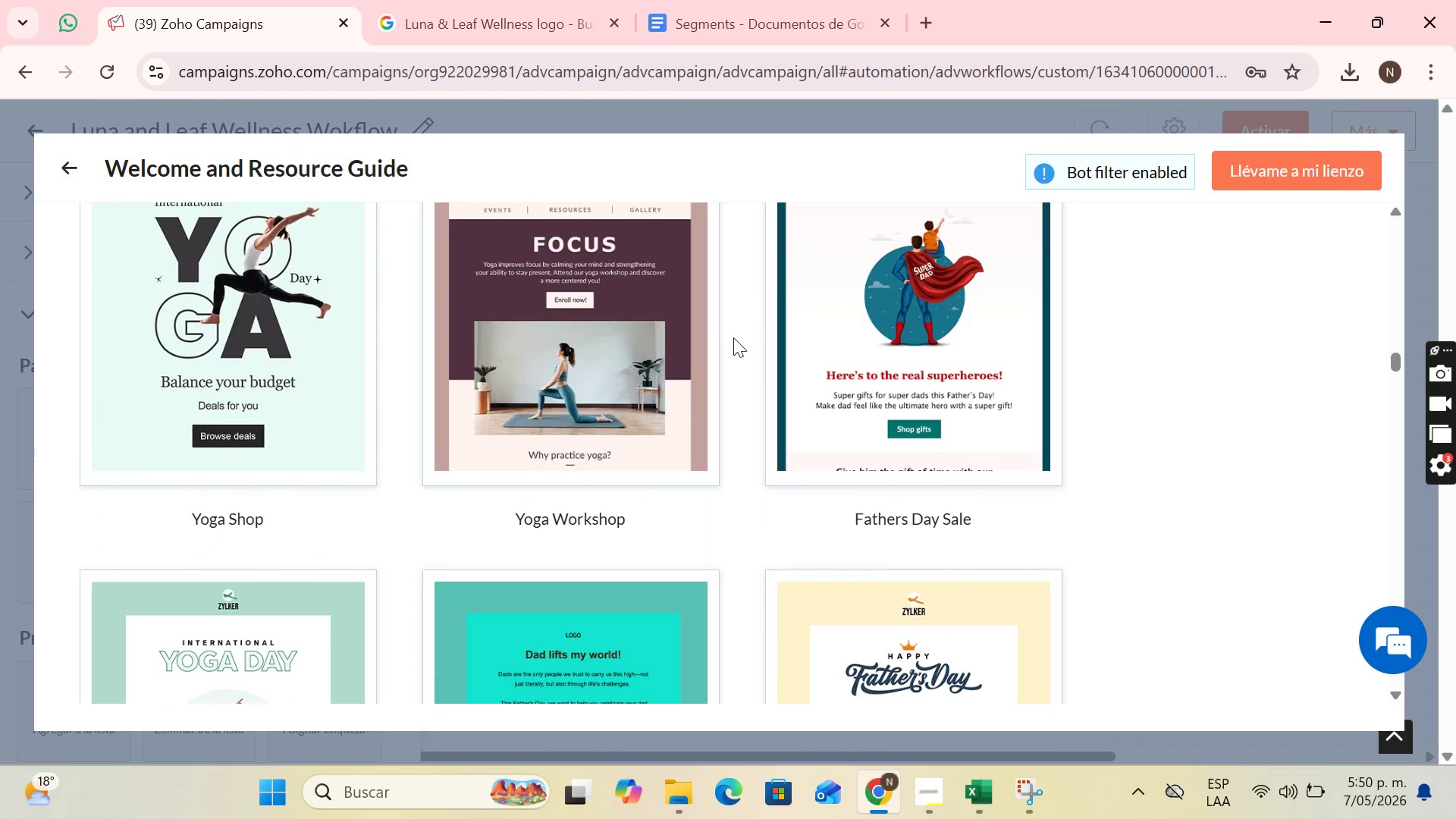 
scroll: coordinate [733, 337], scroll_direction: up, amount: 2.0
 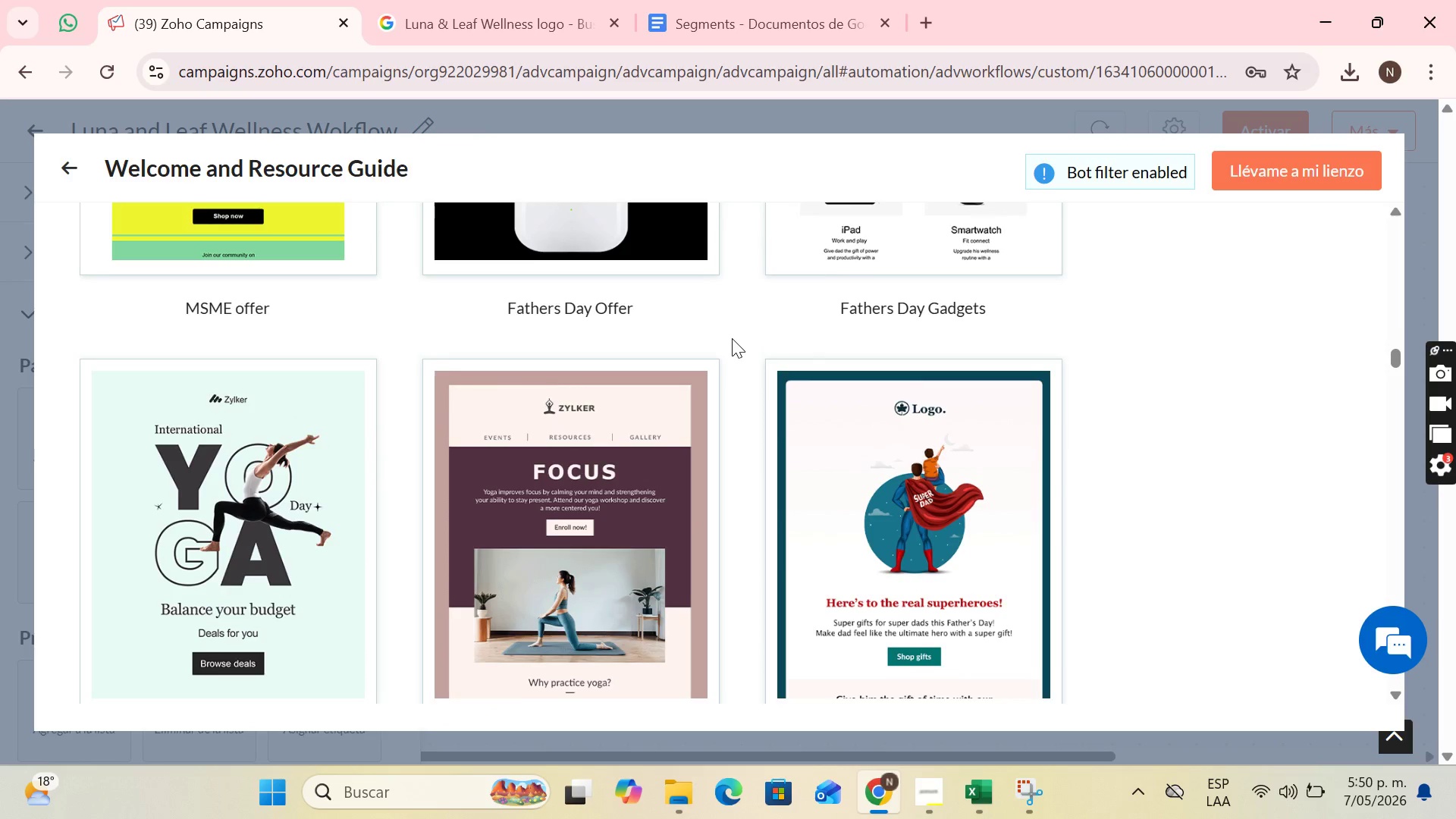 
scroll: coordinate [734, 340], scroll_direction: down, amount: 37.0
 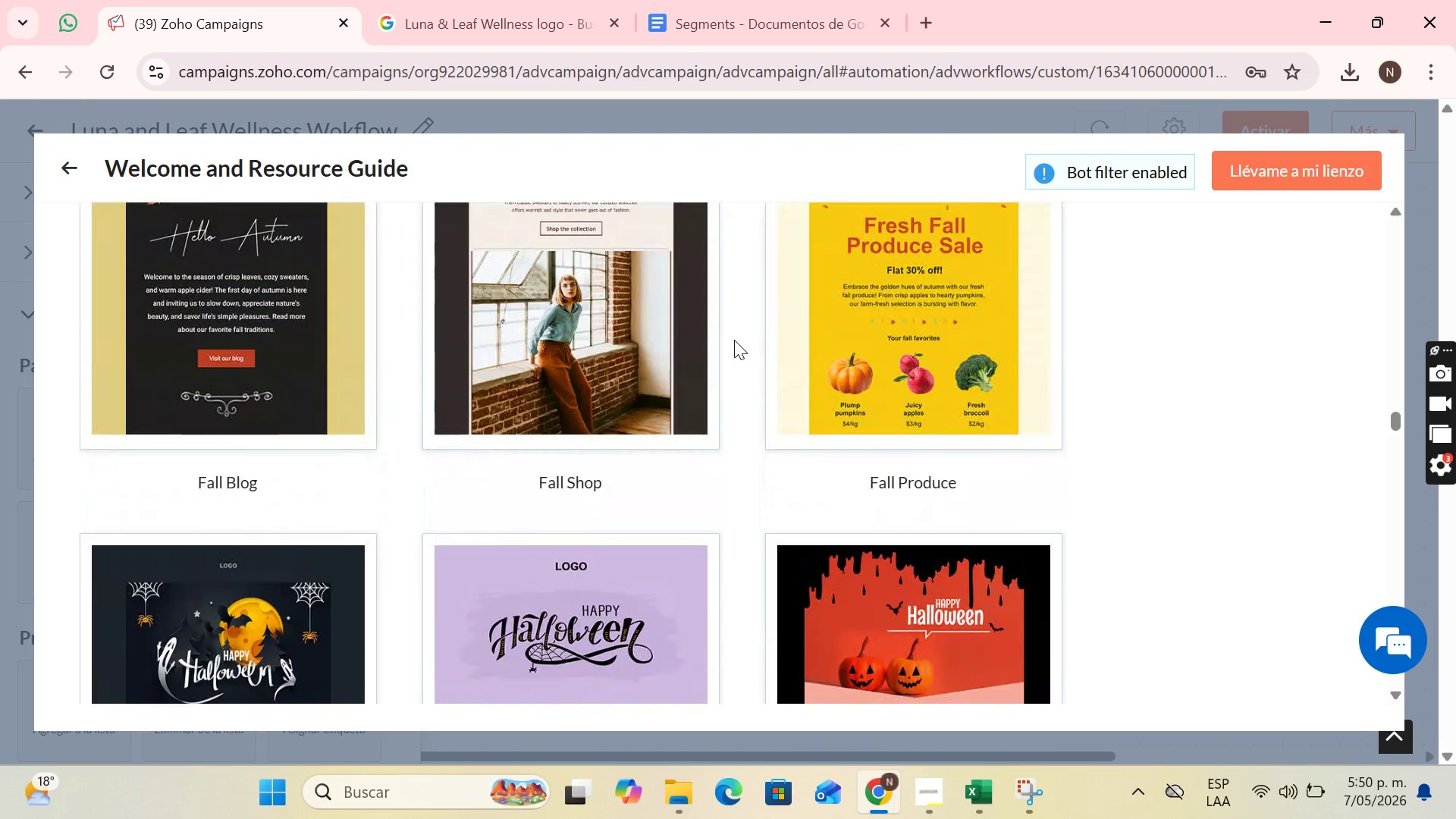 
scroll: coordinate [702, 331], scroll_direction: up, amount: 35.0
 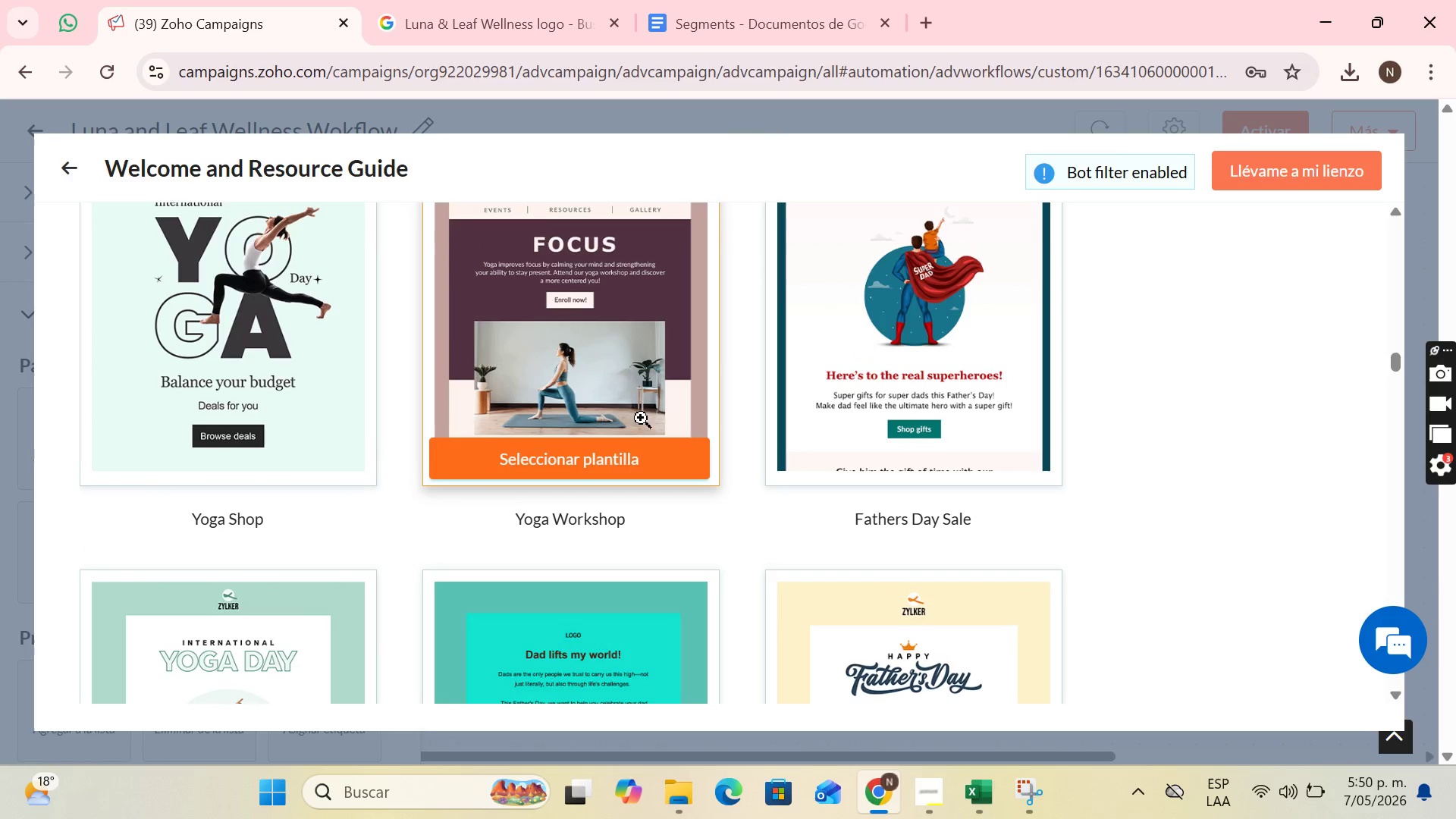 
left_click([623, 450])
 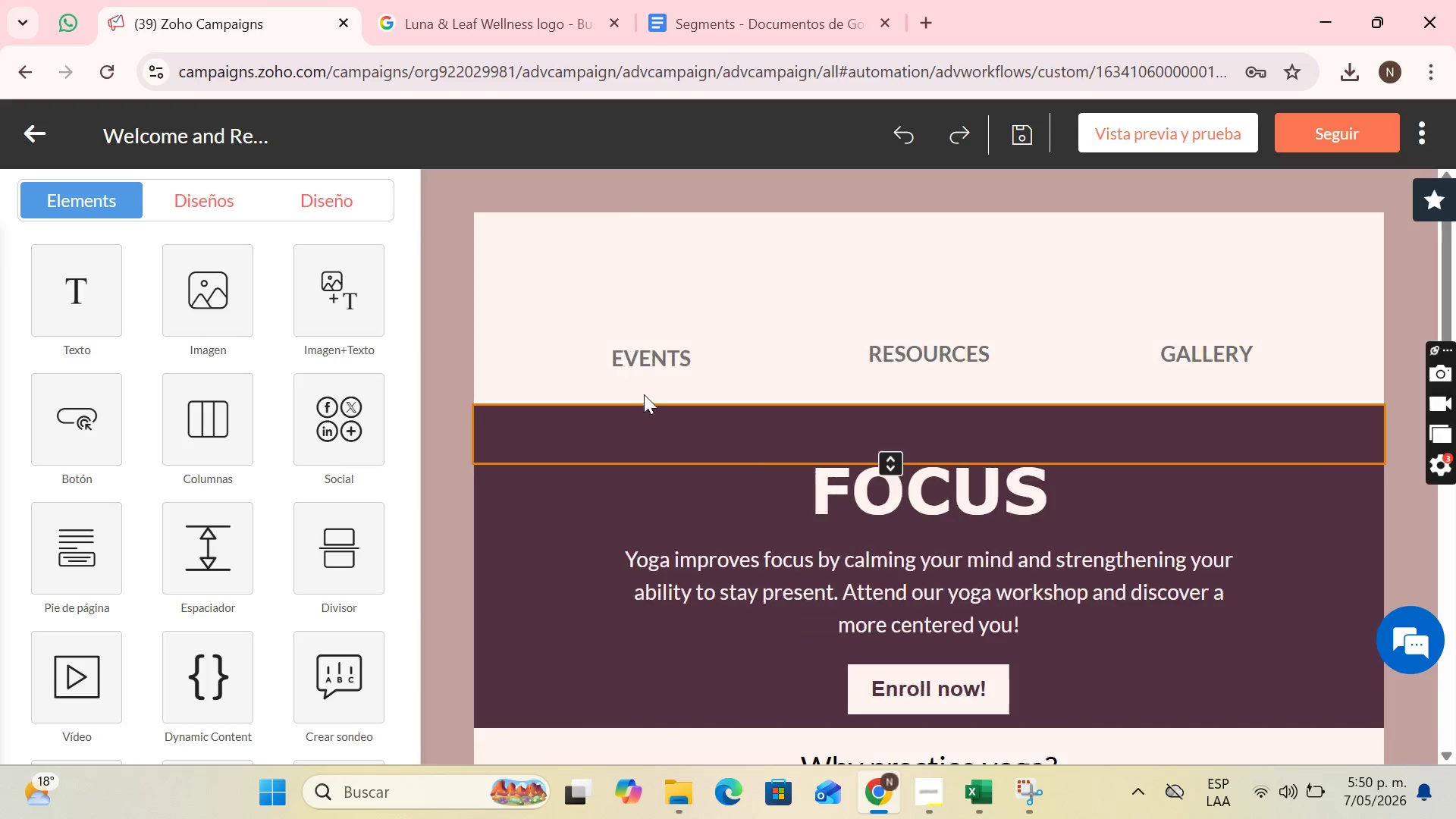 
wait(5.67)
 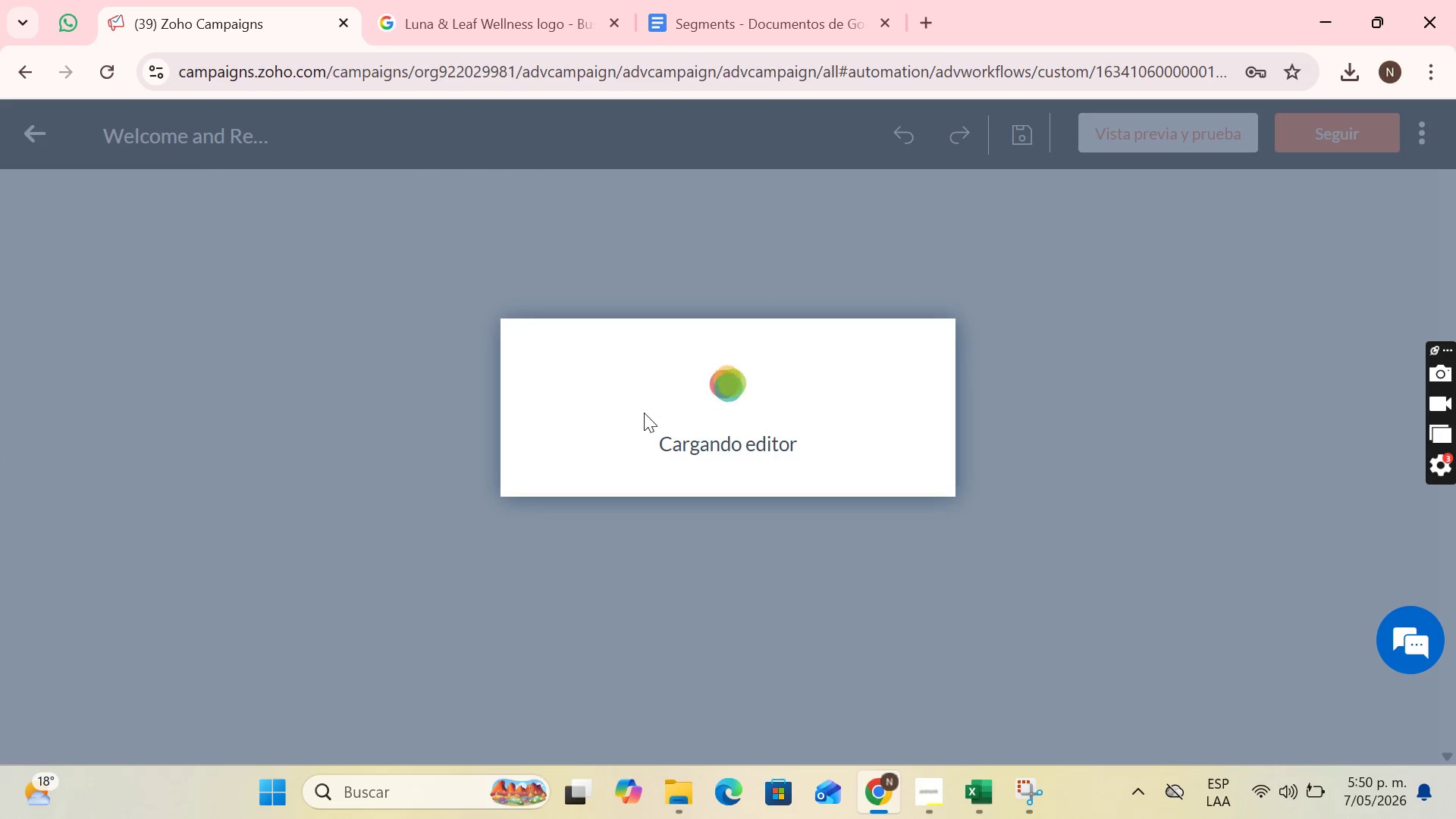 
left_click([868, 300])
 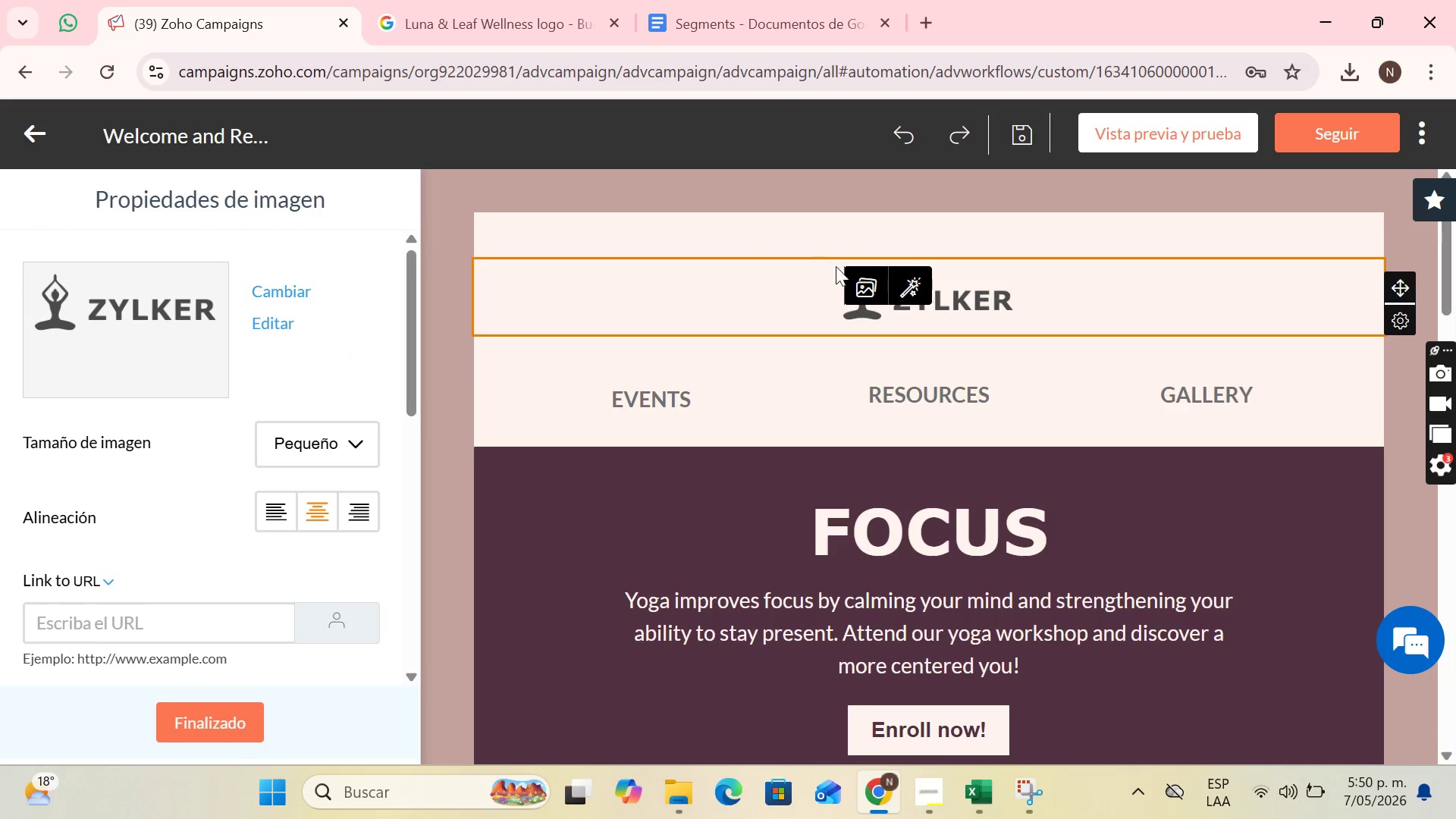 
left_click([869, 284])
 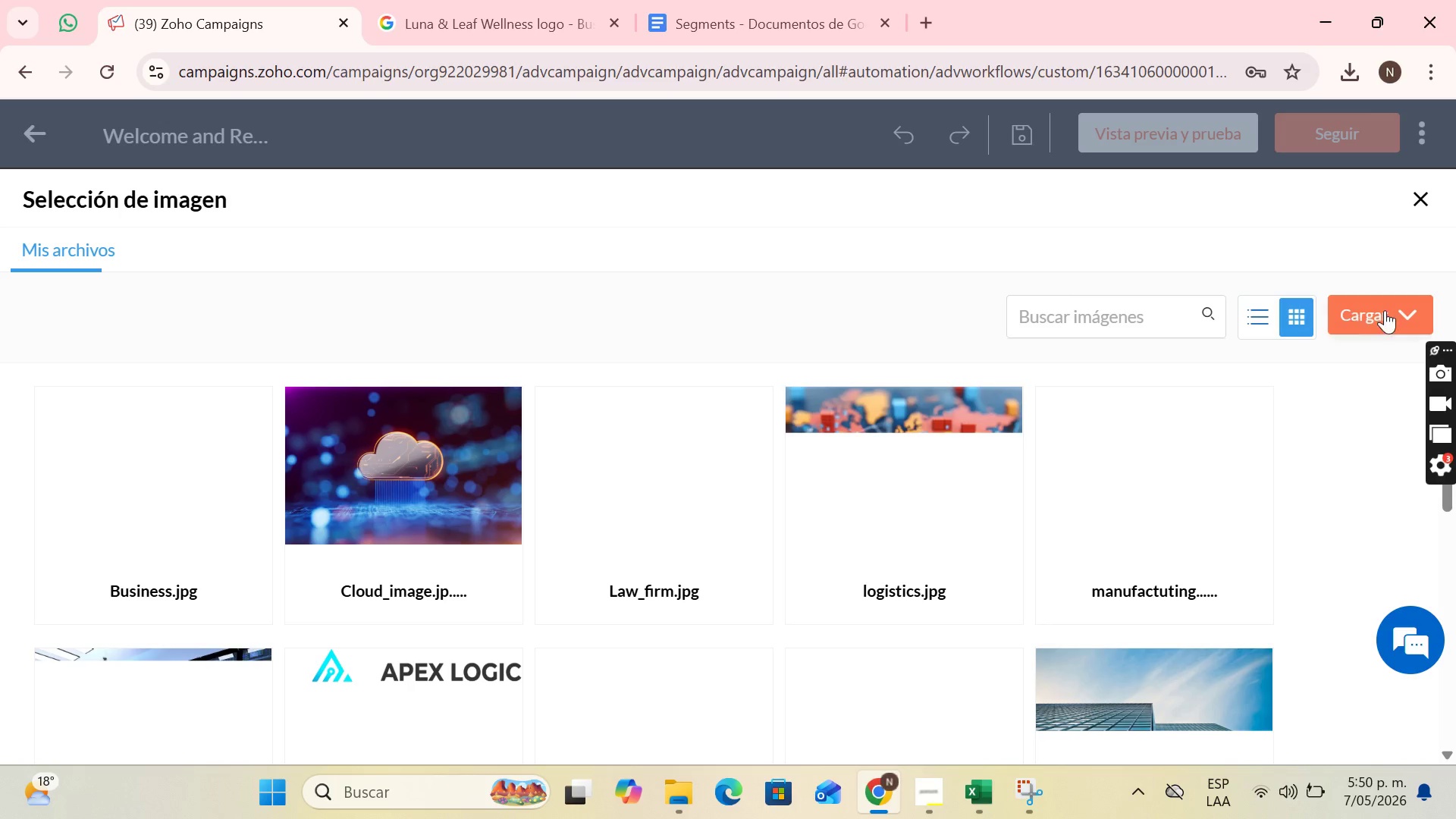 
scroll: coordinate [775, 431], scroll_direction: none, amount: 0.0
 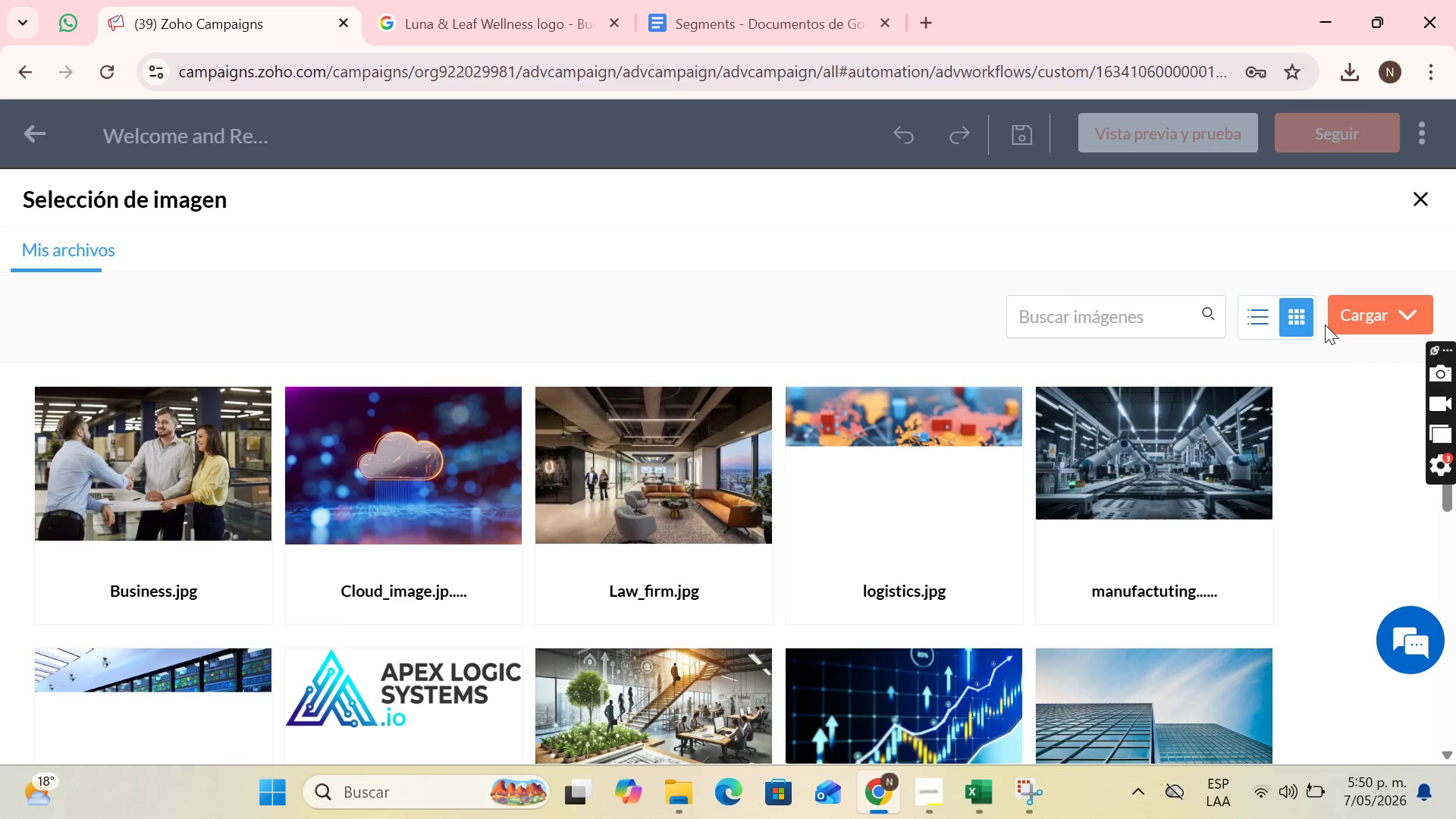 
left_click([1363, 317])
 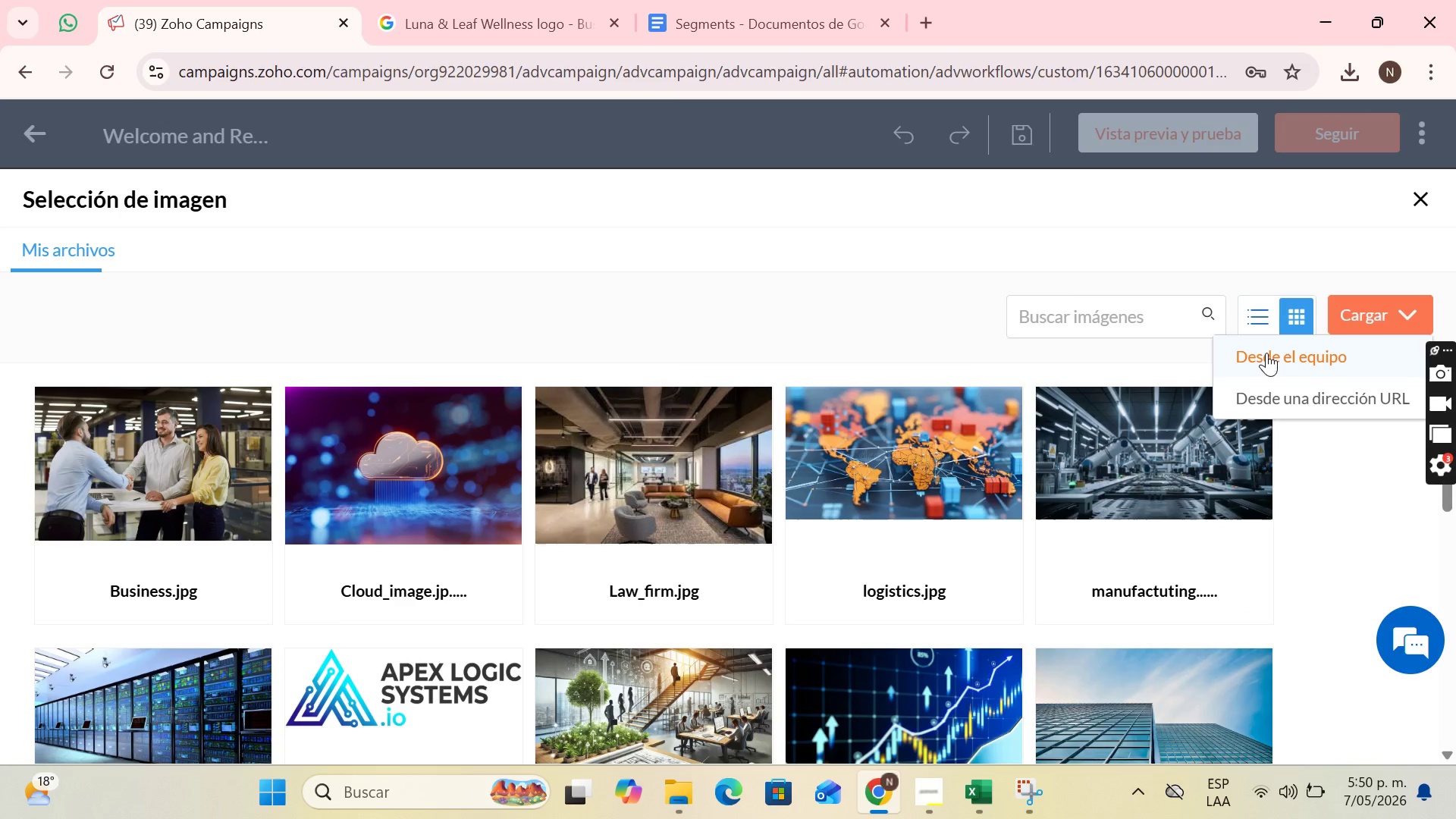 
left_click([1266, 353])
 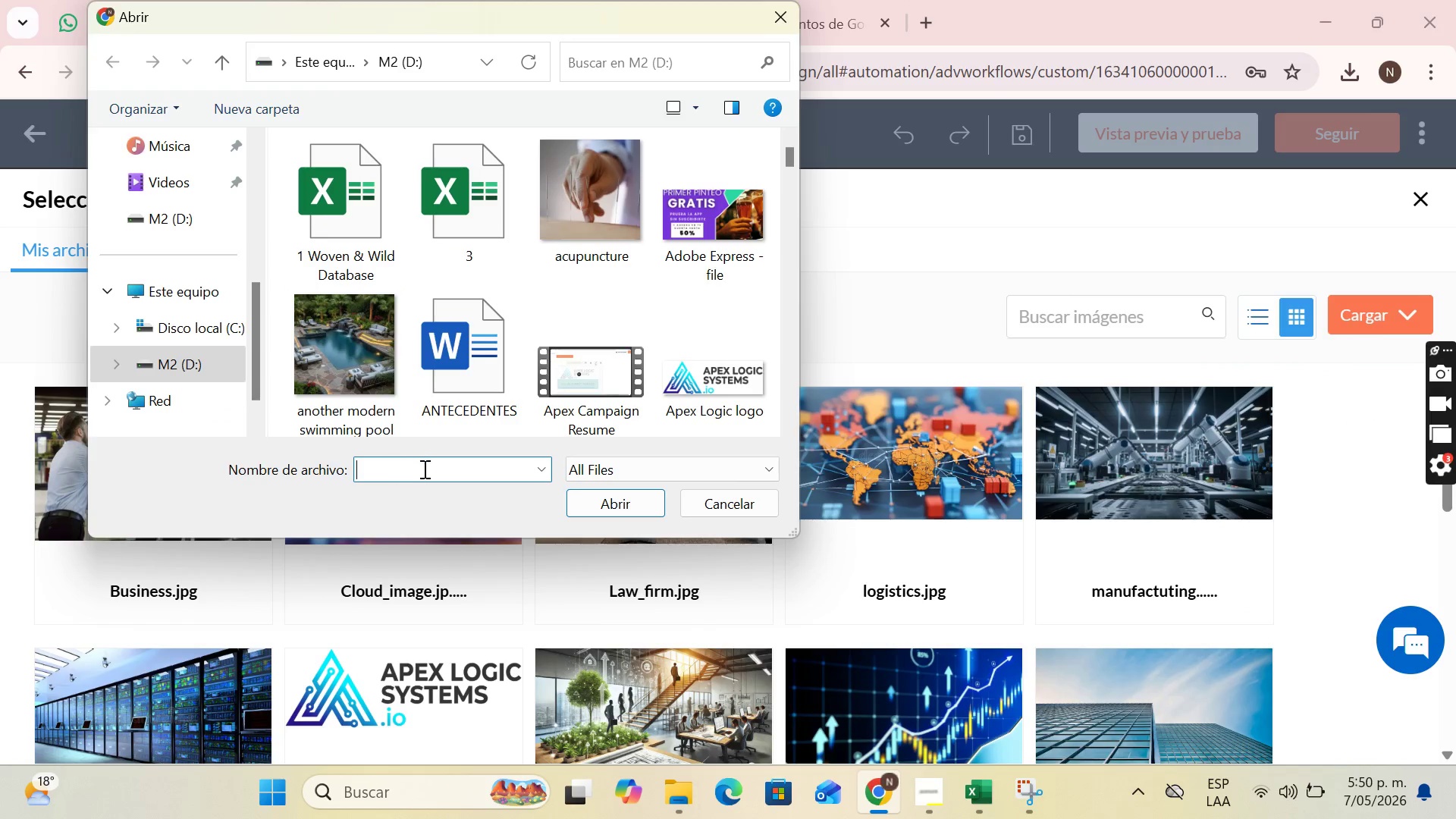 
type(lun)
 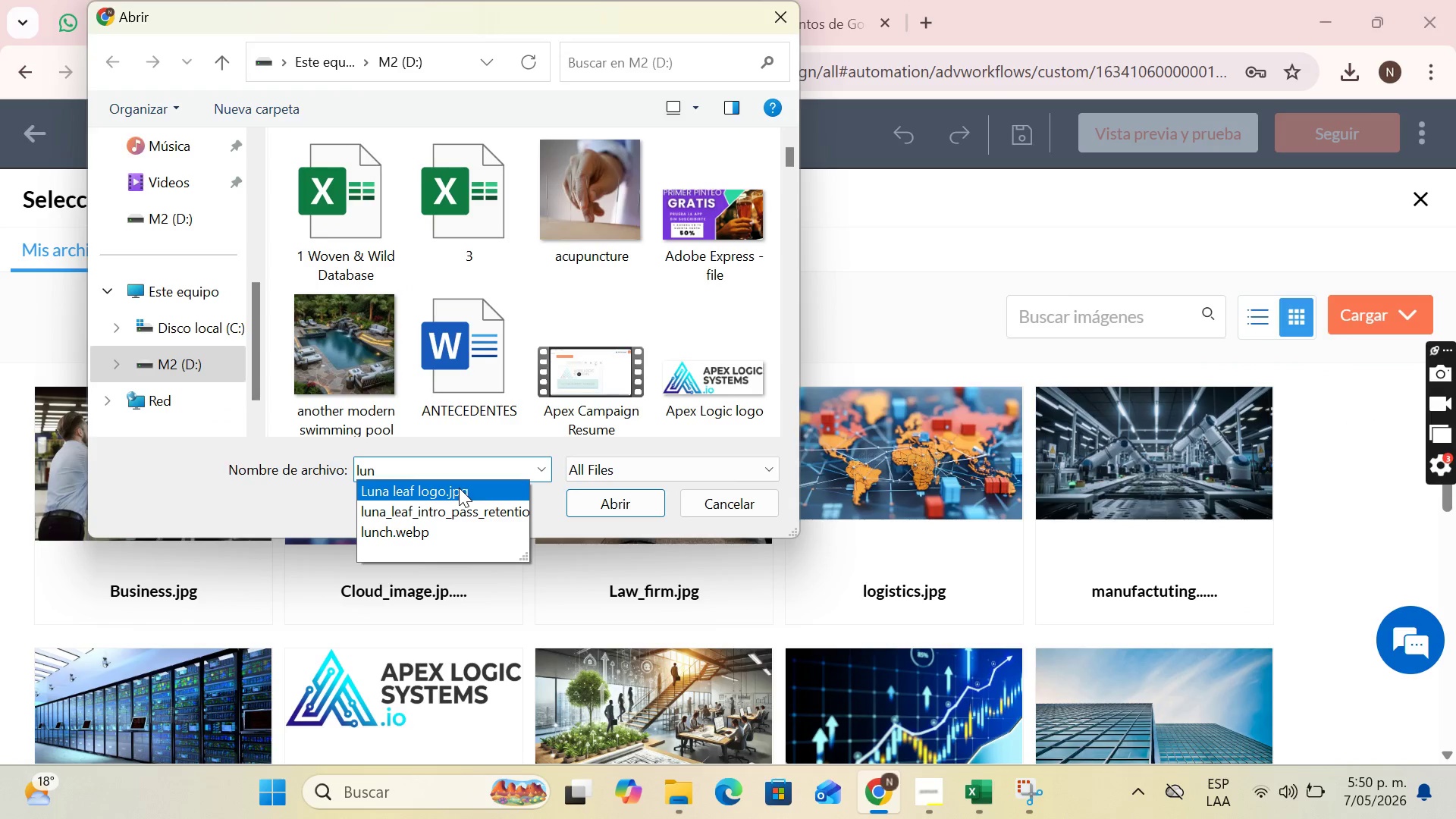 
double_click([459, 488])
 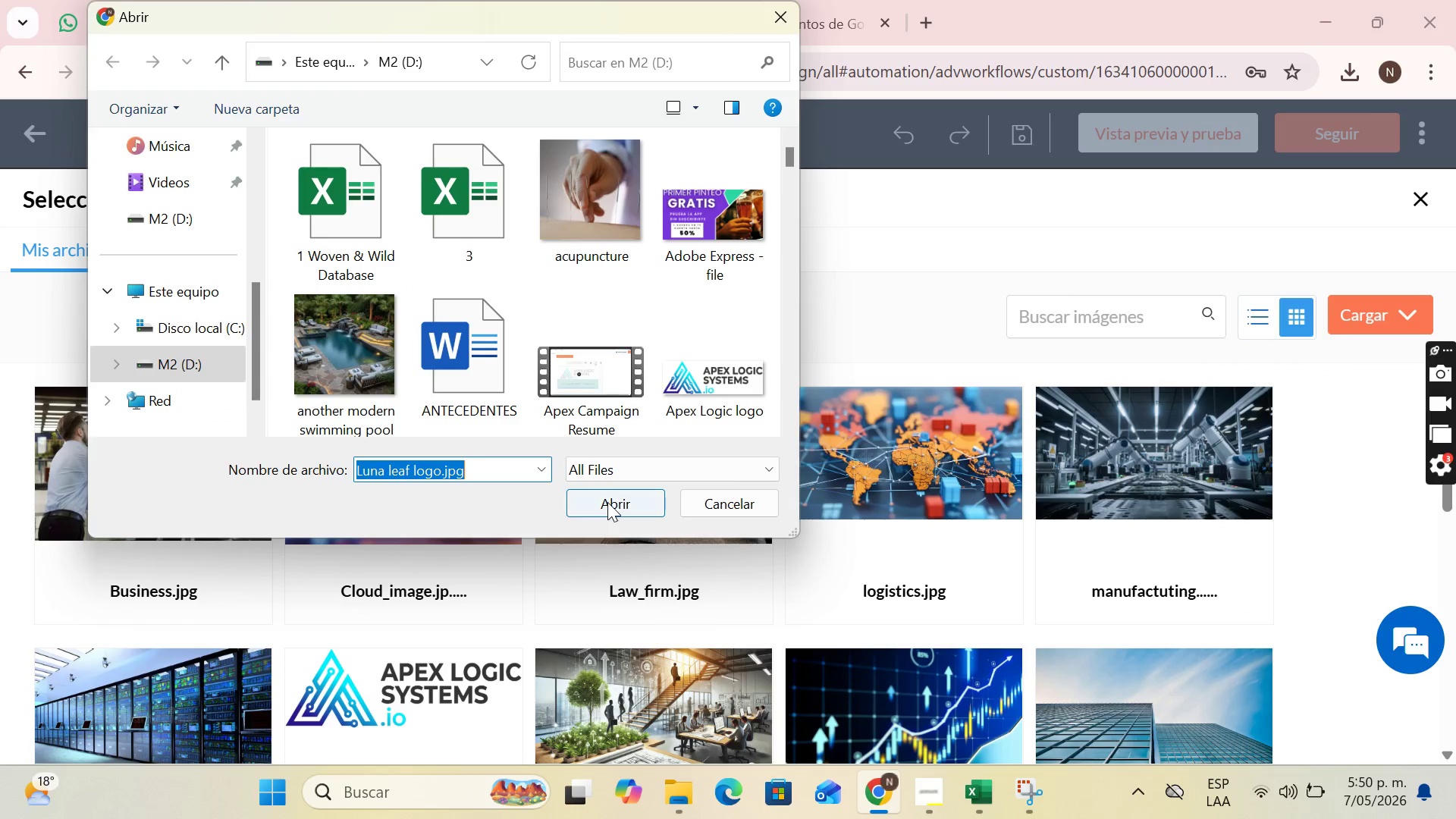 
triple_click([607, 502])
 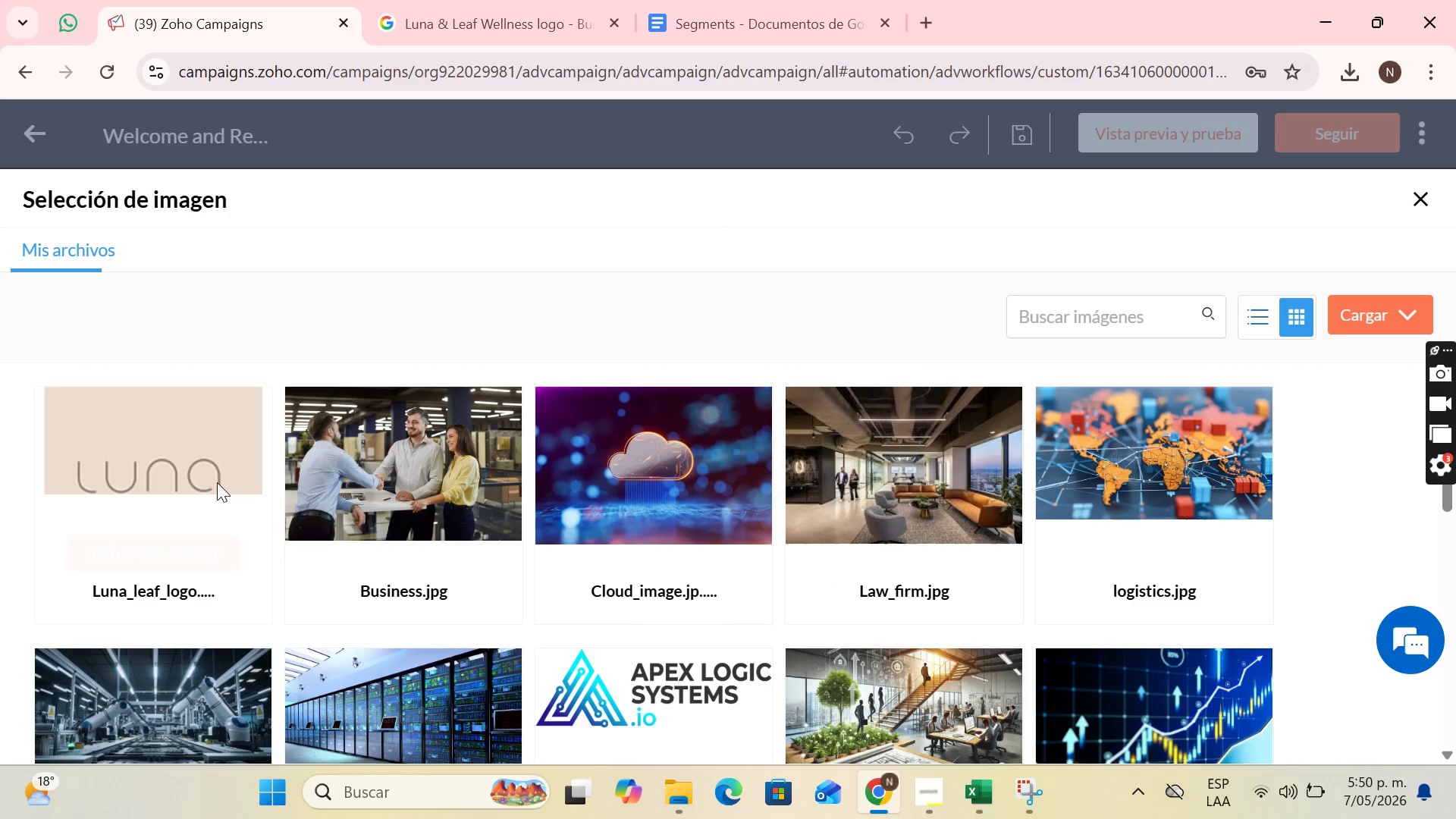 
left_click([174, 560])
 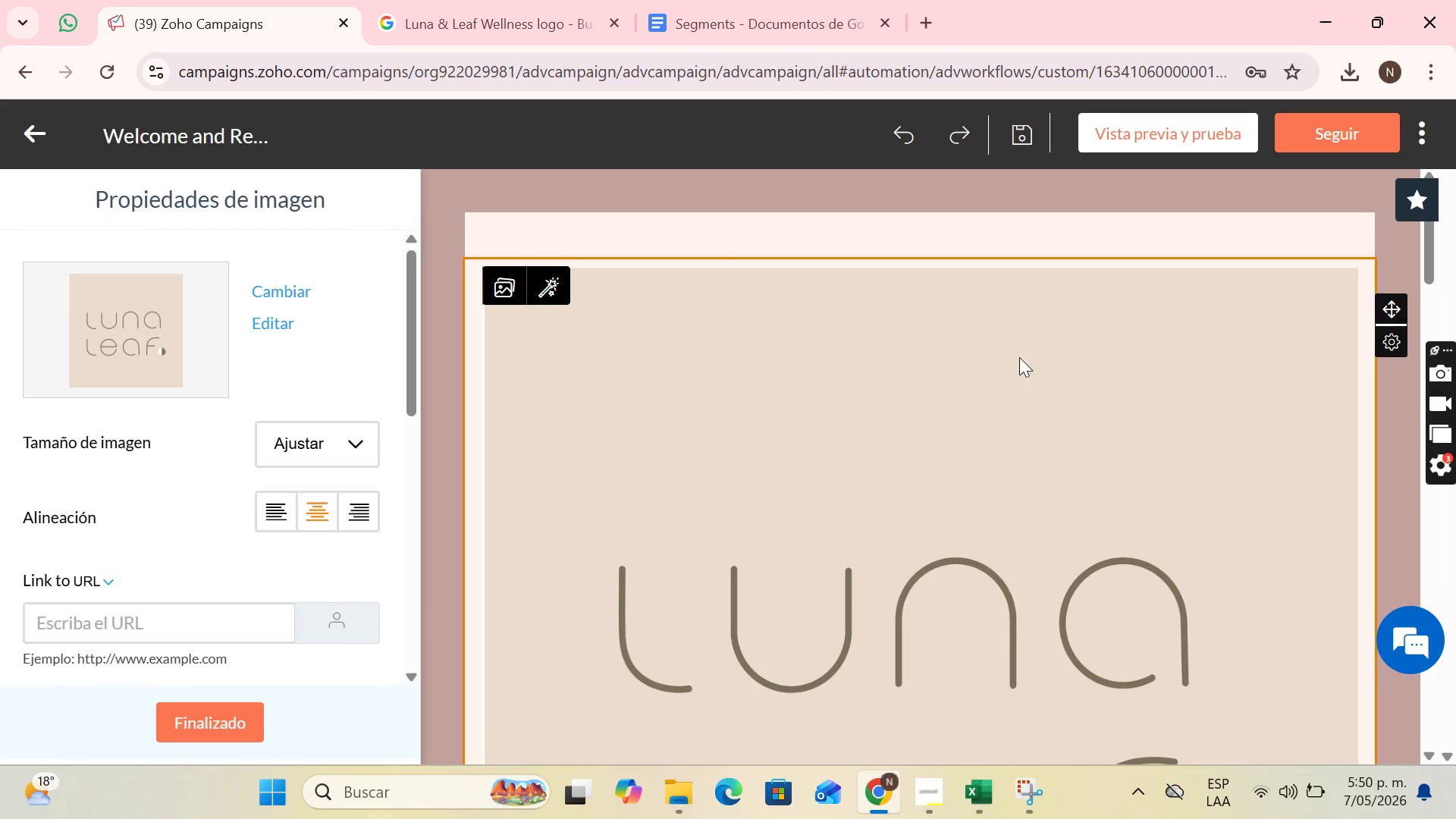 
scroll: coordinate [1138, 435], scroll_direction: down, amount: 4.0
 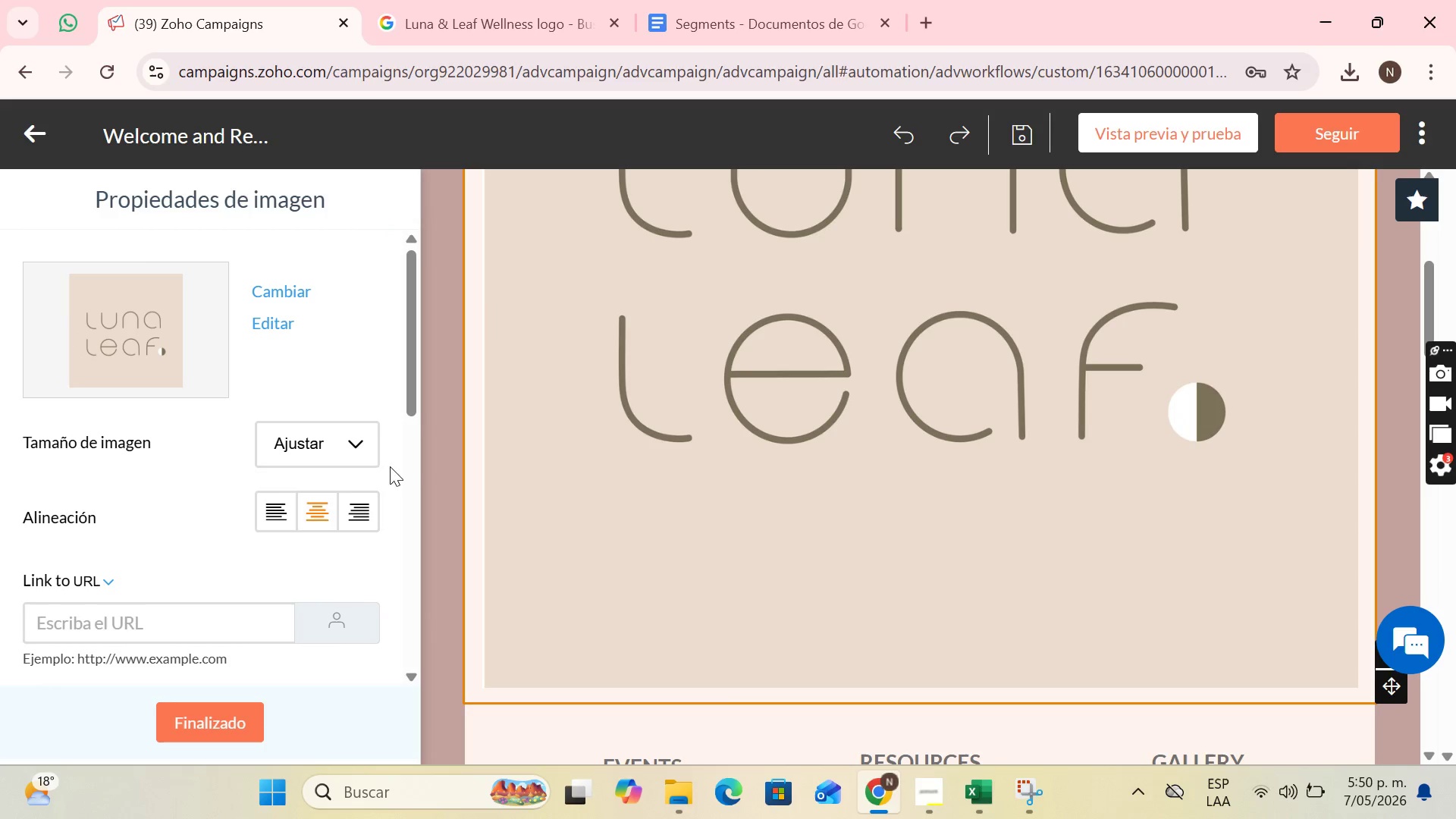 
left_click([357, 447])
 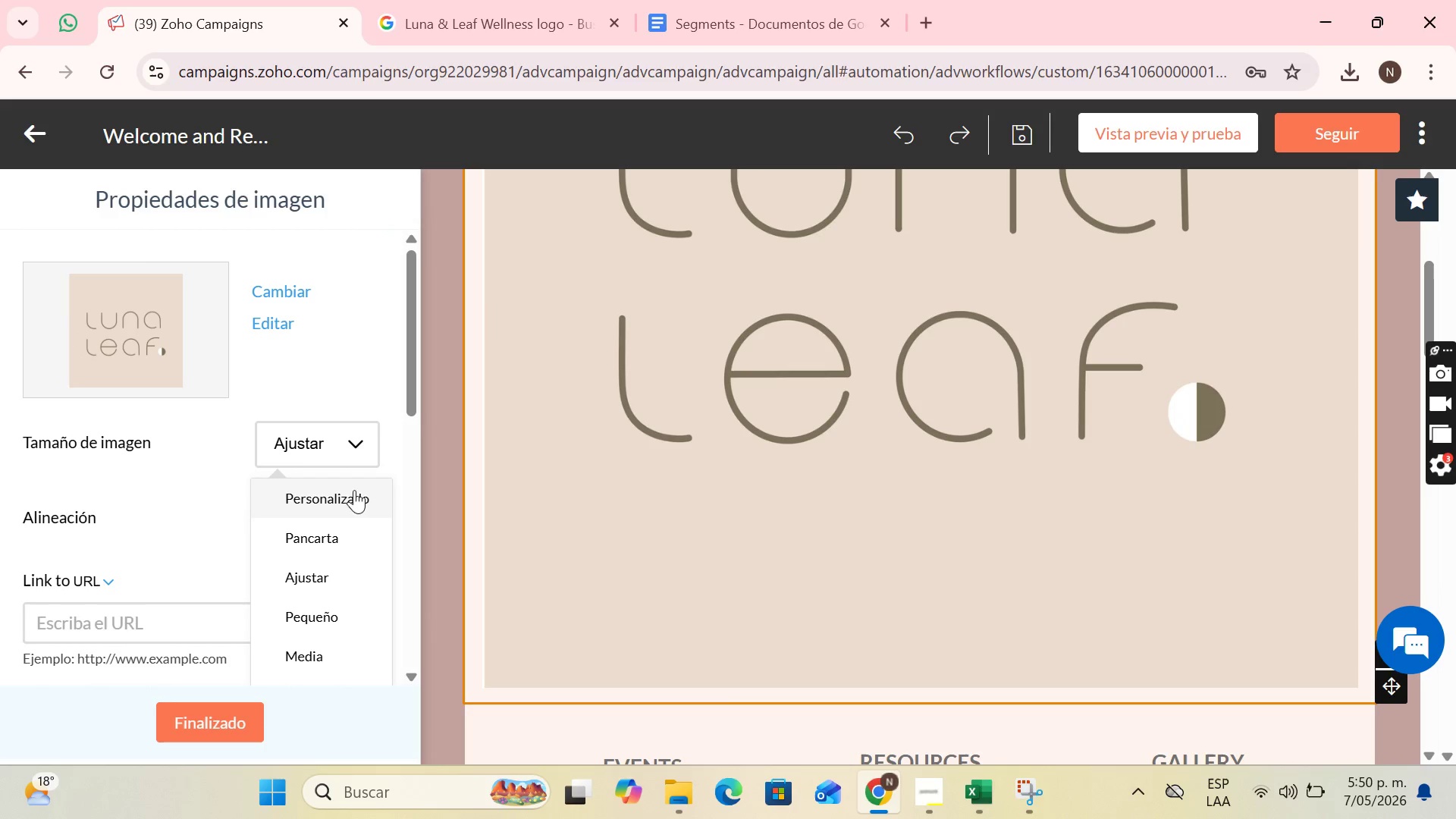 
left_click([335, 502])
 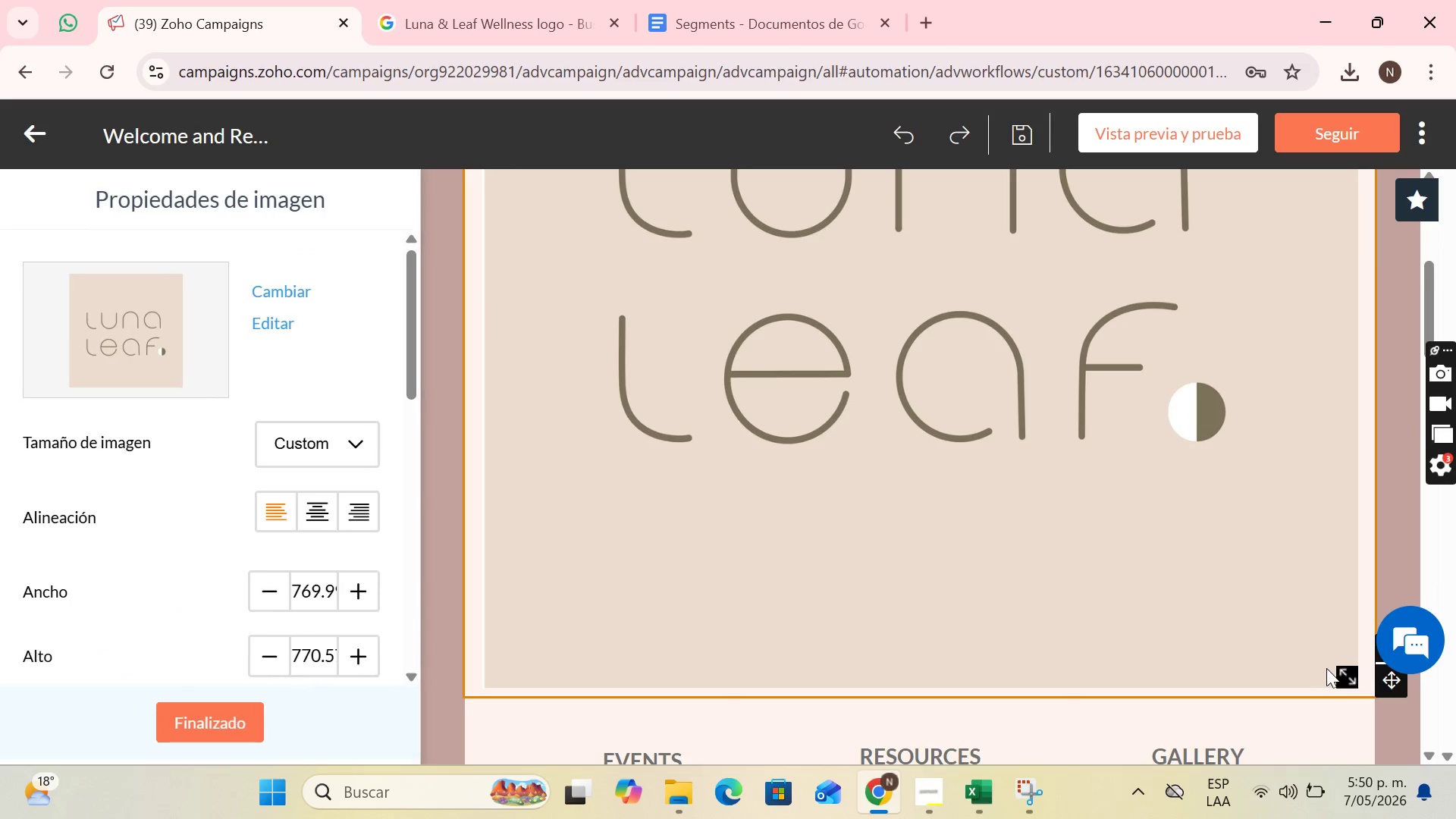 
left_click([1336, 670])
 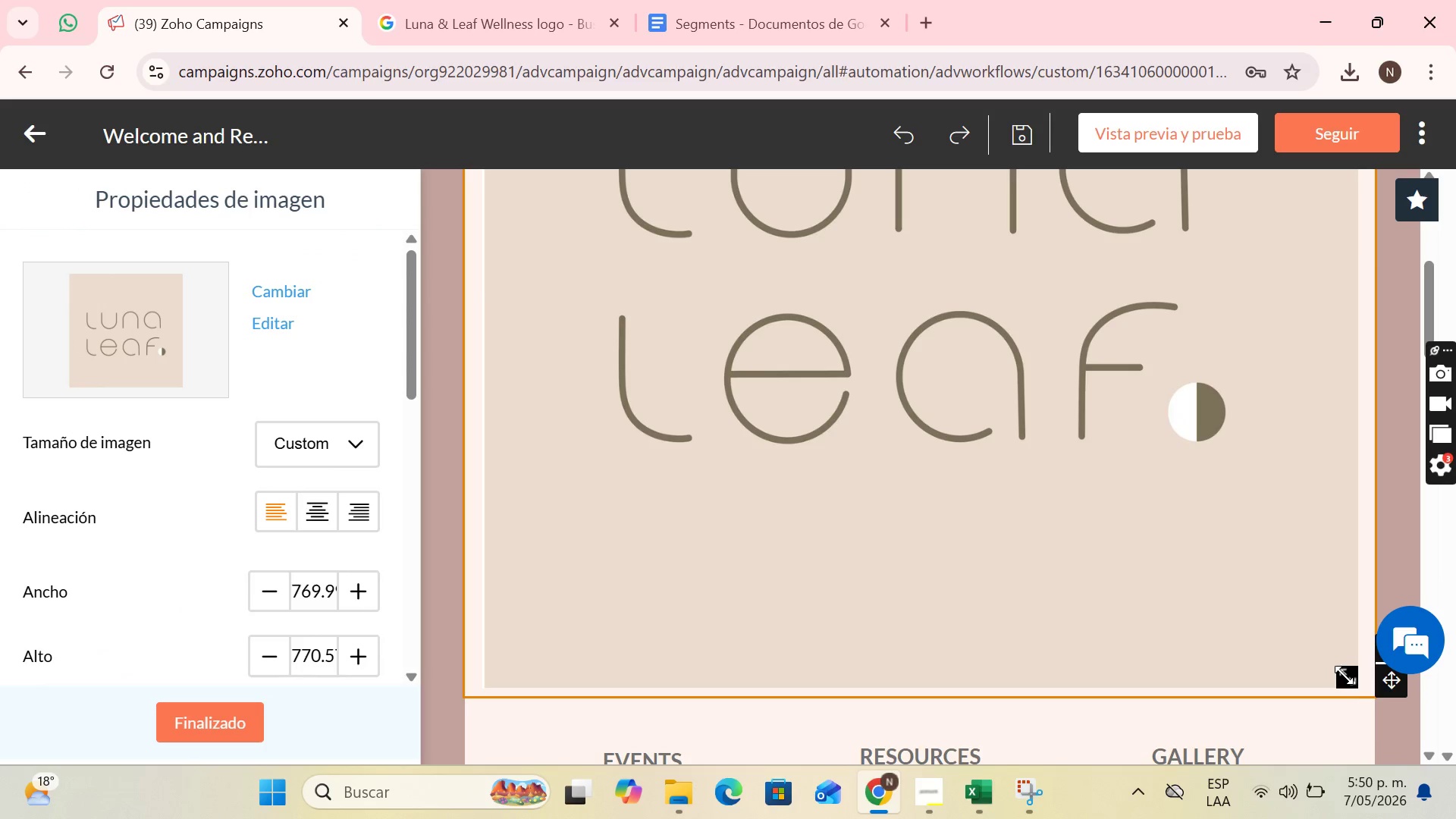 
left_click_drag(start_coordinate=[1344, 676], to_coordinate=[1135, 231])
 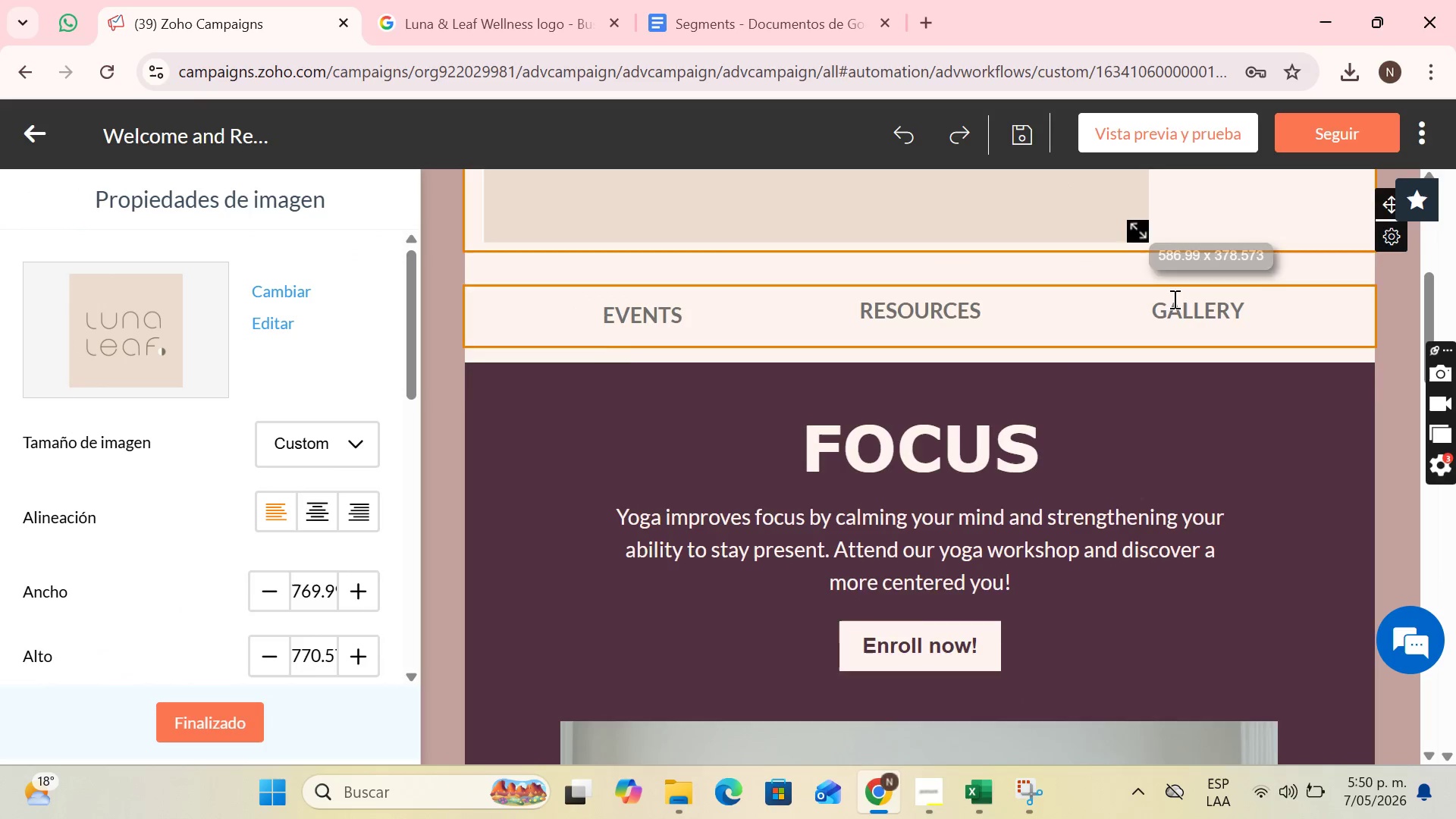 
scroll: coordinate [1178, 303], scroll_direction: up, amount: 4.0
 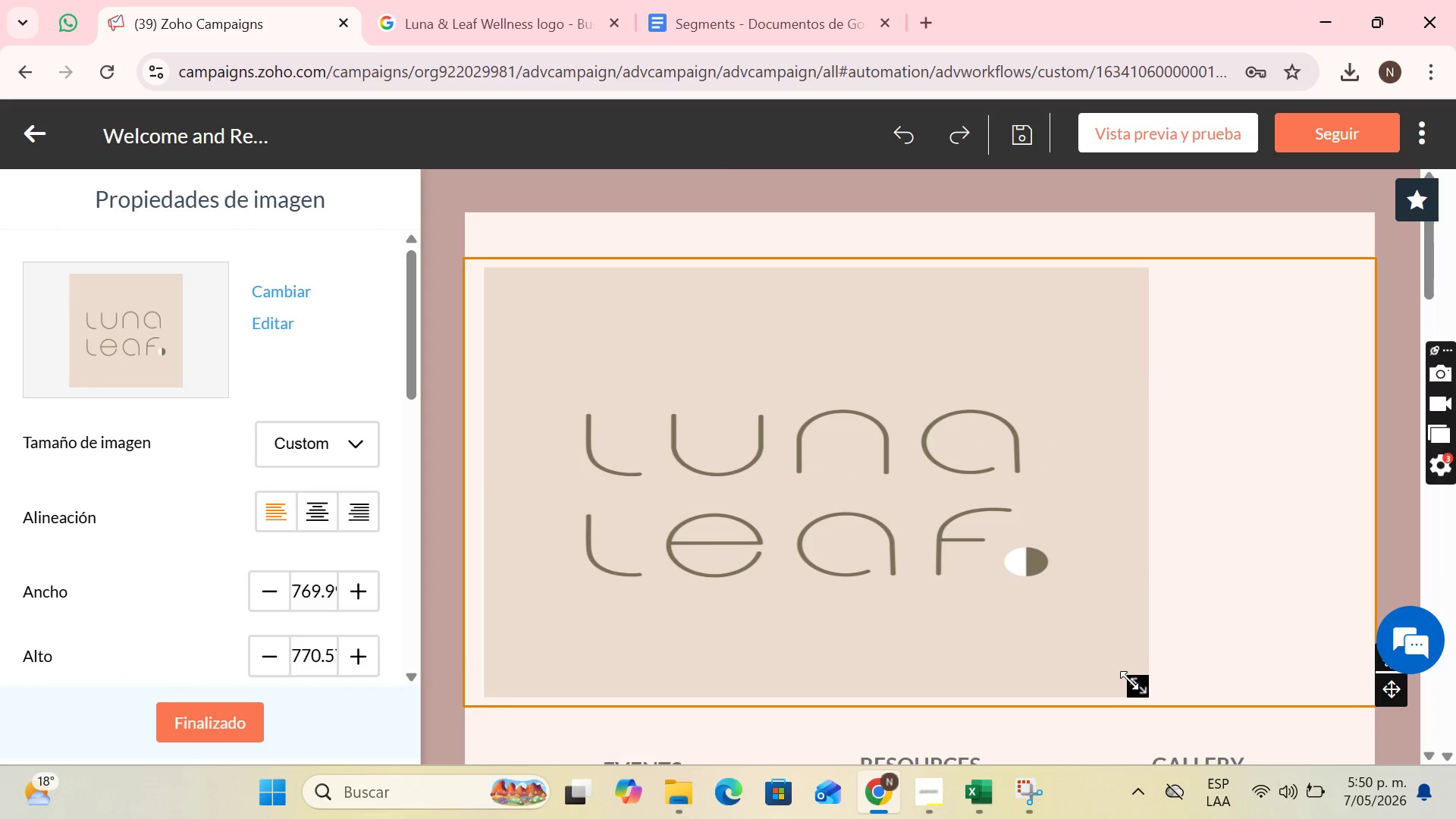 
left_click_drag(start_coordinate=[1129, 681], to_coordinate=[858, 584])
 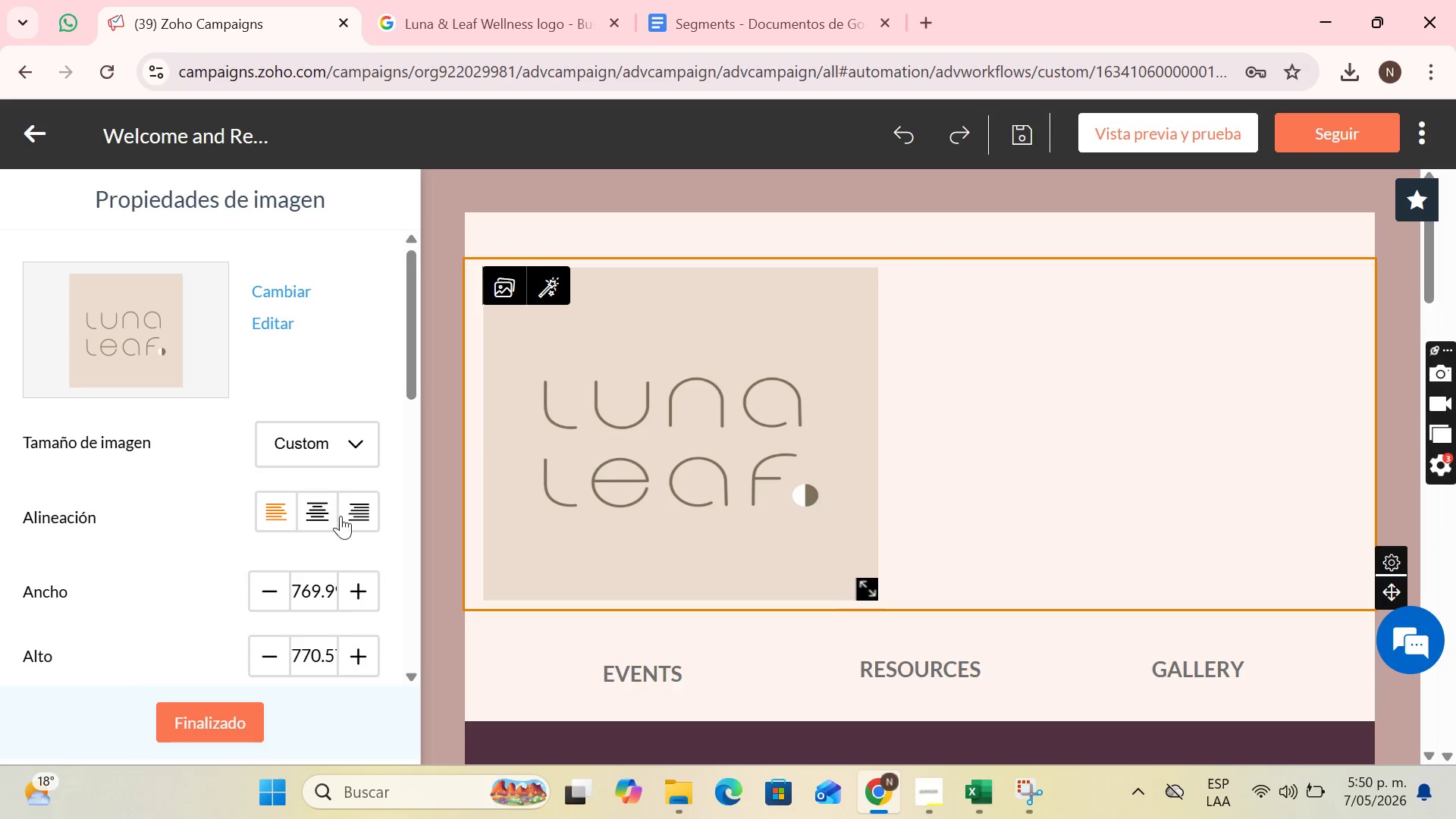 
left_click([322, 514])
 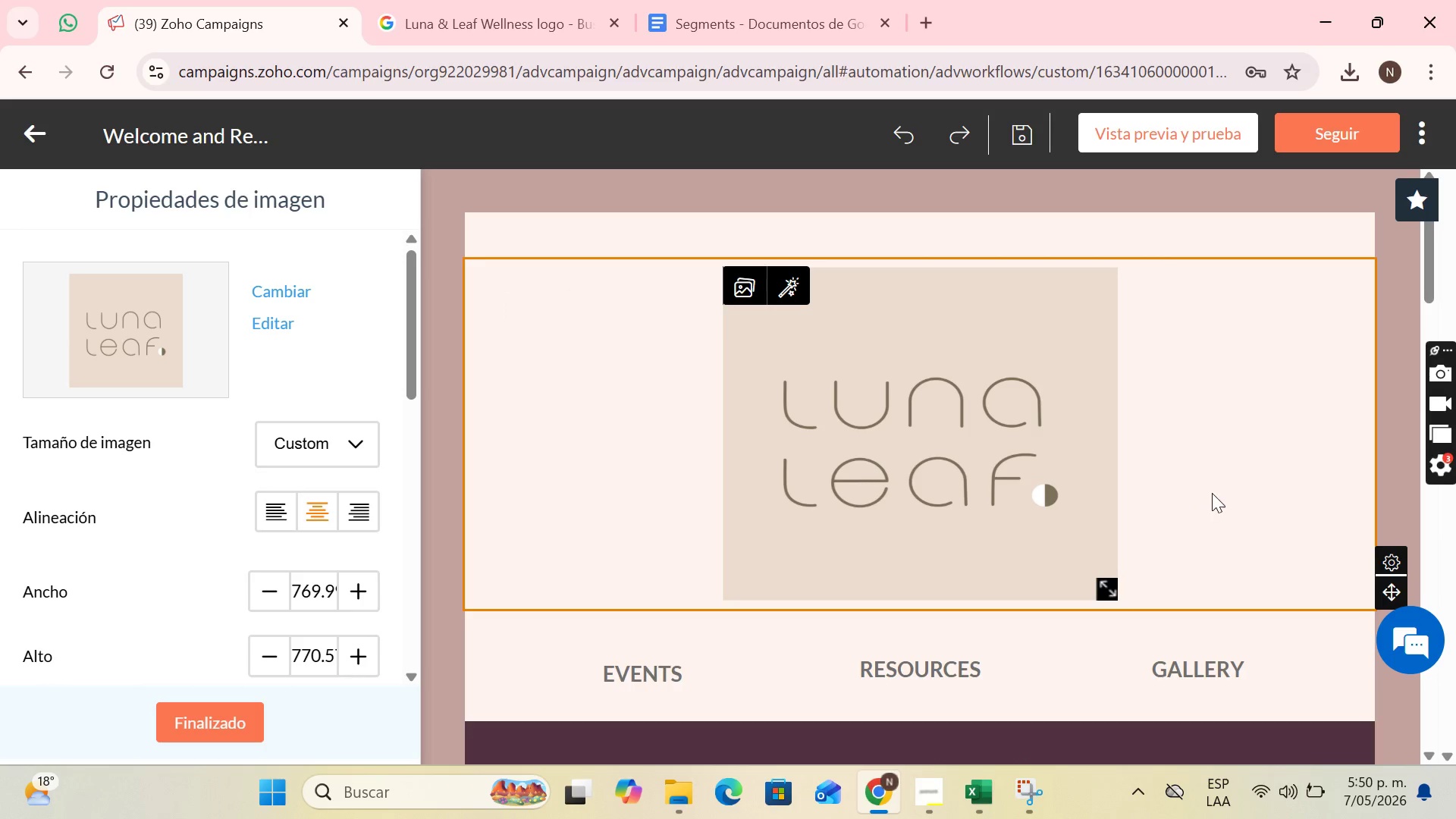 
left_click([1212, 493])
 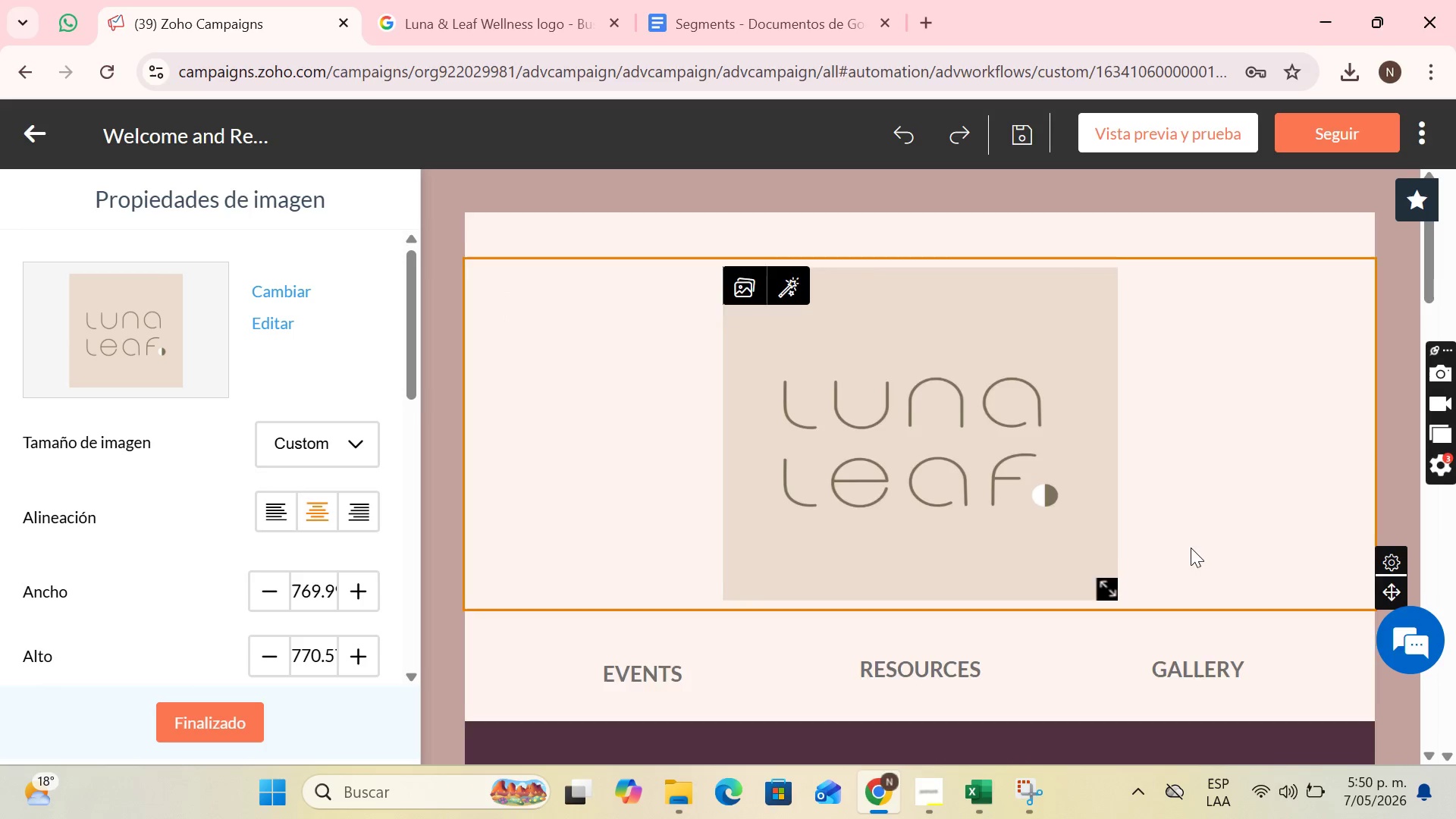 
scroll: coordinate [1191, 548], scroll_direction: down, amount: 2.0
 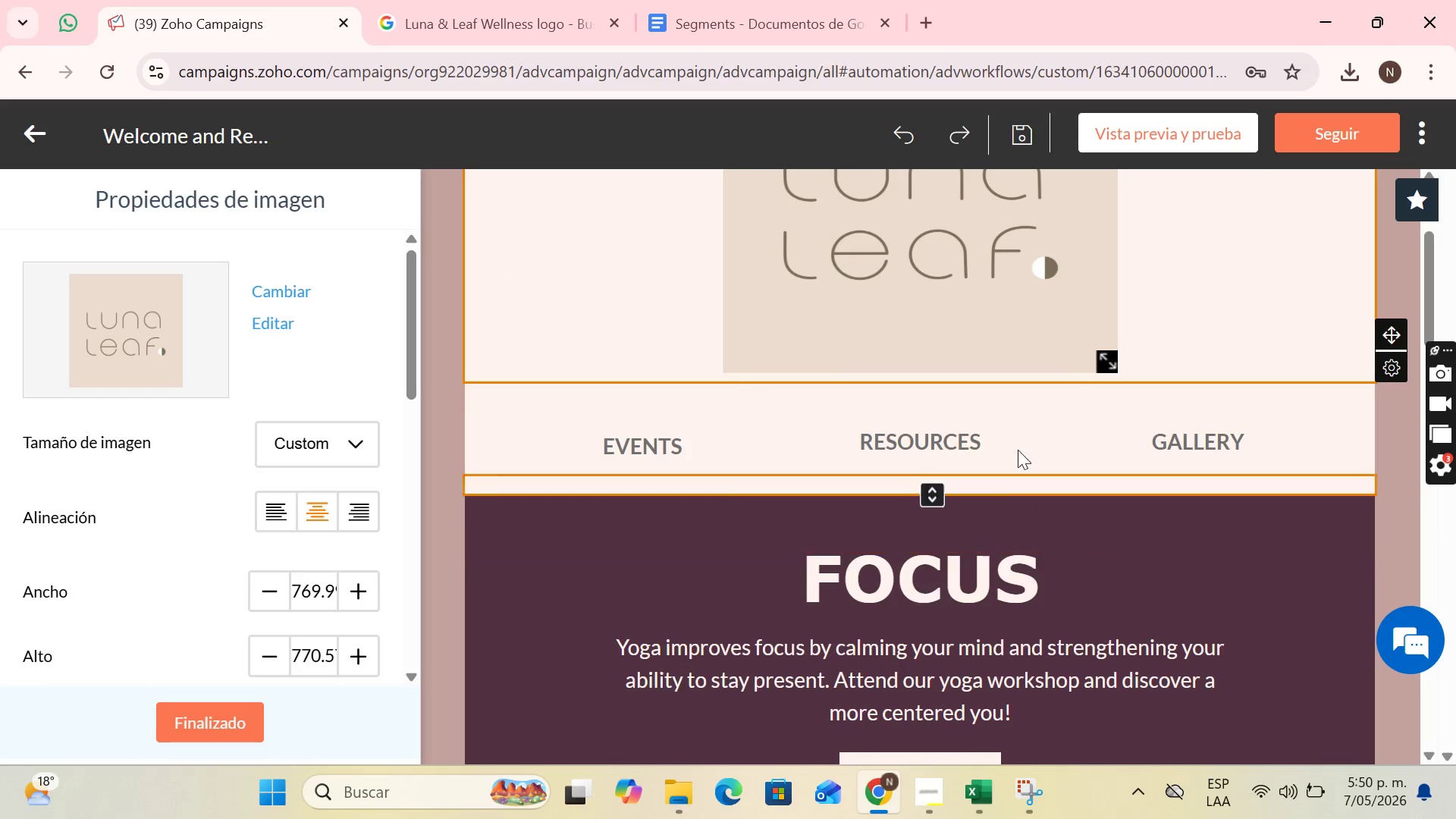 
left_click([1022, 426])
 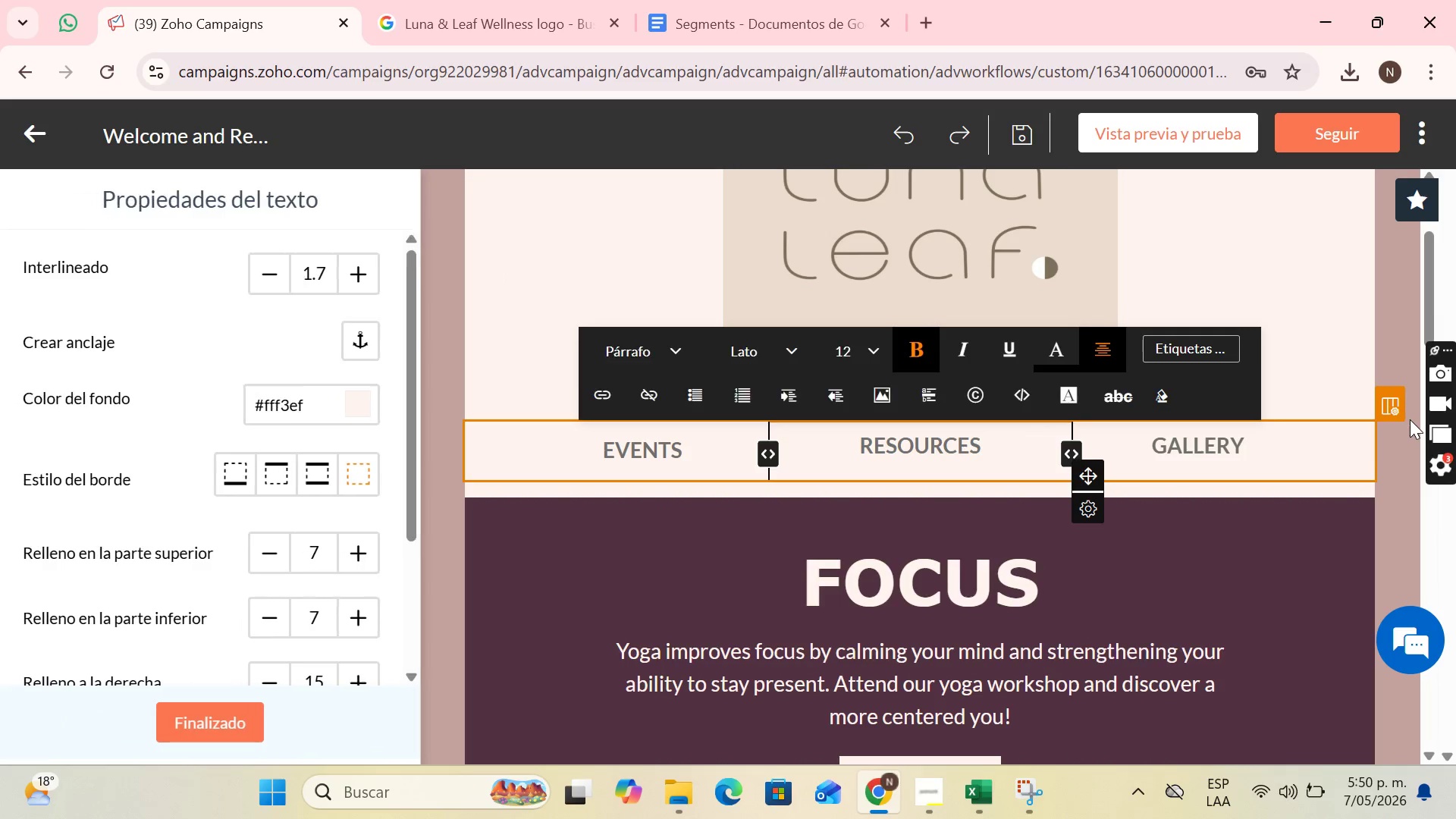 
left_click([1392, 406])
 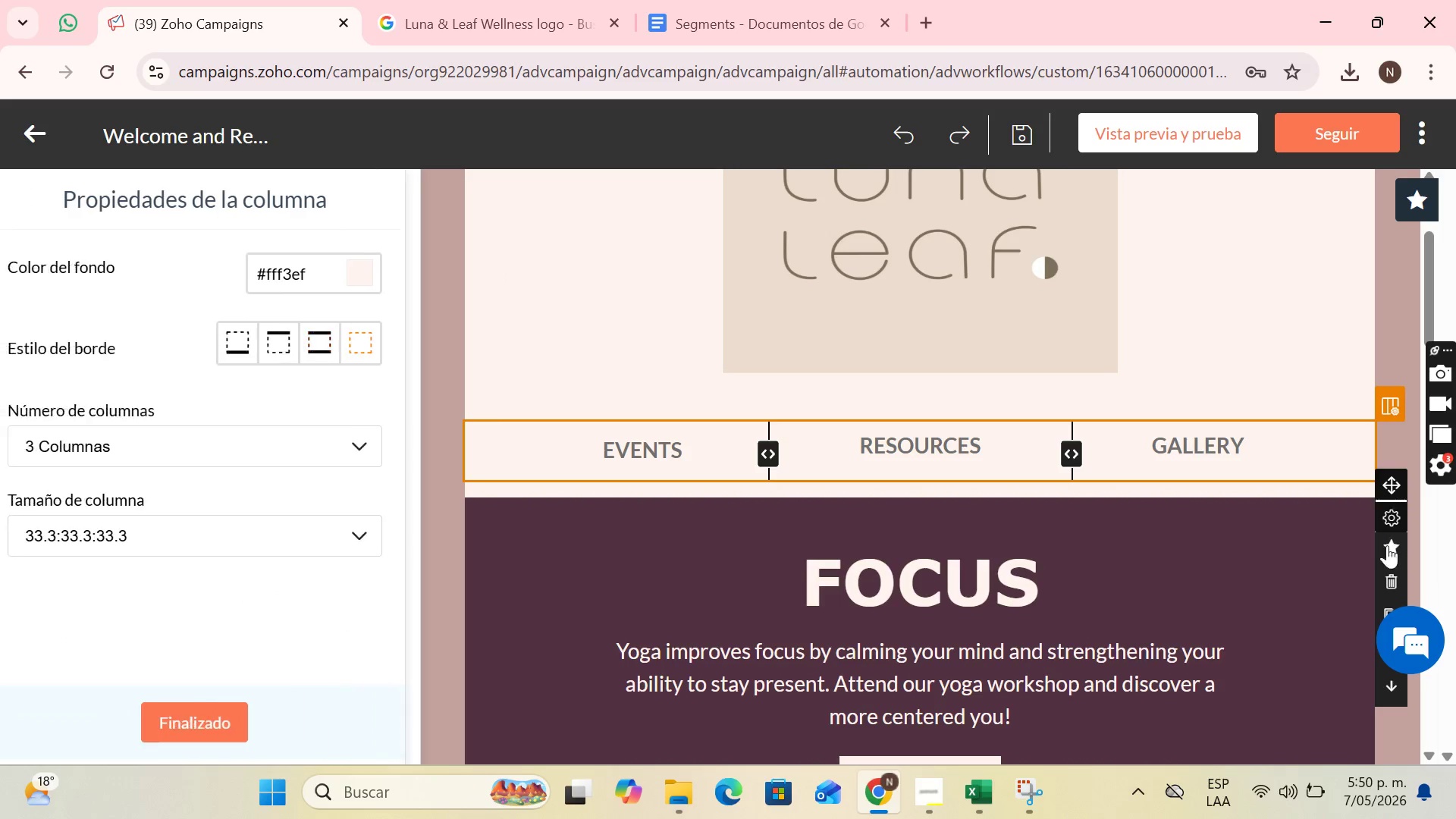 
left_click([1392, 573])
 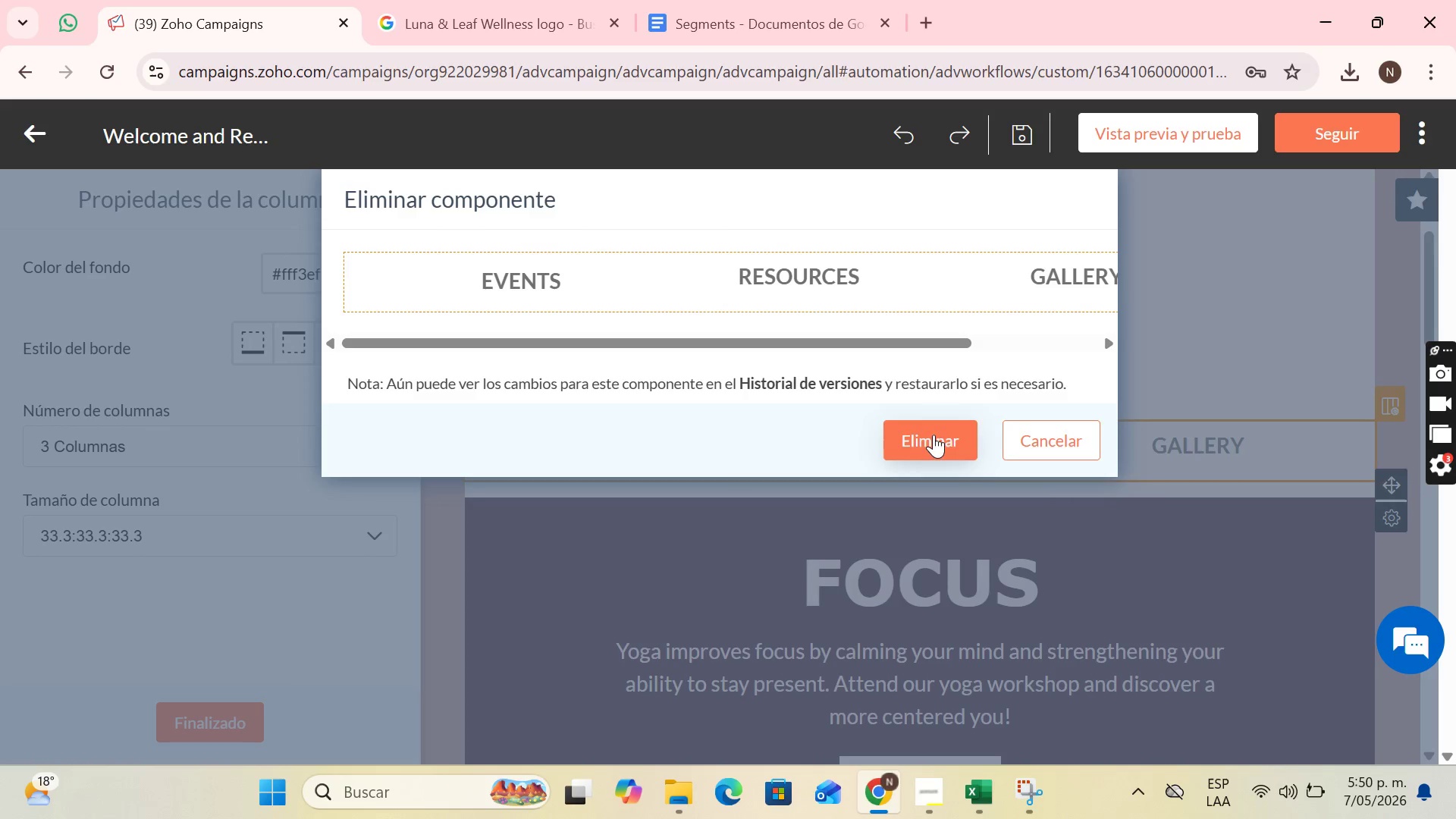 
left_click([926, 422])
 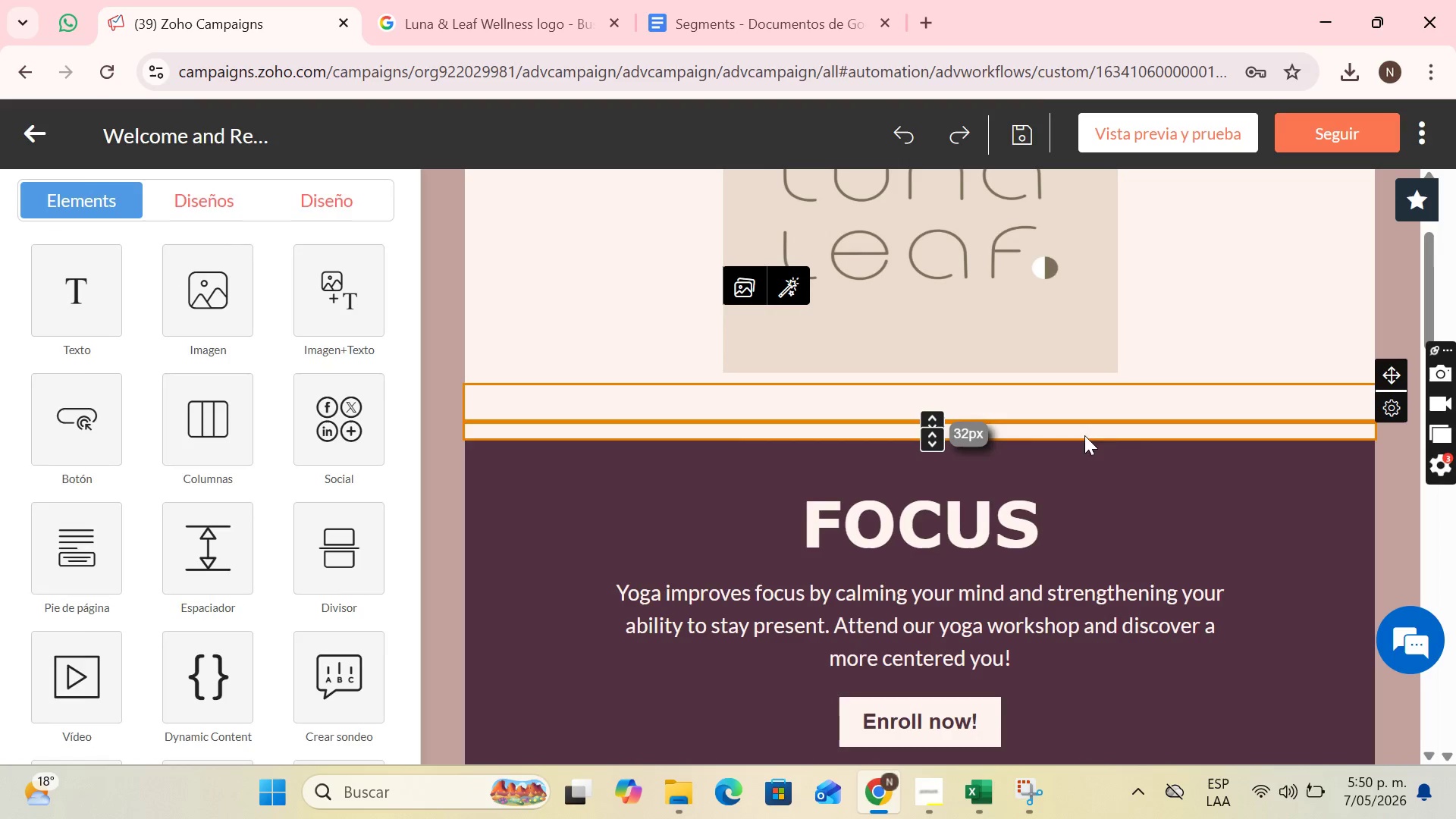 
scroll: coordinate [1144, 430], scroll_direction: up, amount: 1.0
 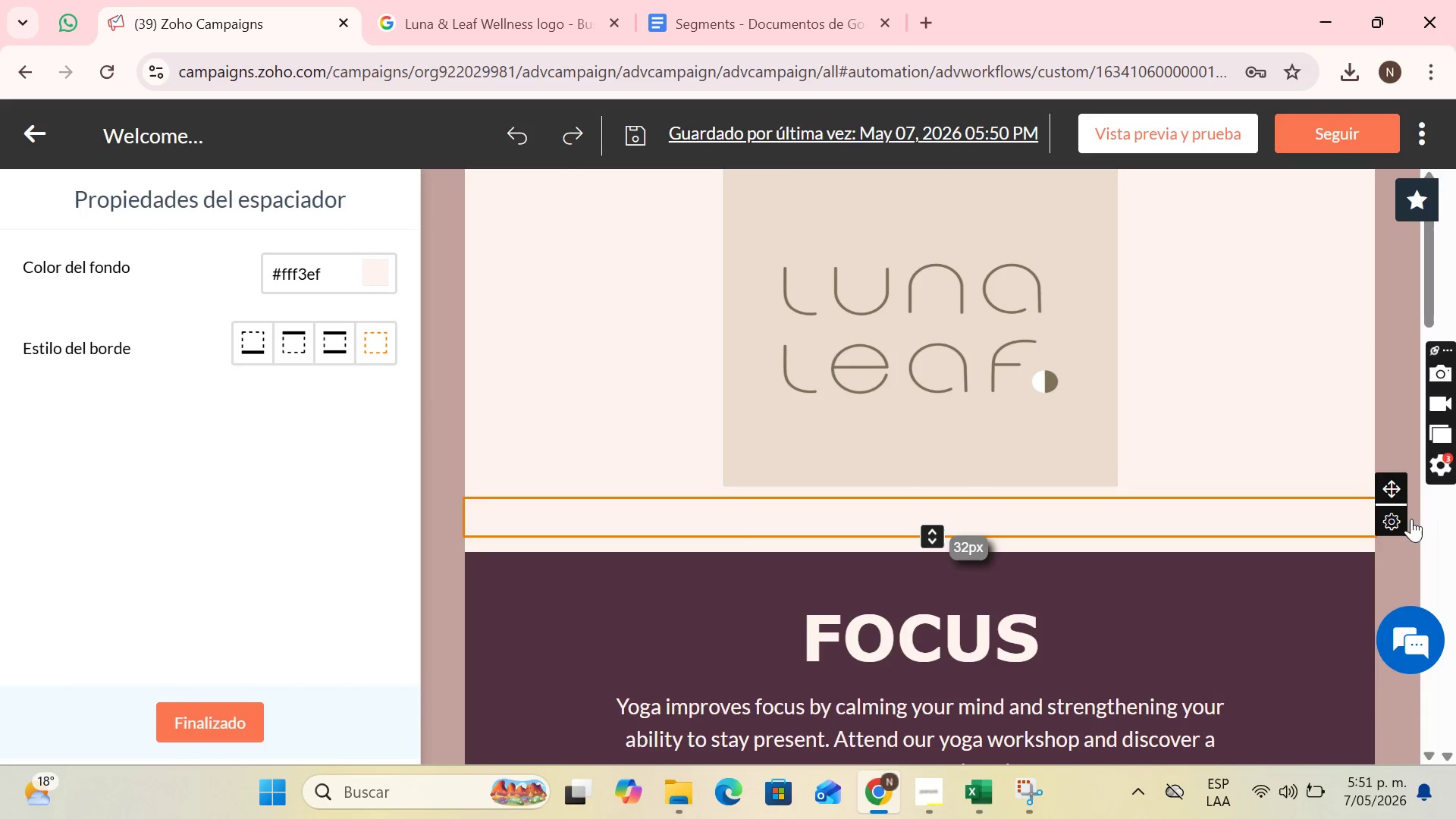 
scroll: coordinate [1171, 559], scroll_direction: down, amount: 2.0
 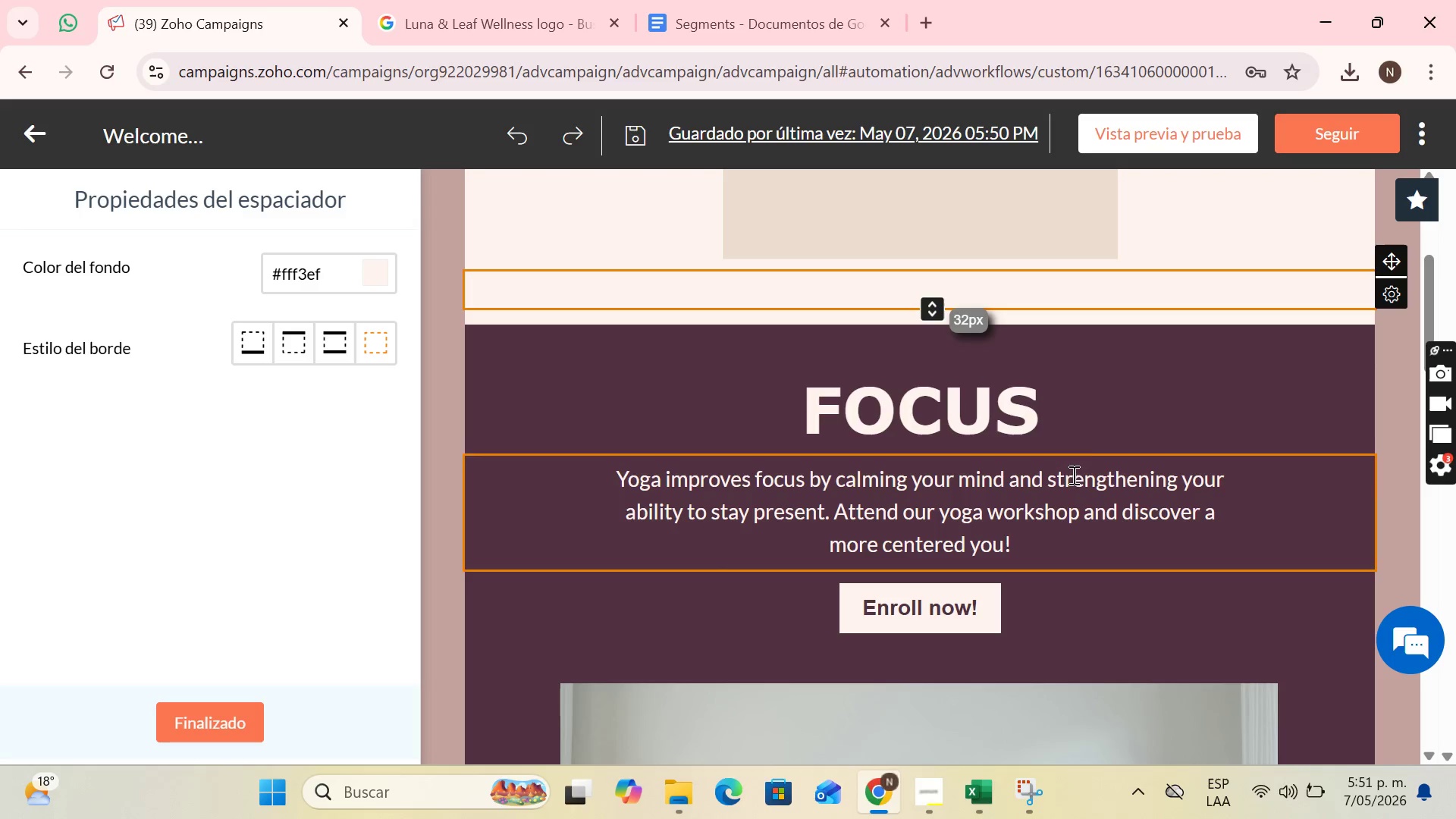 
mouse_move([1103, 434])
 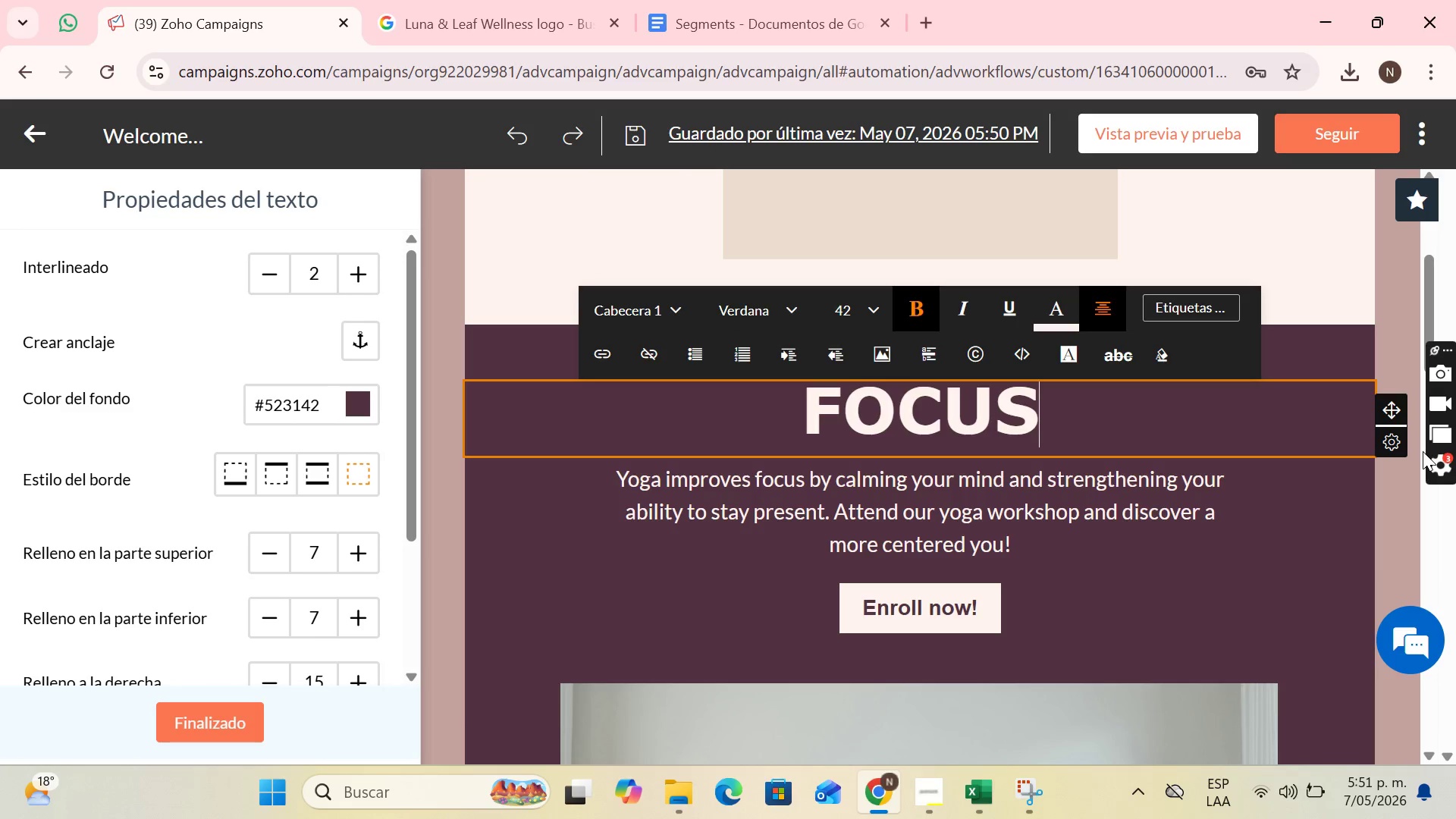 
wait(5.97)
 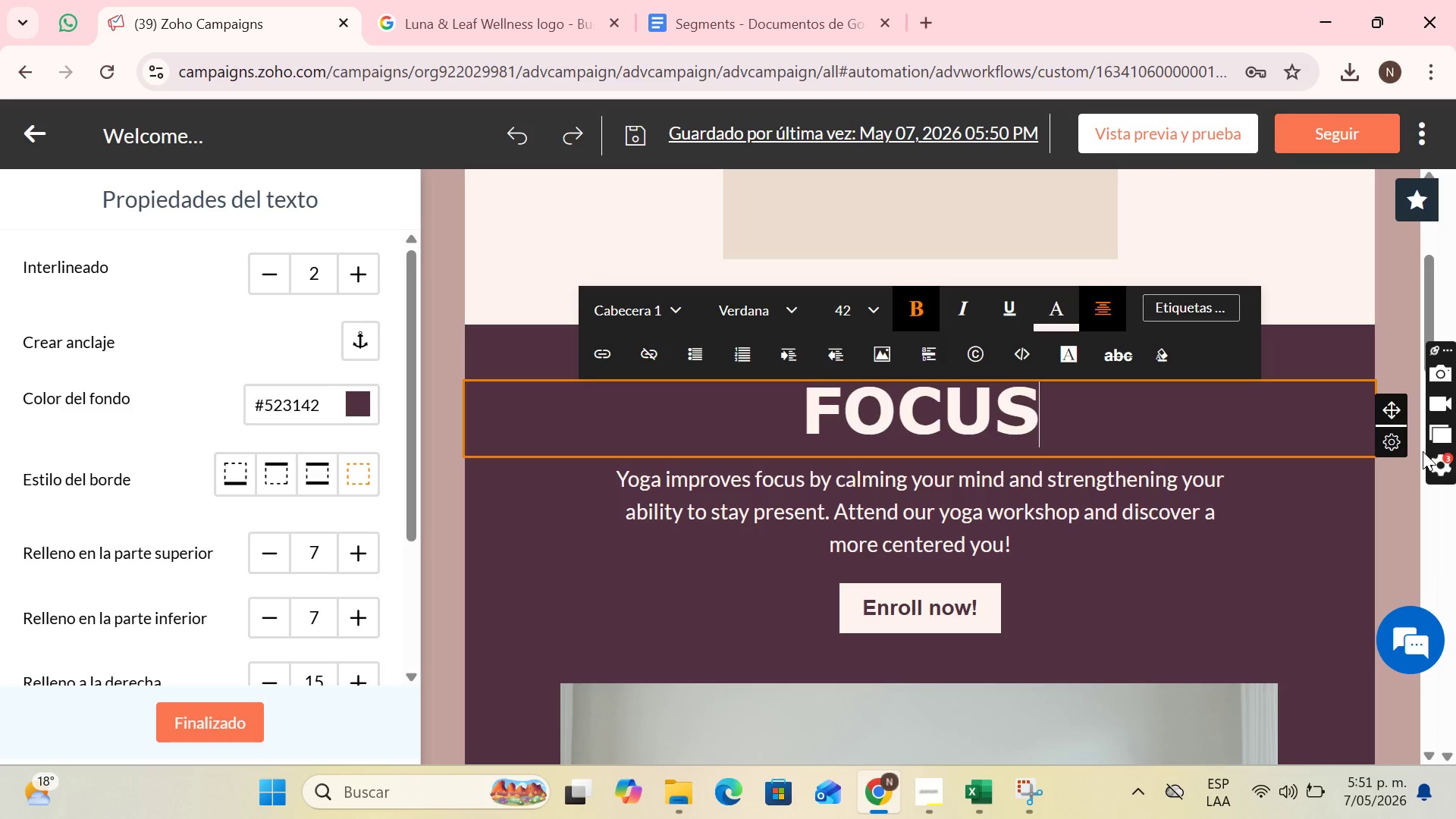 
key(Backspace)
 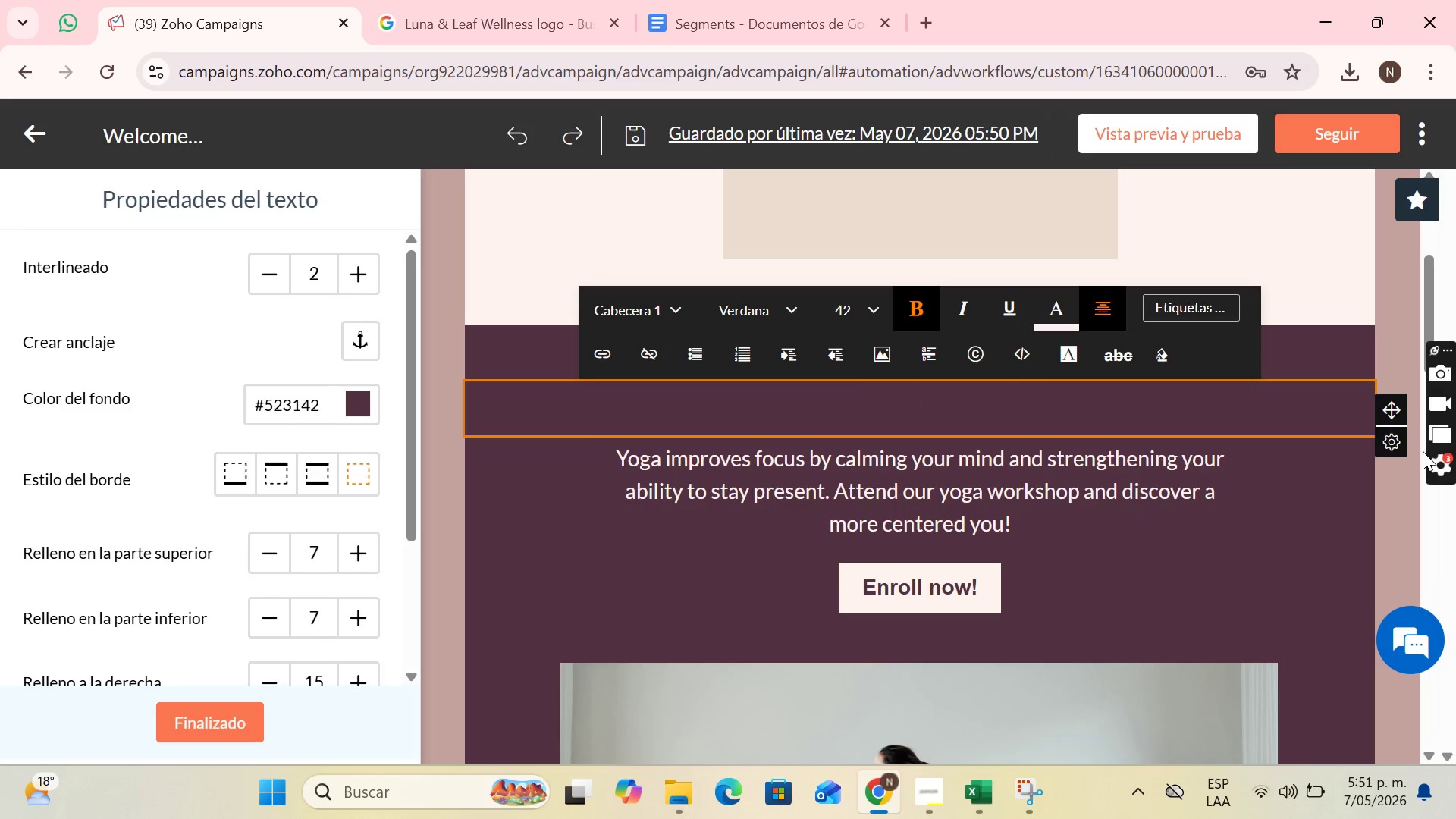 
key(Backspace)
 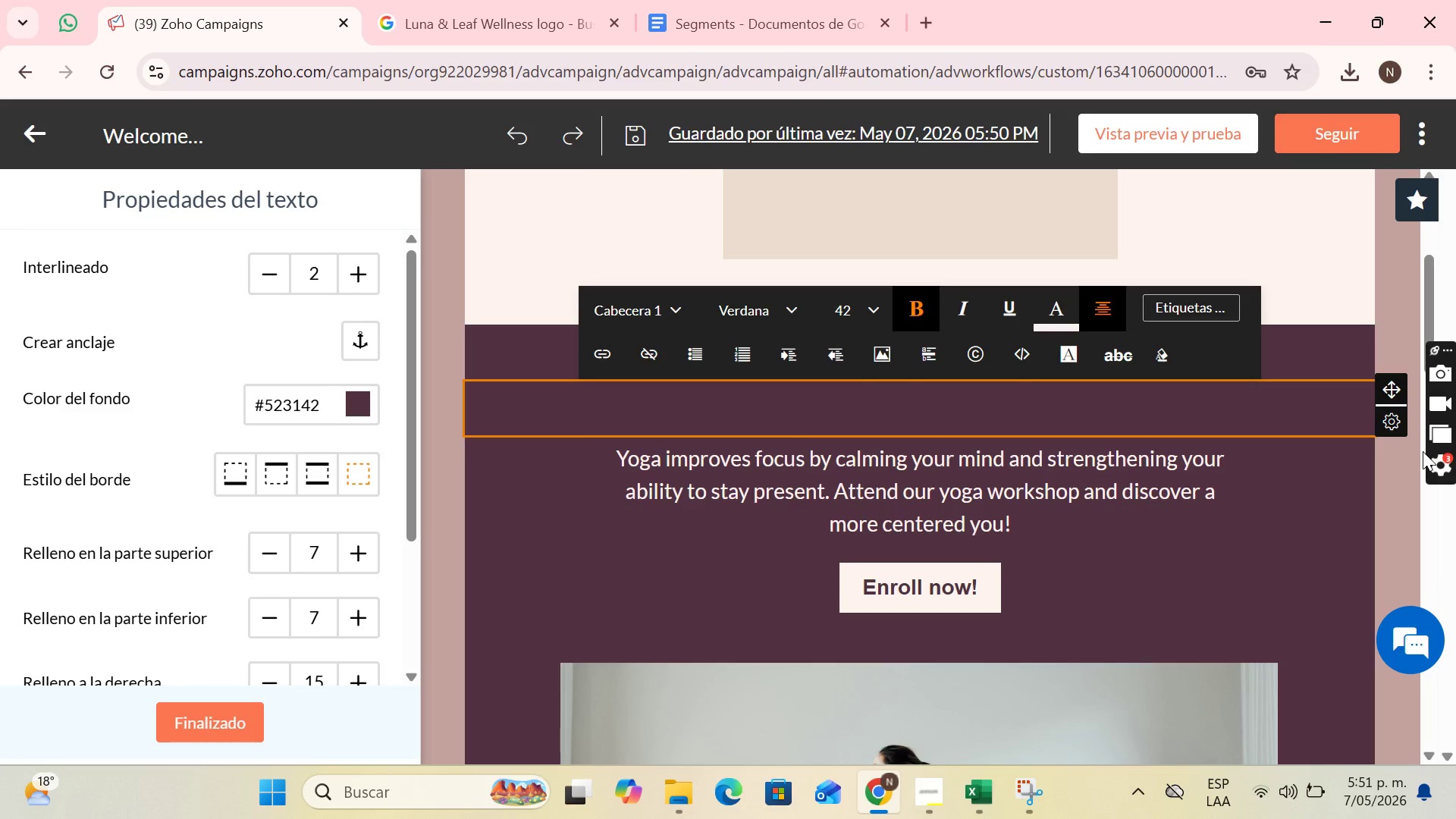 
key(Control+Z)
 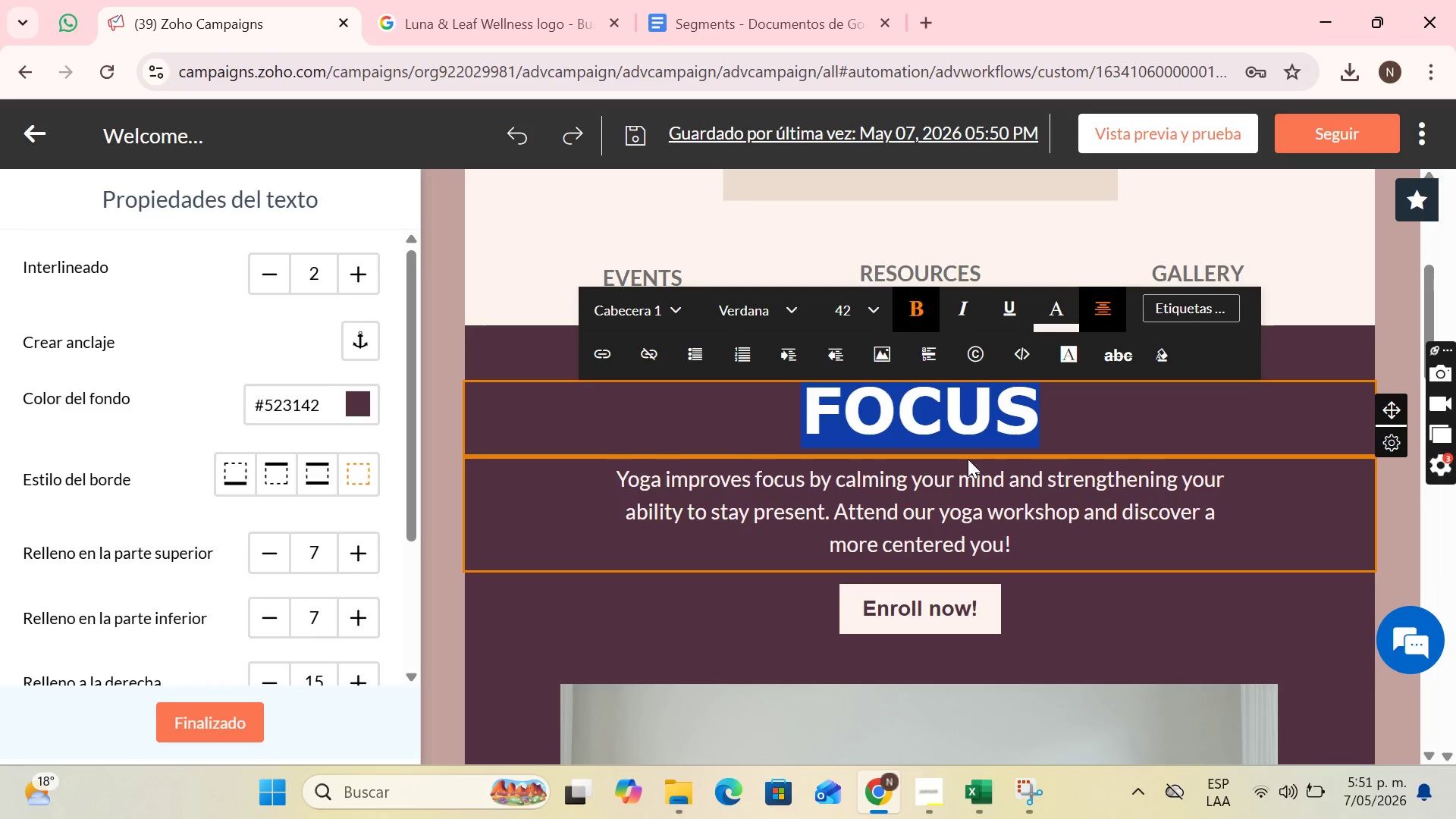 
left_click([1024, 427])
 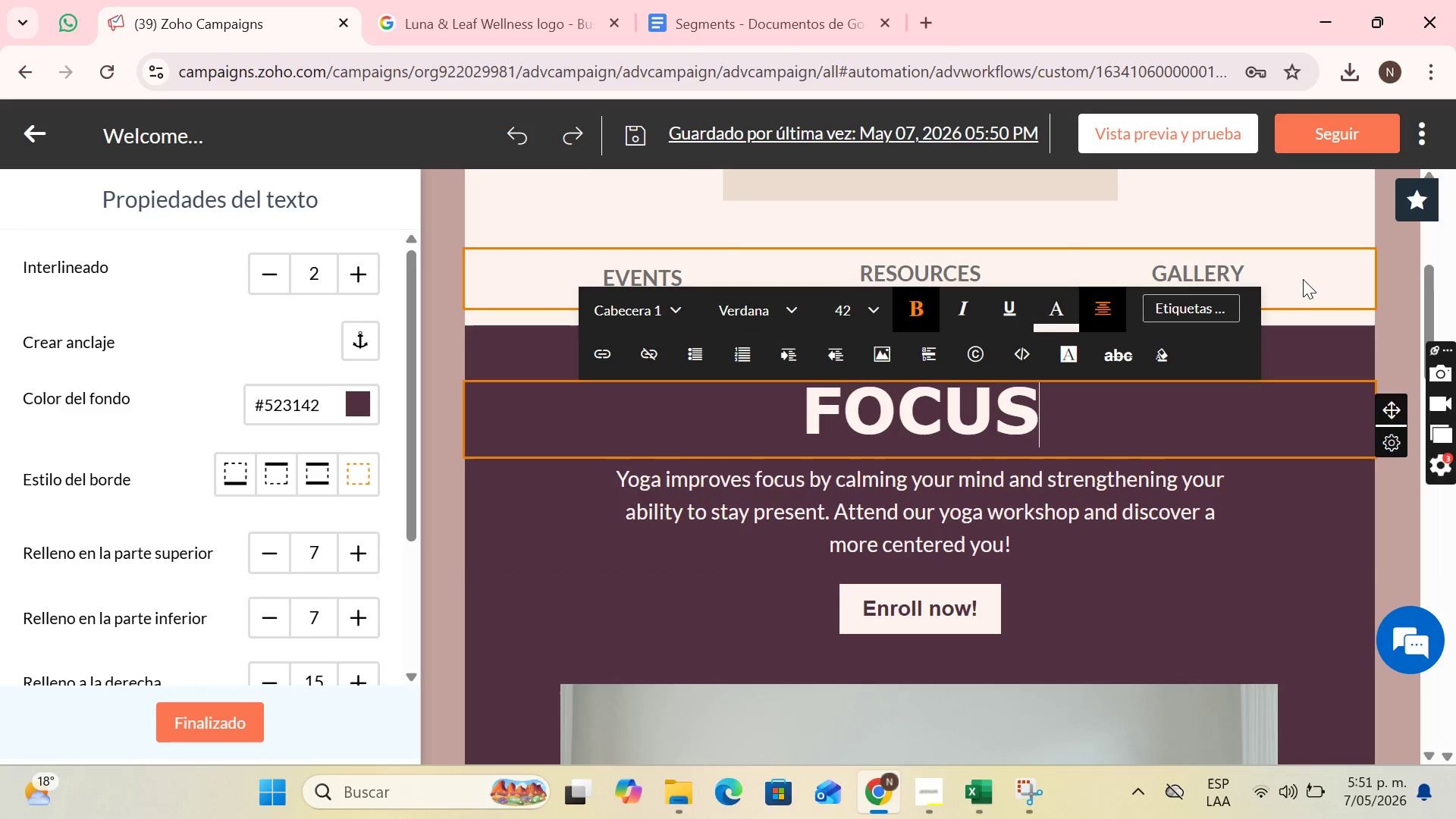 
left_click([1304, 278])
 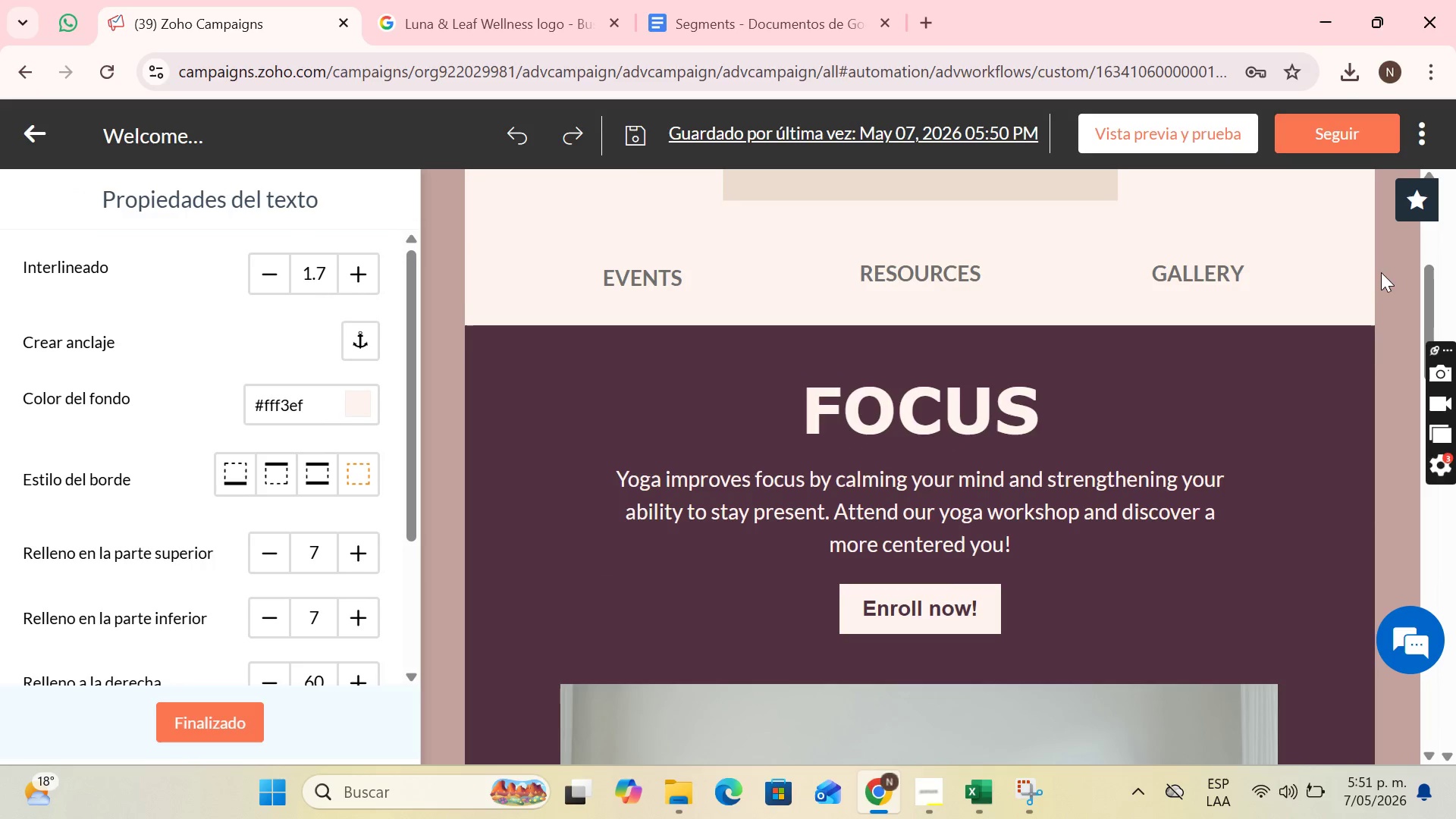 
left_click([1357, 275])
 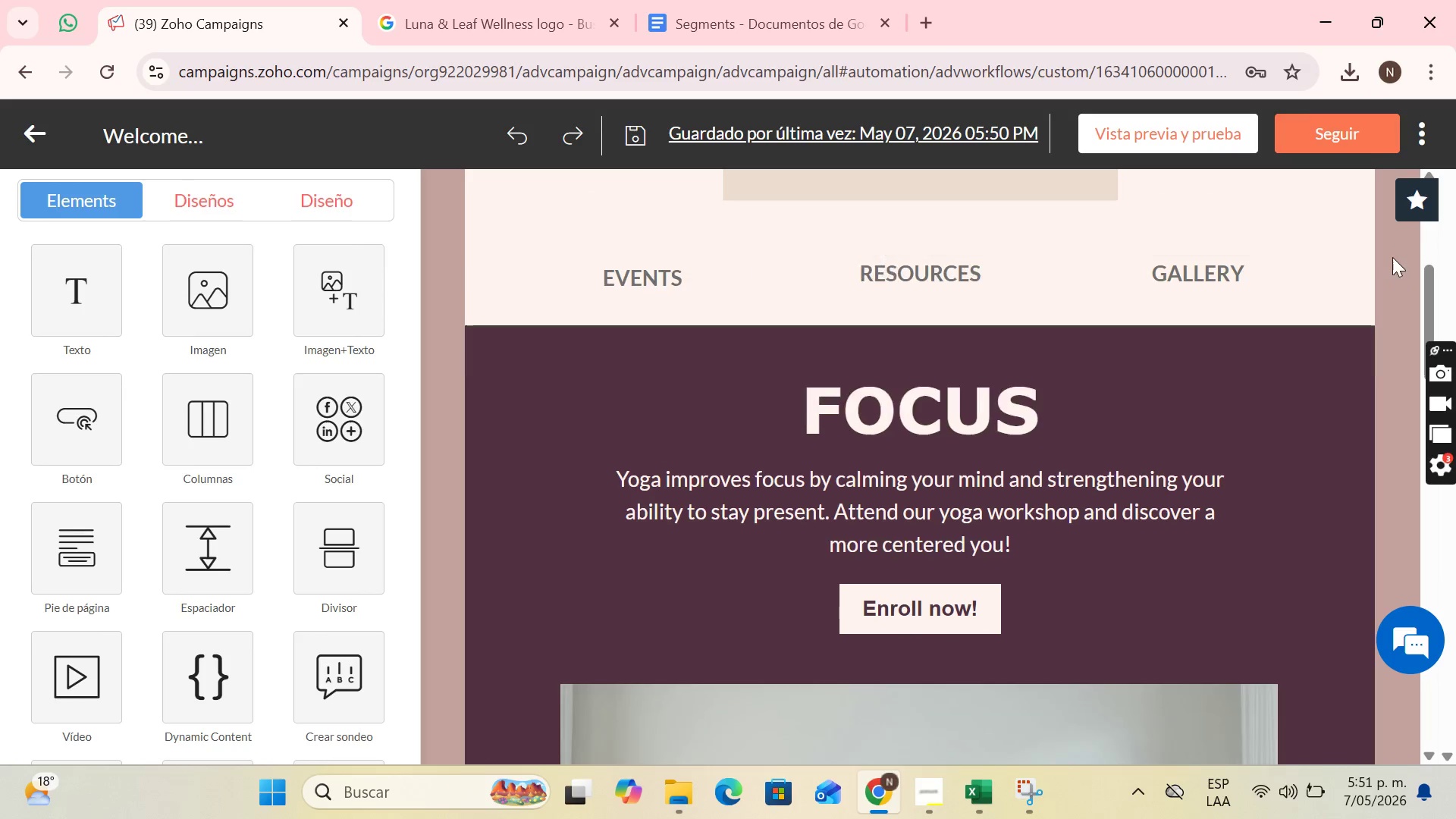 
left_click([1363, 264])
 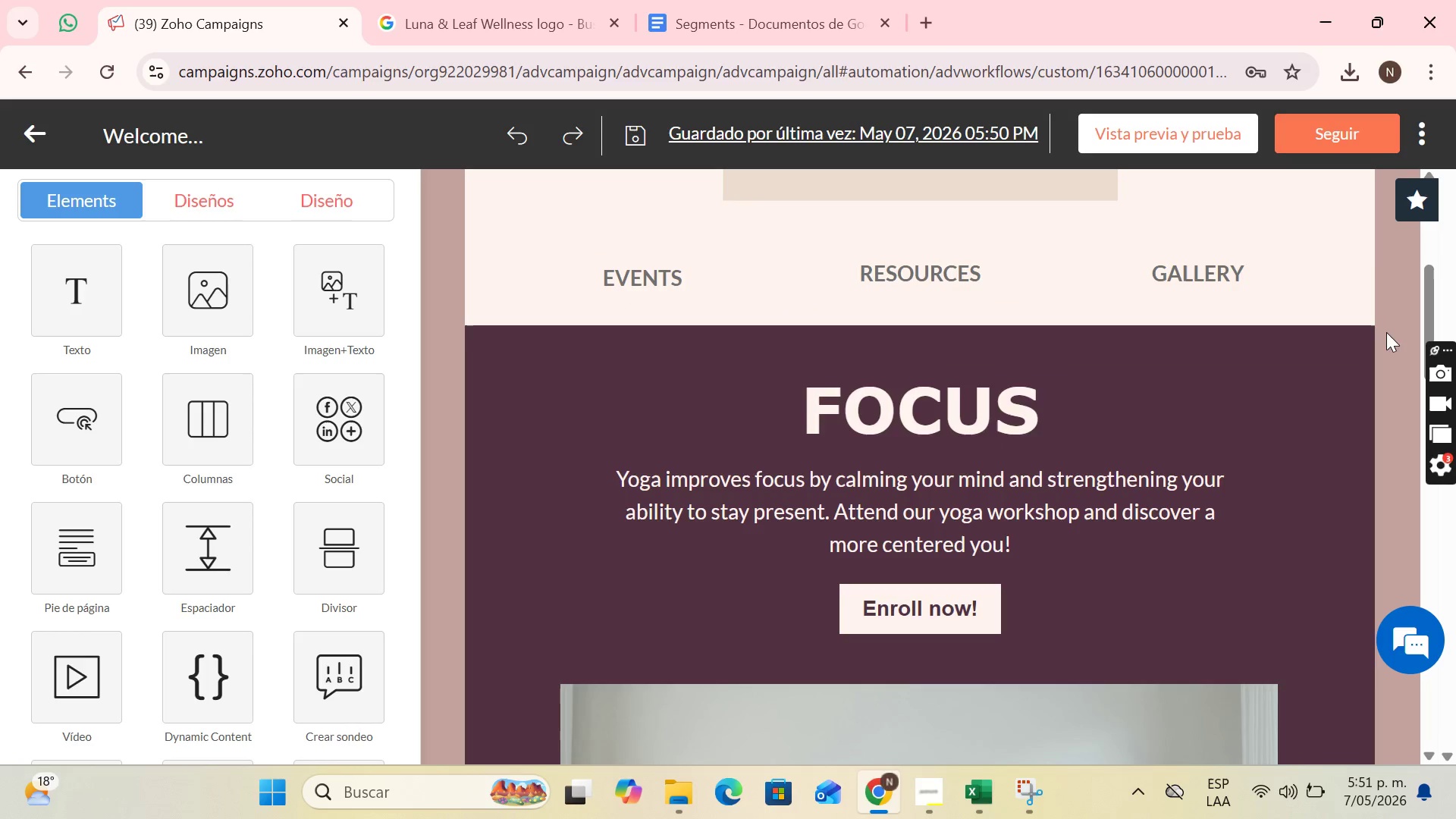 
left_click([1367, 293])
 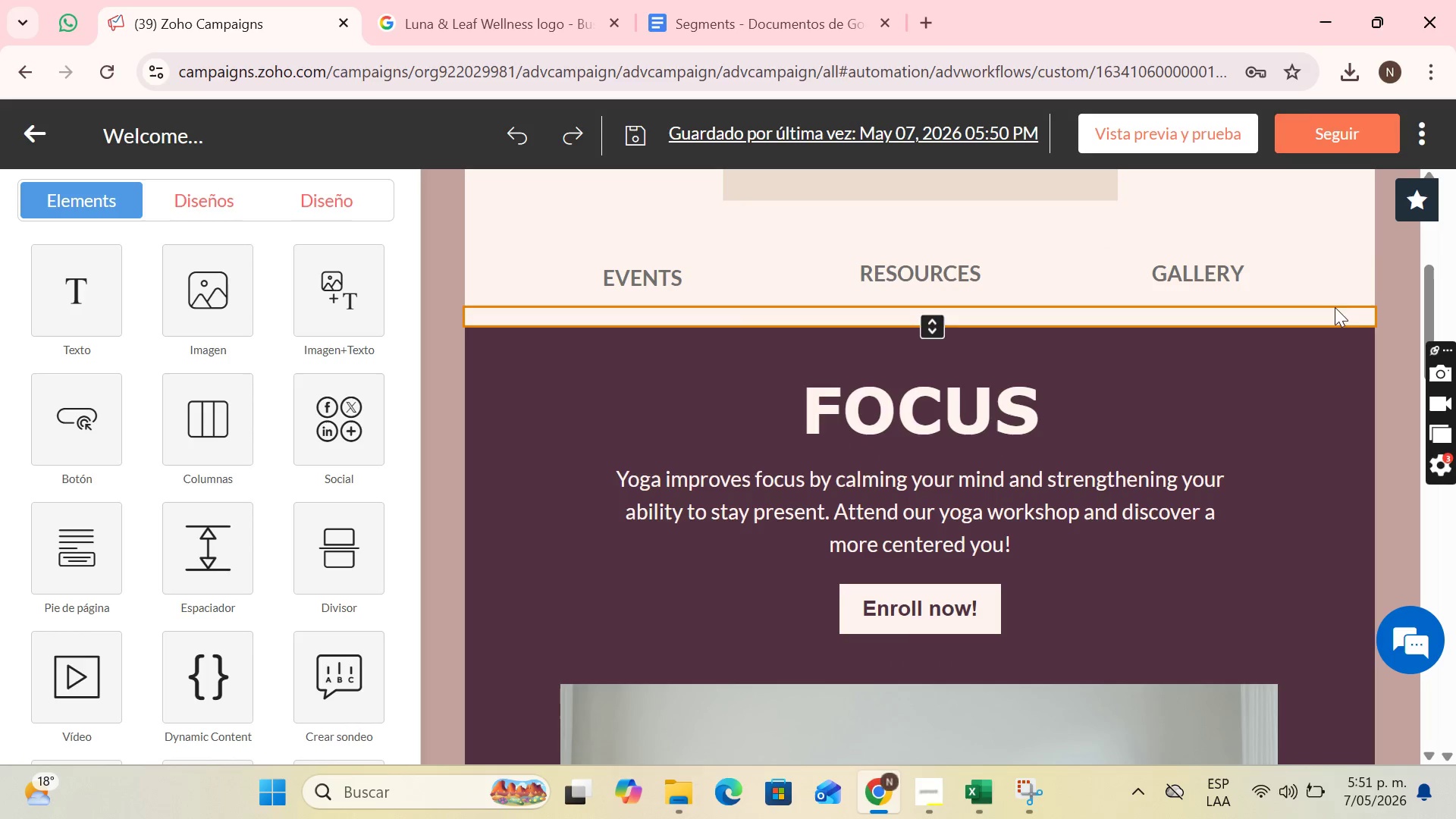 
left_click([1309, 293])
 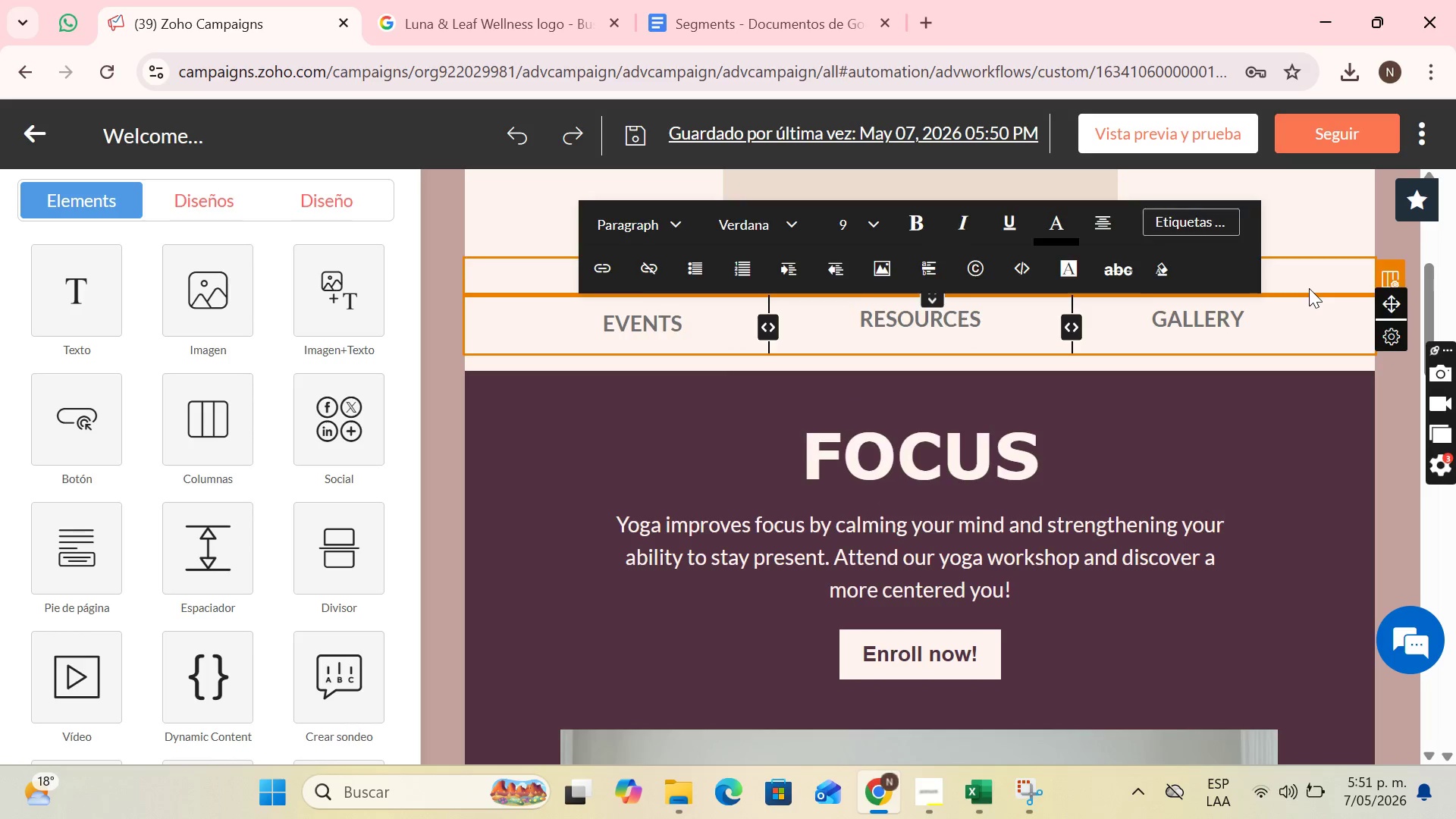 
scroll: coordinate [1309, 288], scroll_direction: up, amount: 2.0
 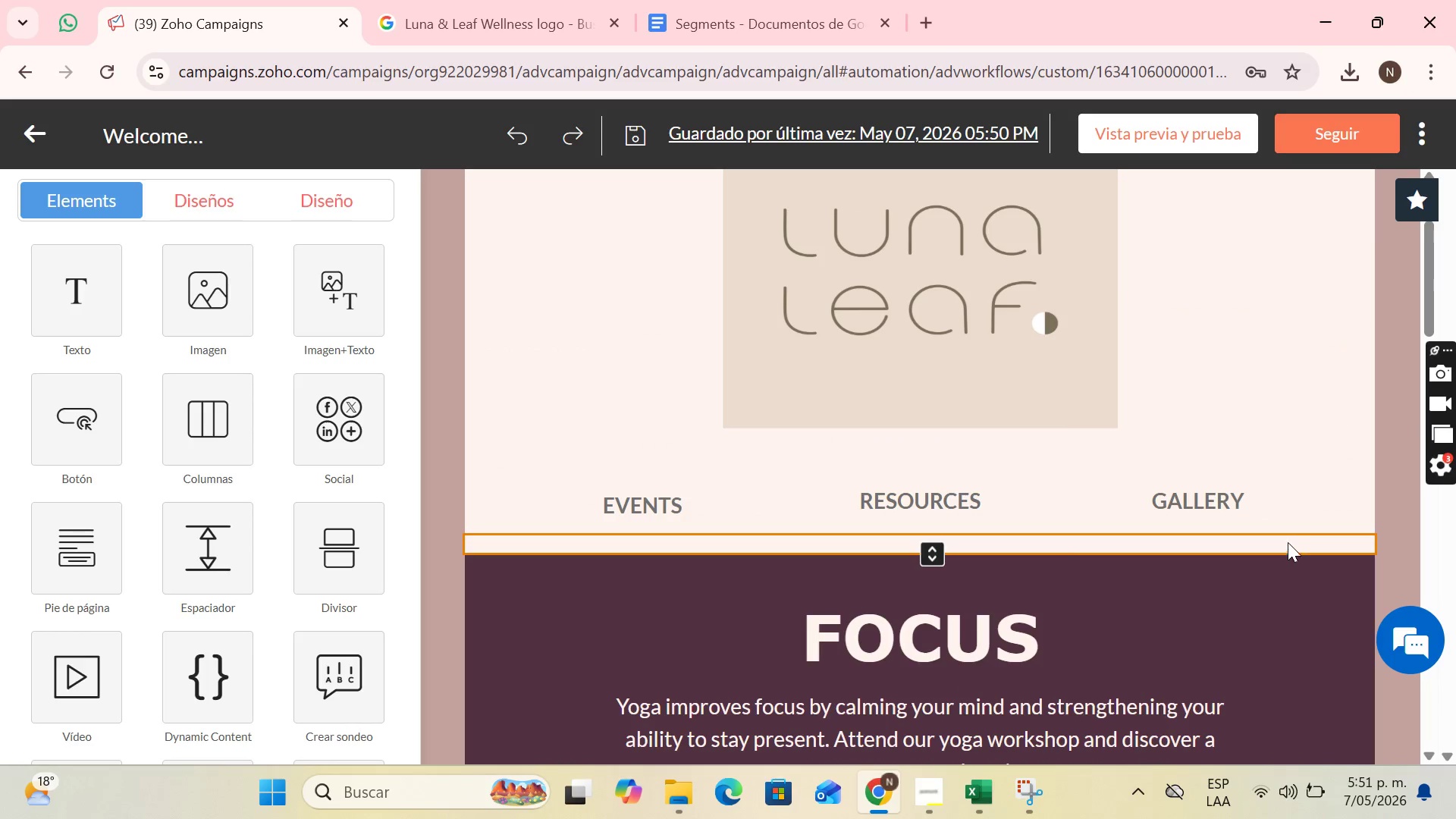 
left_click([1288, 506])
 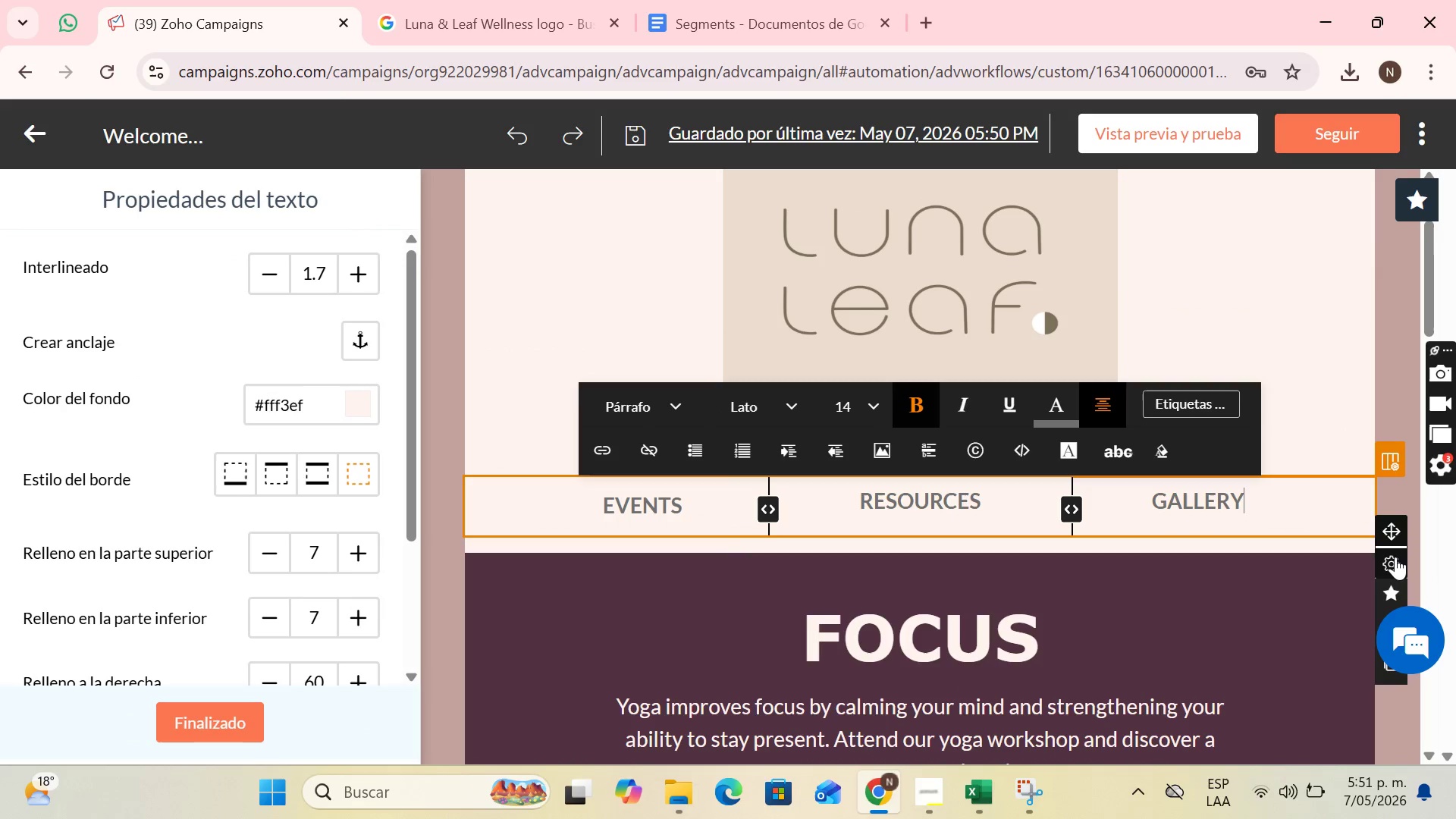 
left_click([1395, 557])
 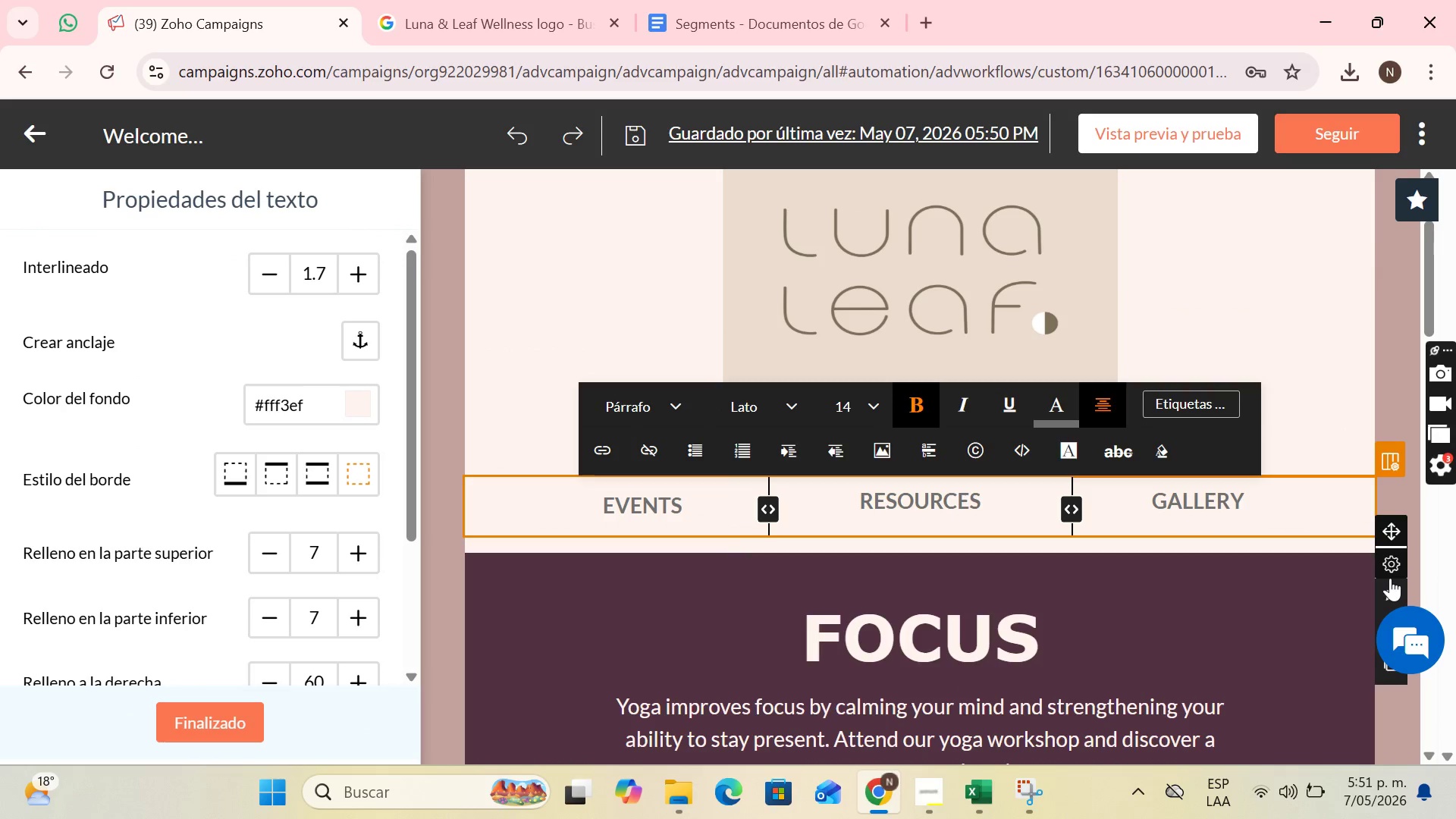 
scroll: coordinate [1390, 590], scroll_direction: down, amount: 3.0
 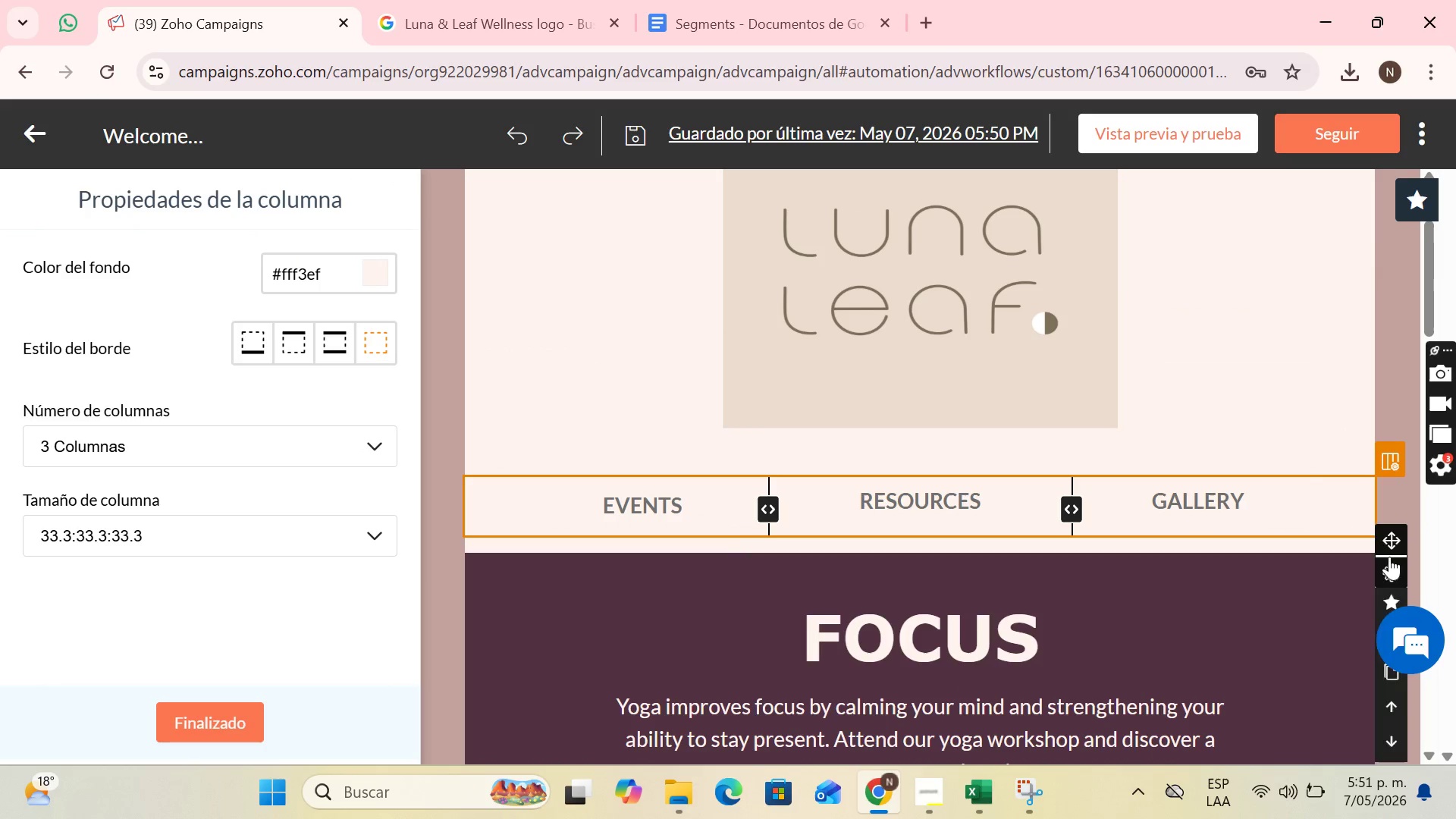 
left_click_drag(start_coordinate=[1381, 537], to_coordinate=[1169, 325])
 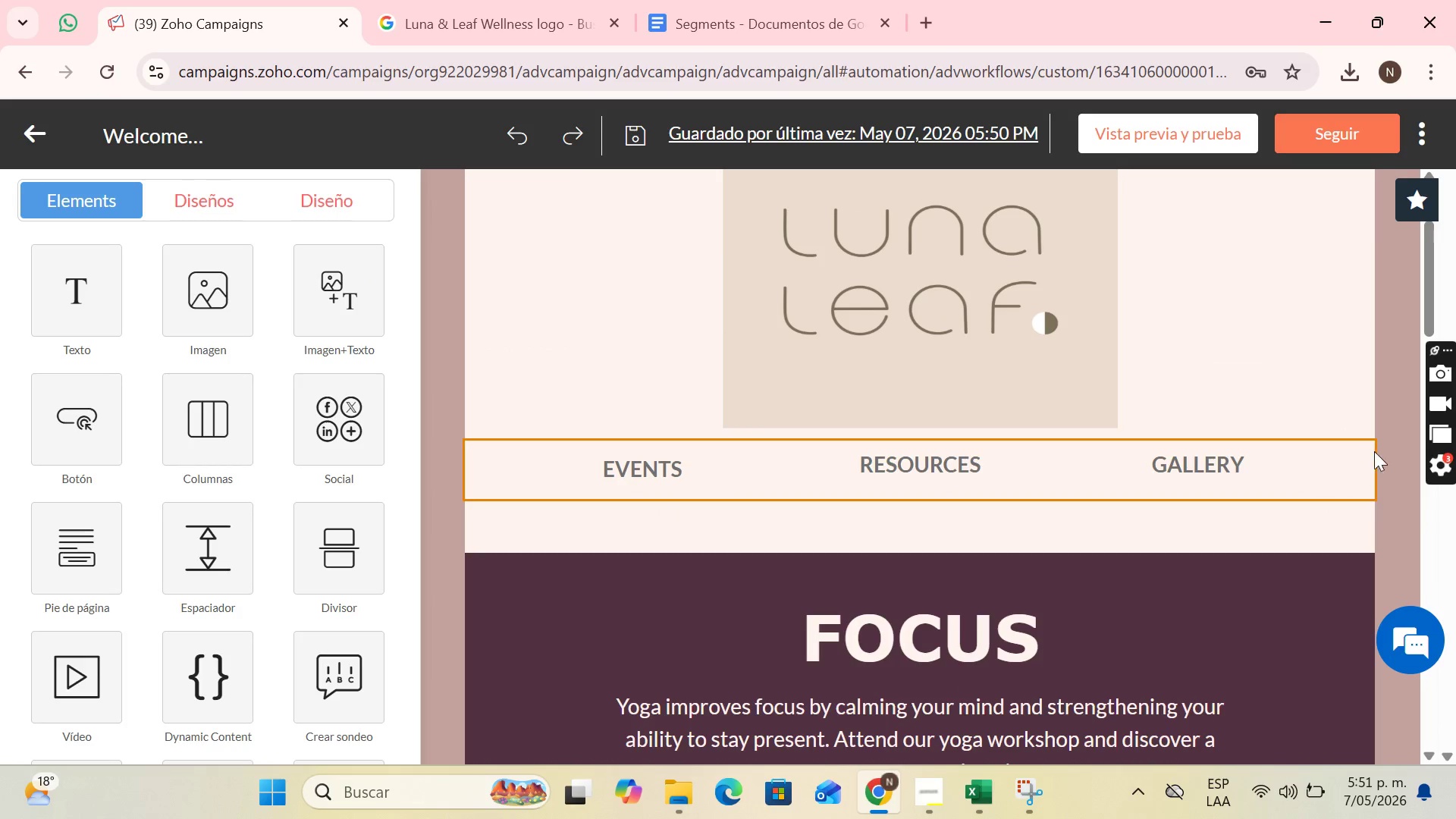 
left_click([1357, 450])
 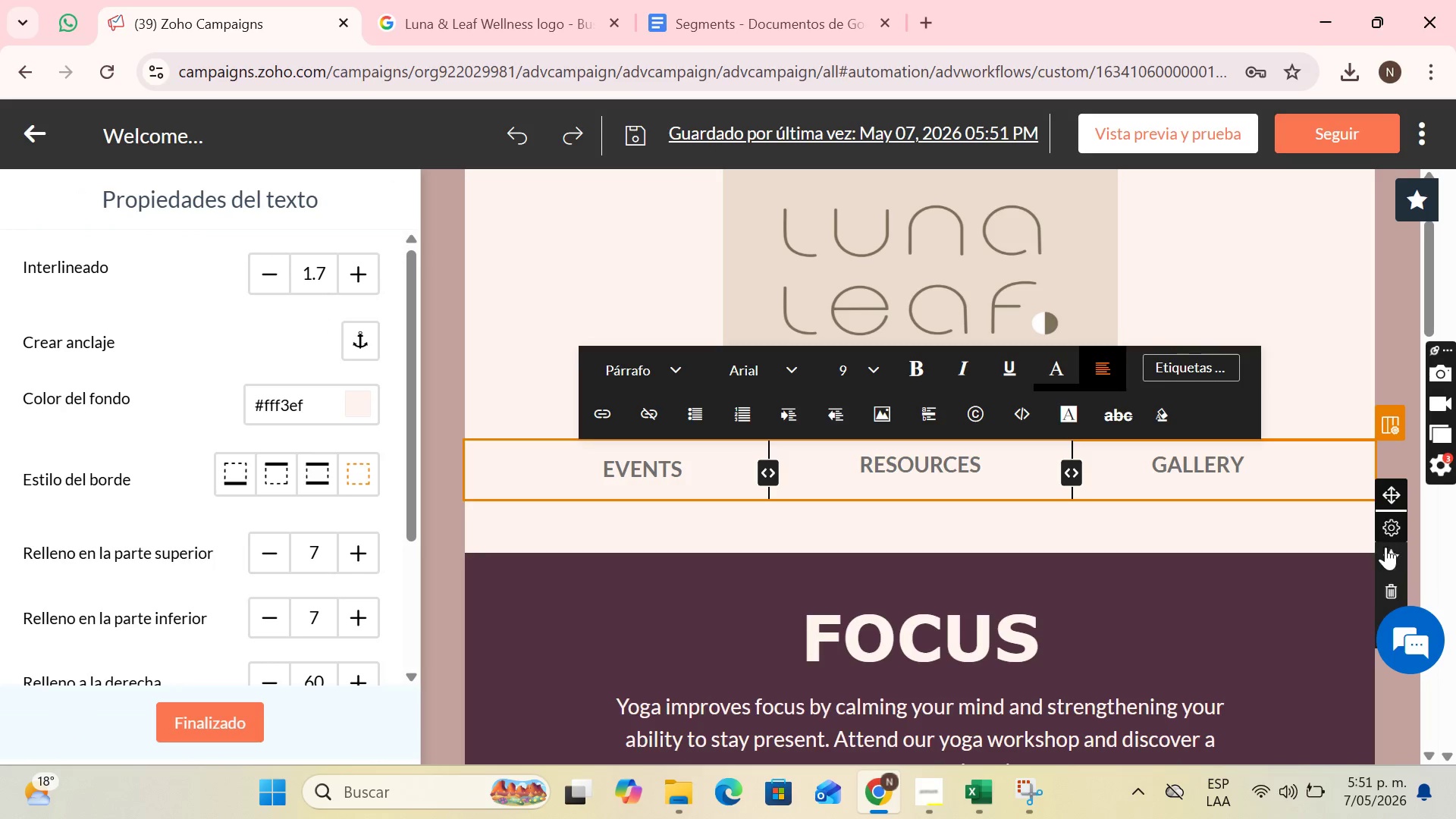 
left_click([1390, 596])
 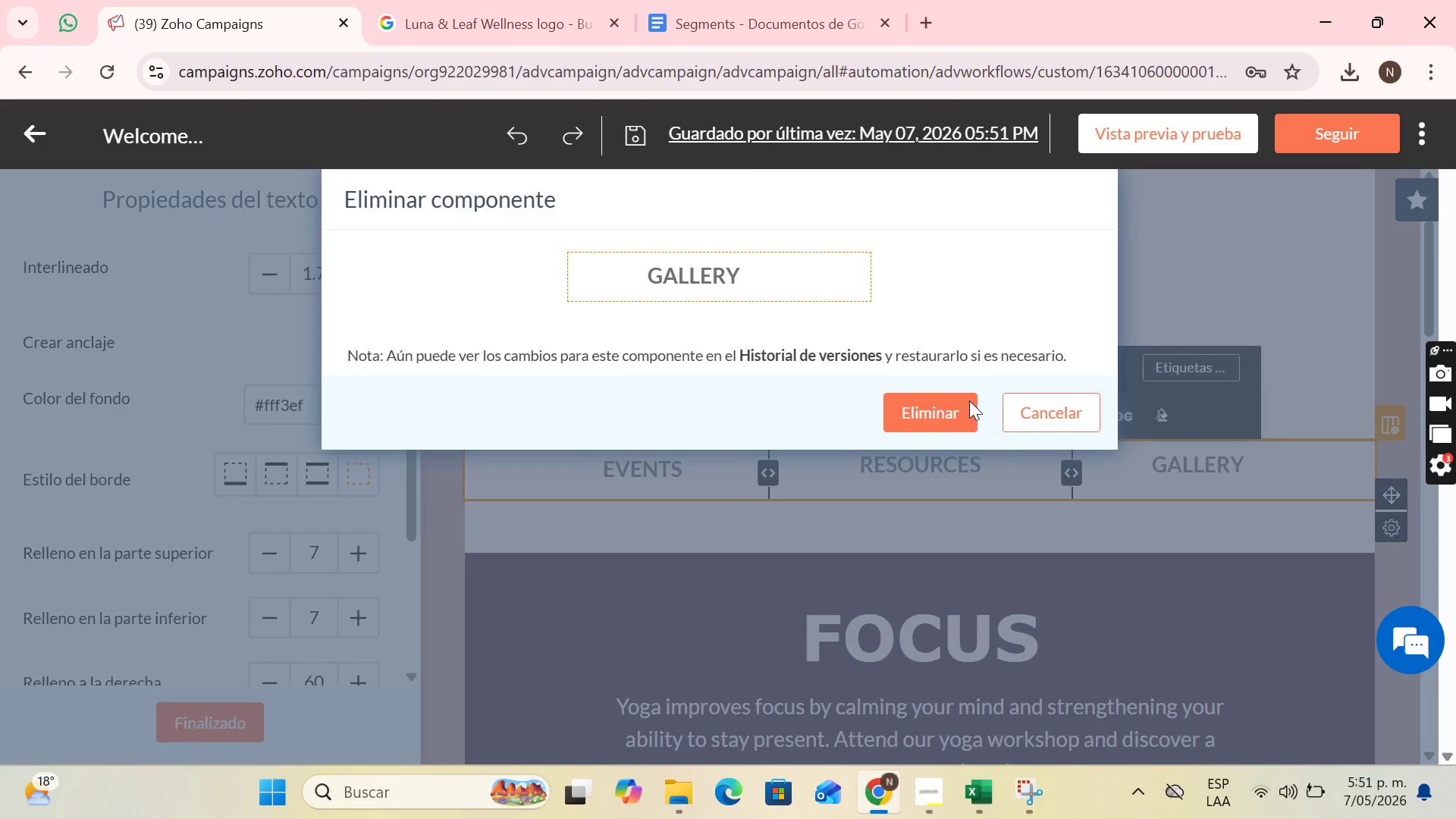 
left_click([938, 406])
 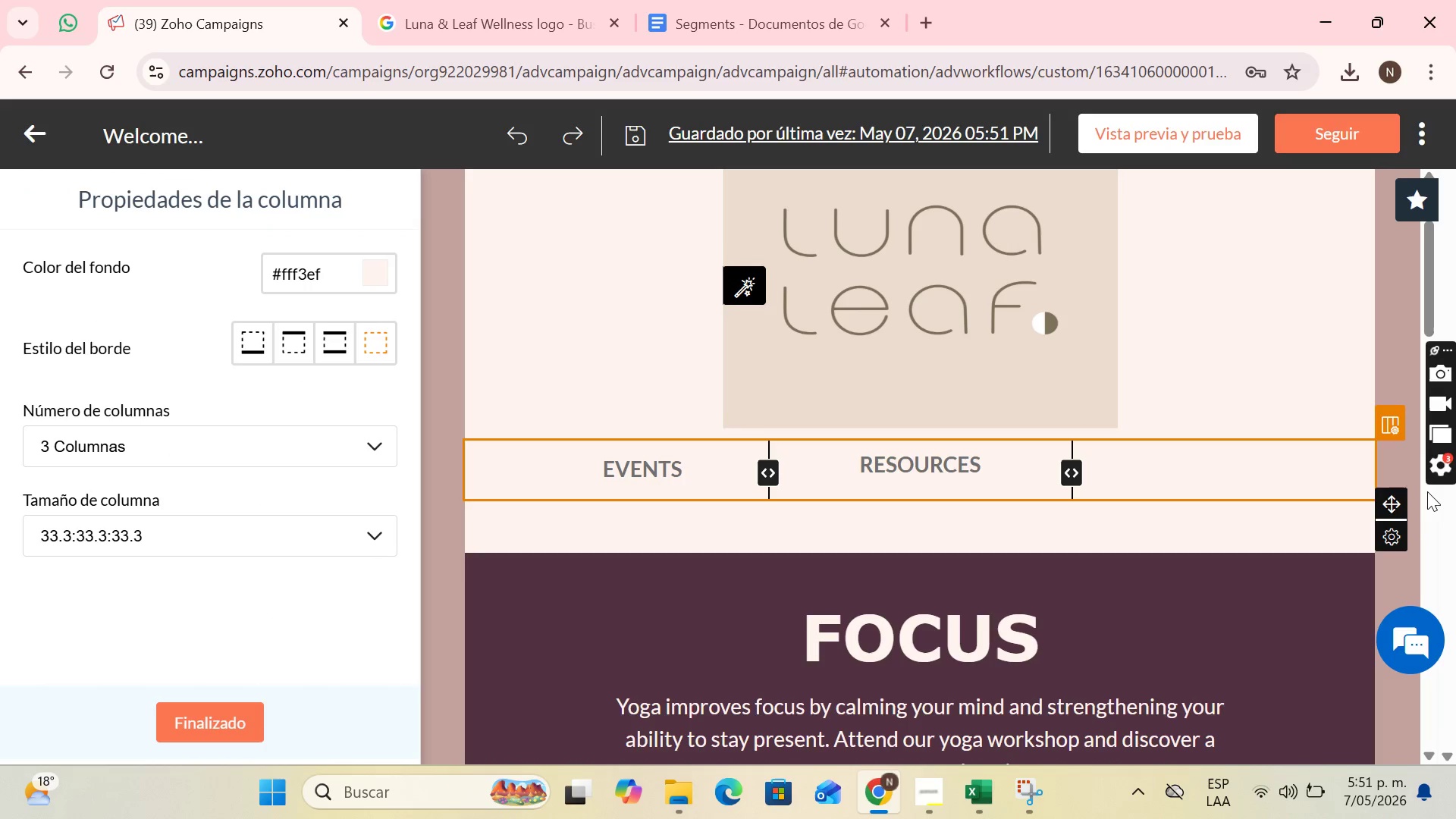 
left_click([1400, 410])
 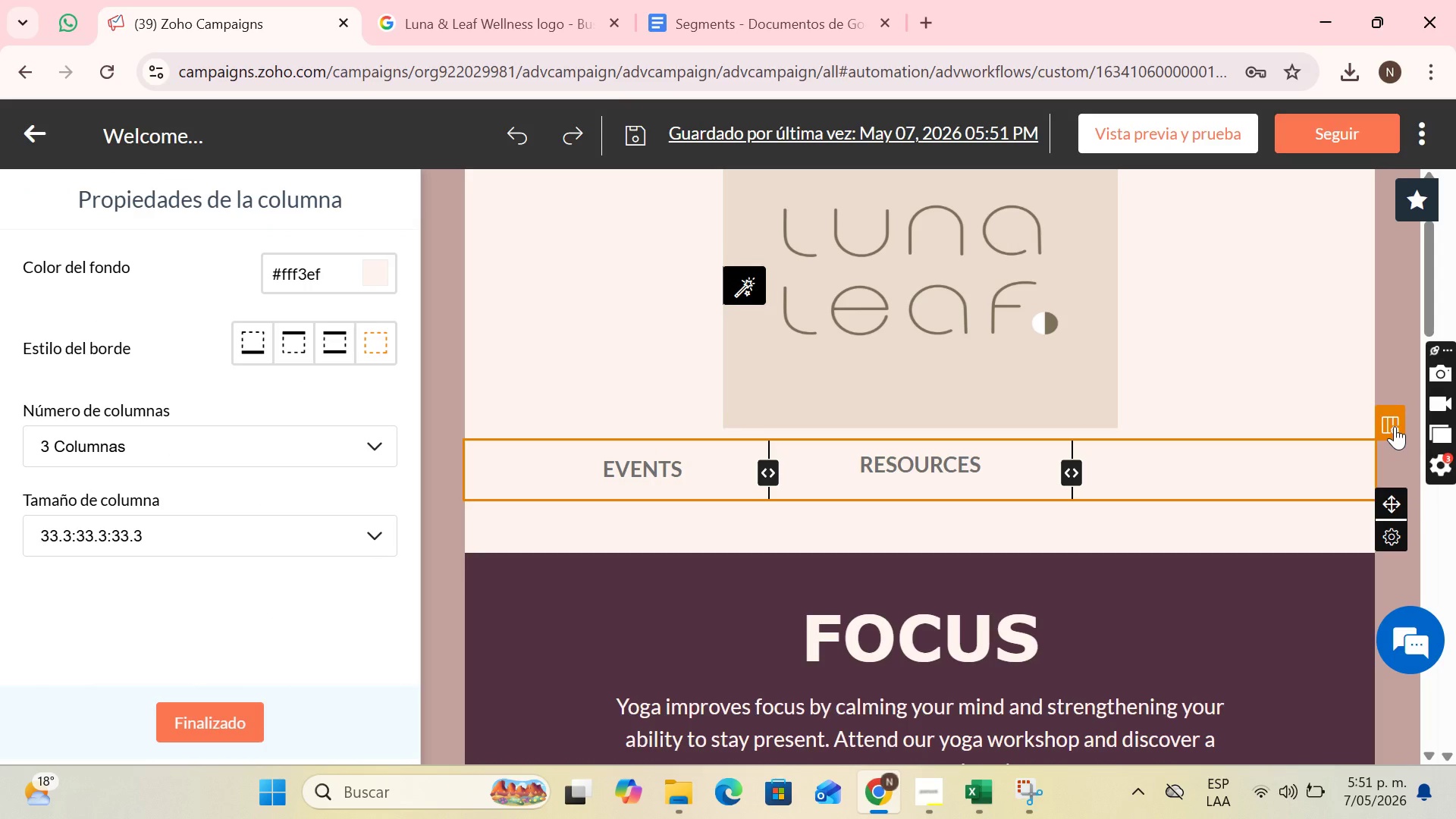 
double_click([1395, 426])
 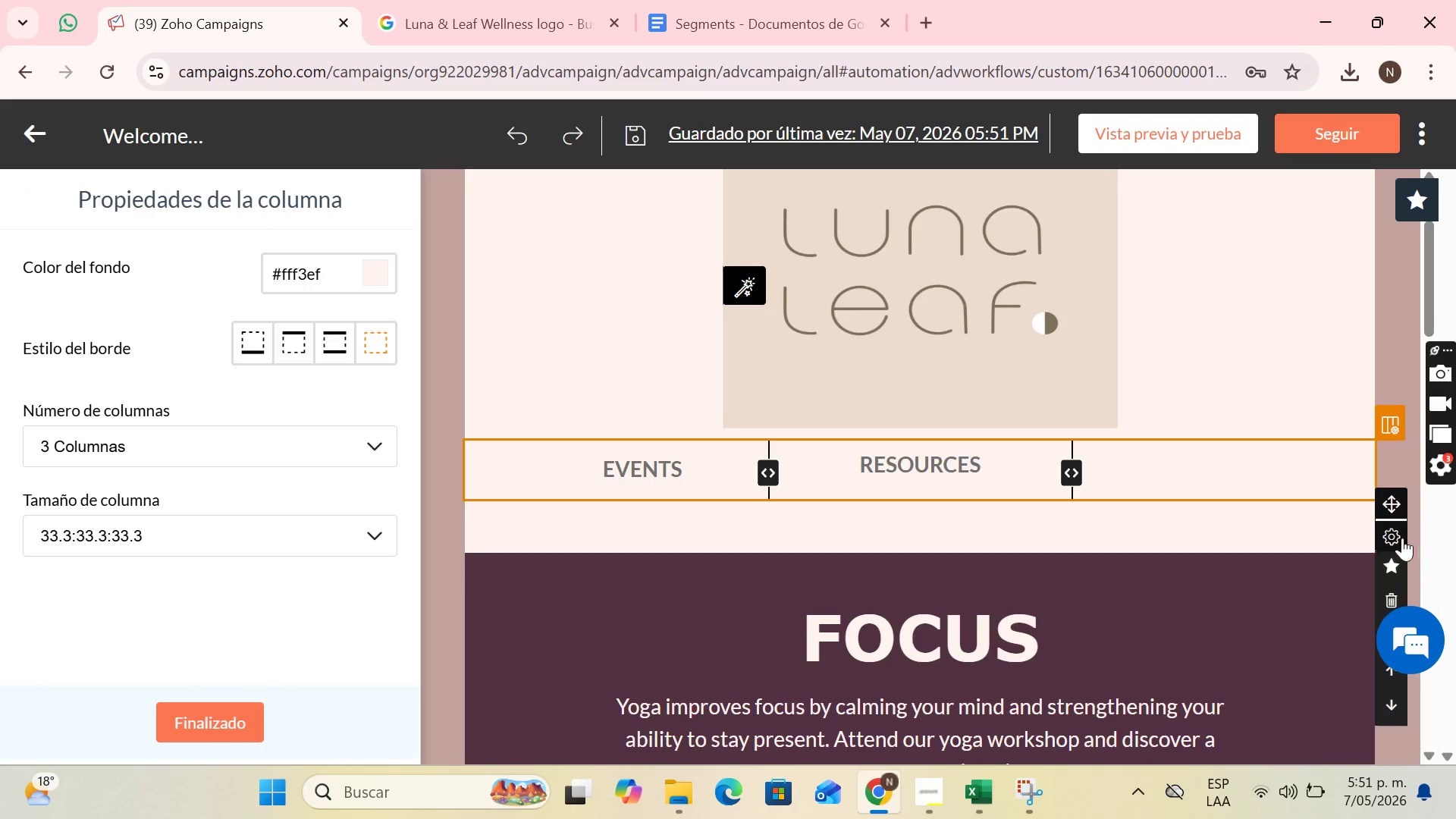 
left_click([1399, 536])
 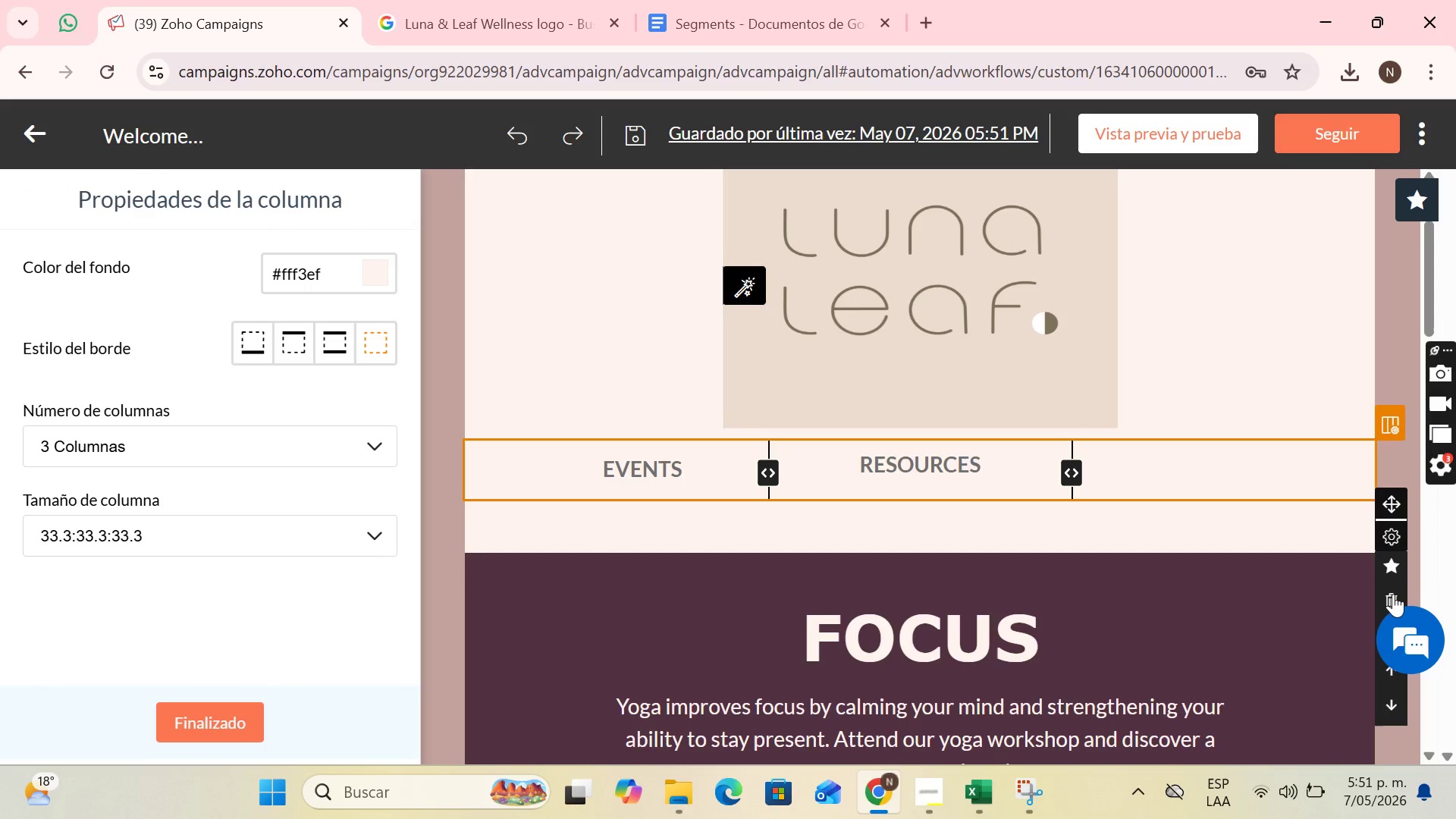 
left_click([1393, 594])
 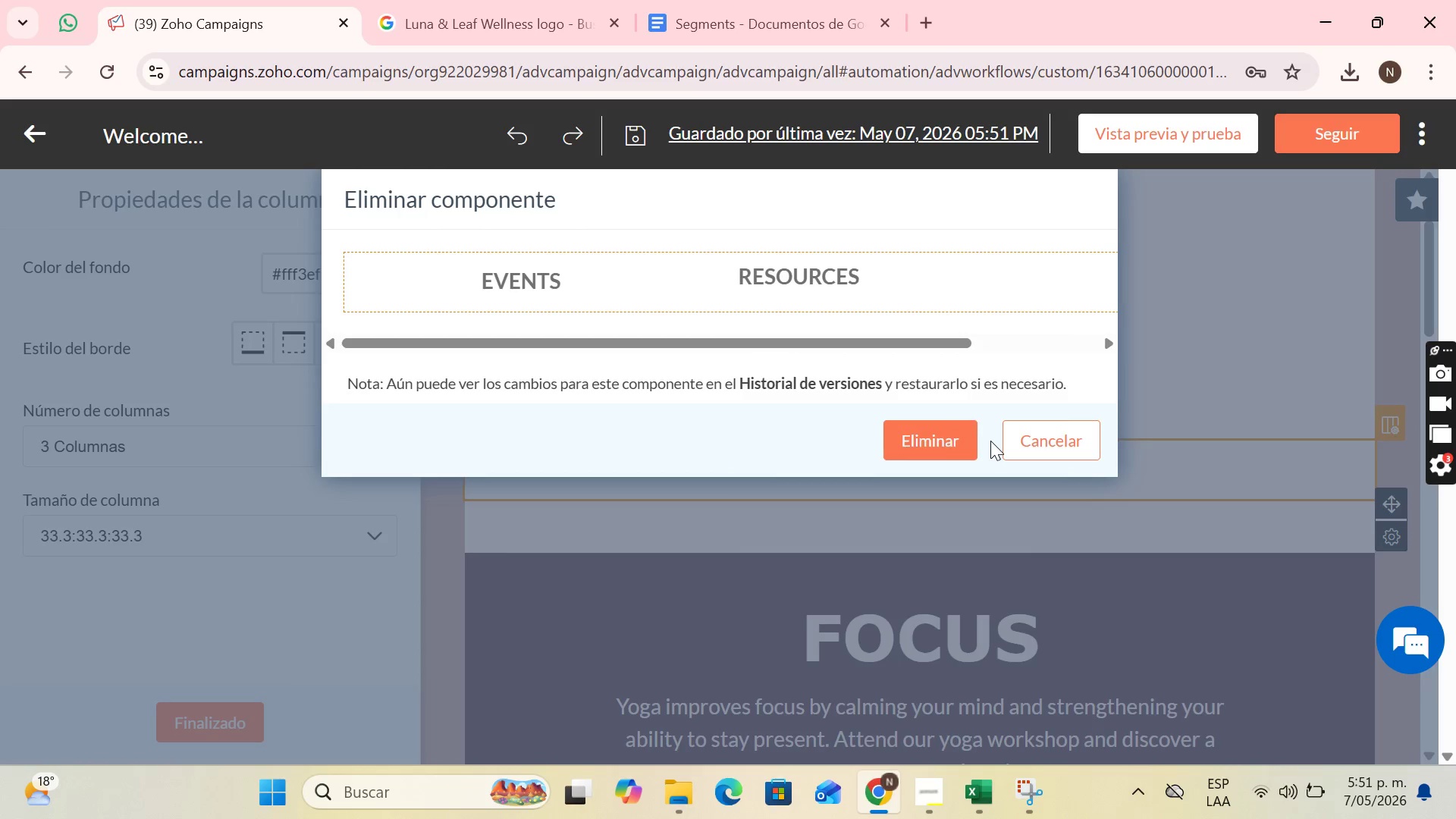 
double_click([959, 439])
 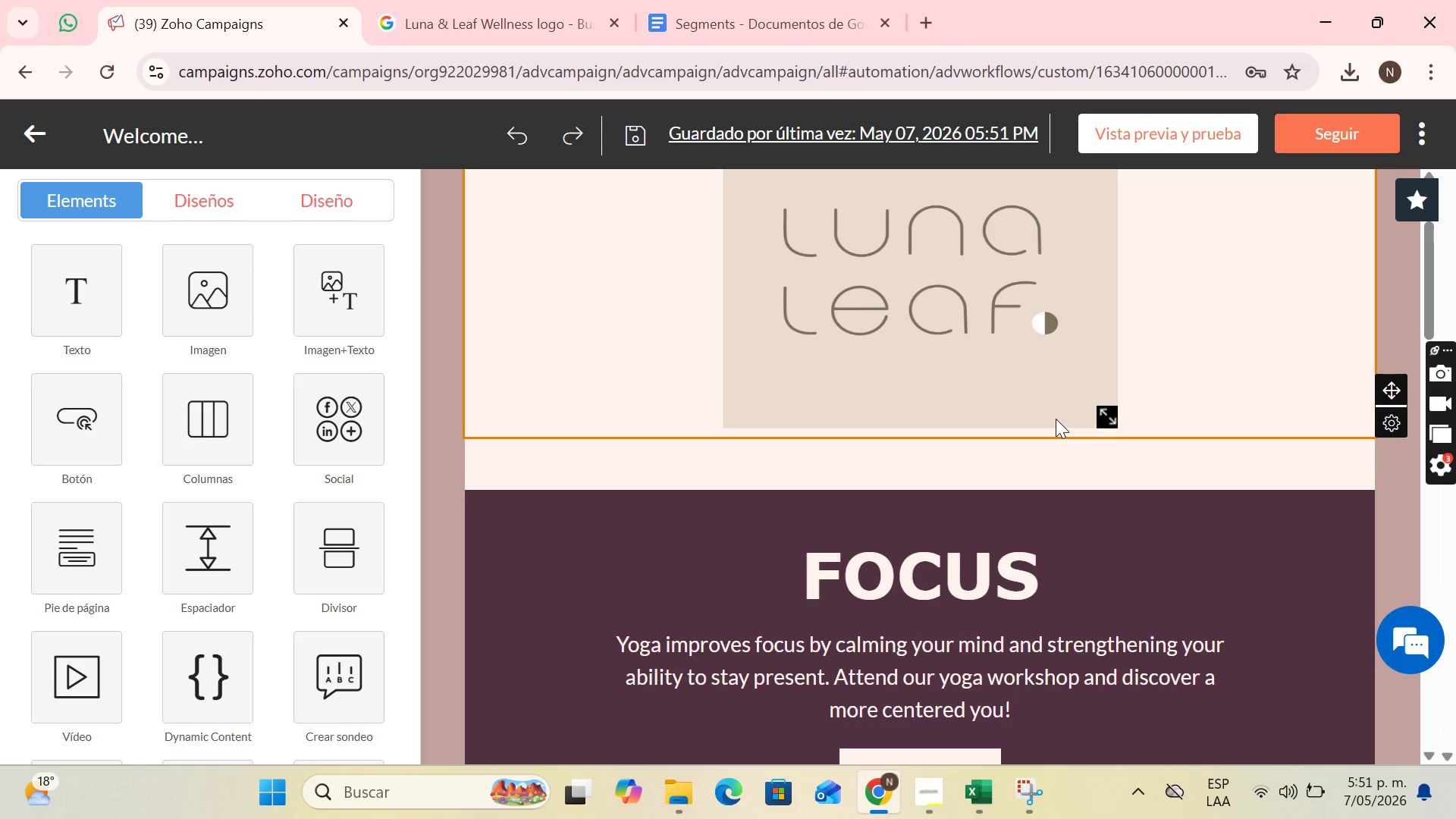 
left_click([1068, 456])
 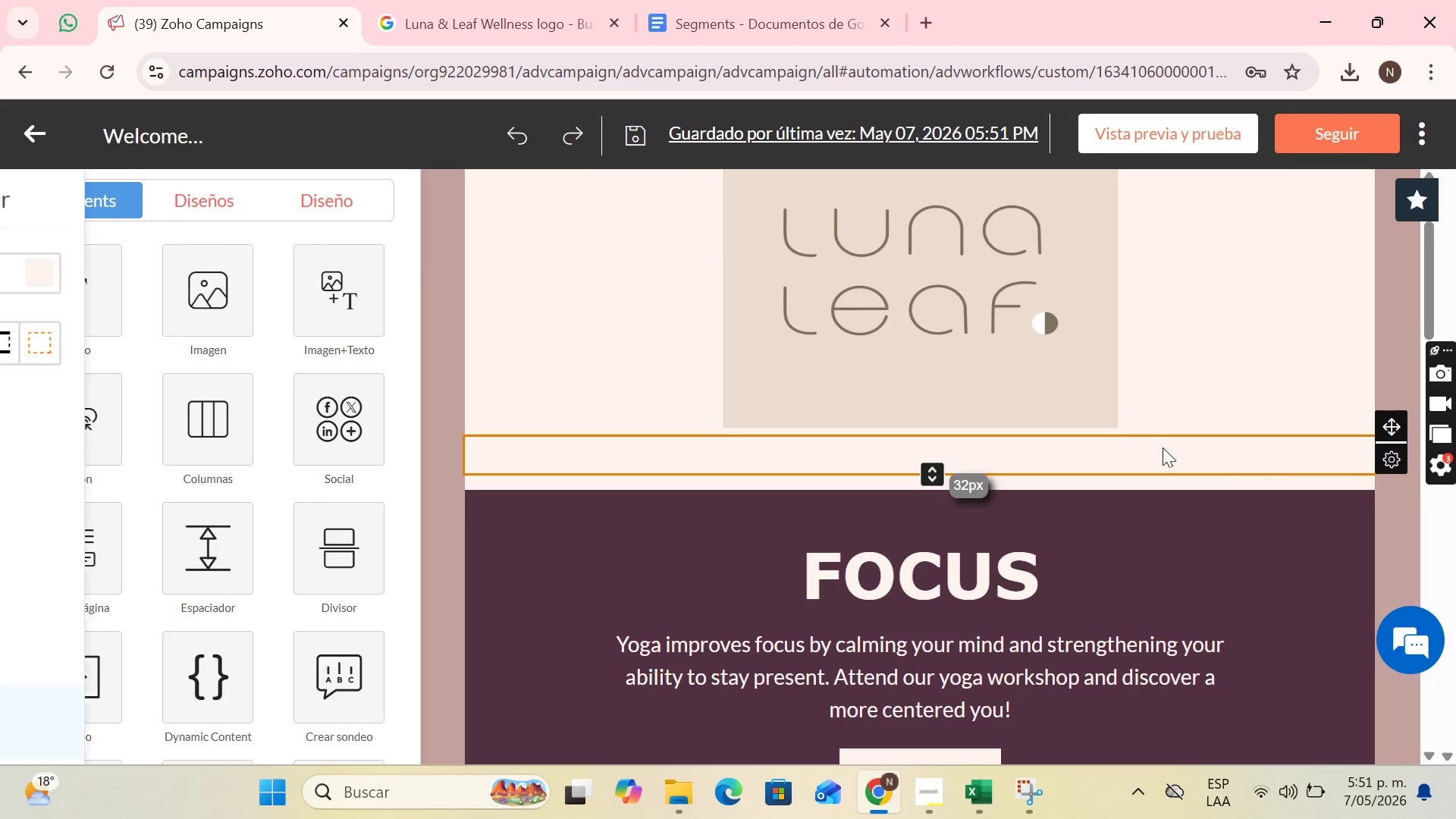 
scroll: coordinate [1116, 453], scroll_direction: down, amount: 1.0
 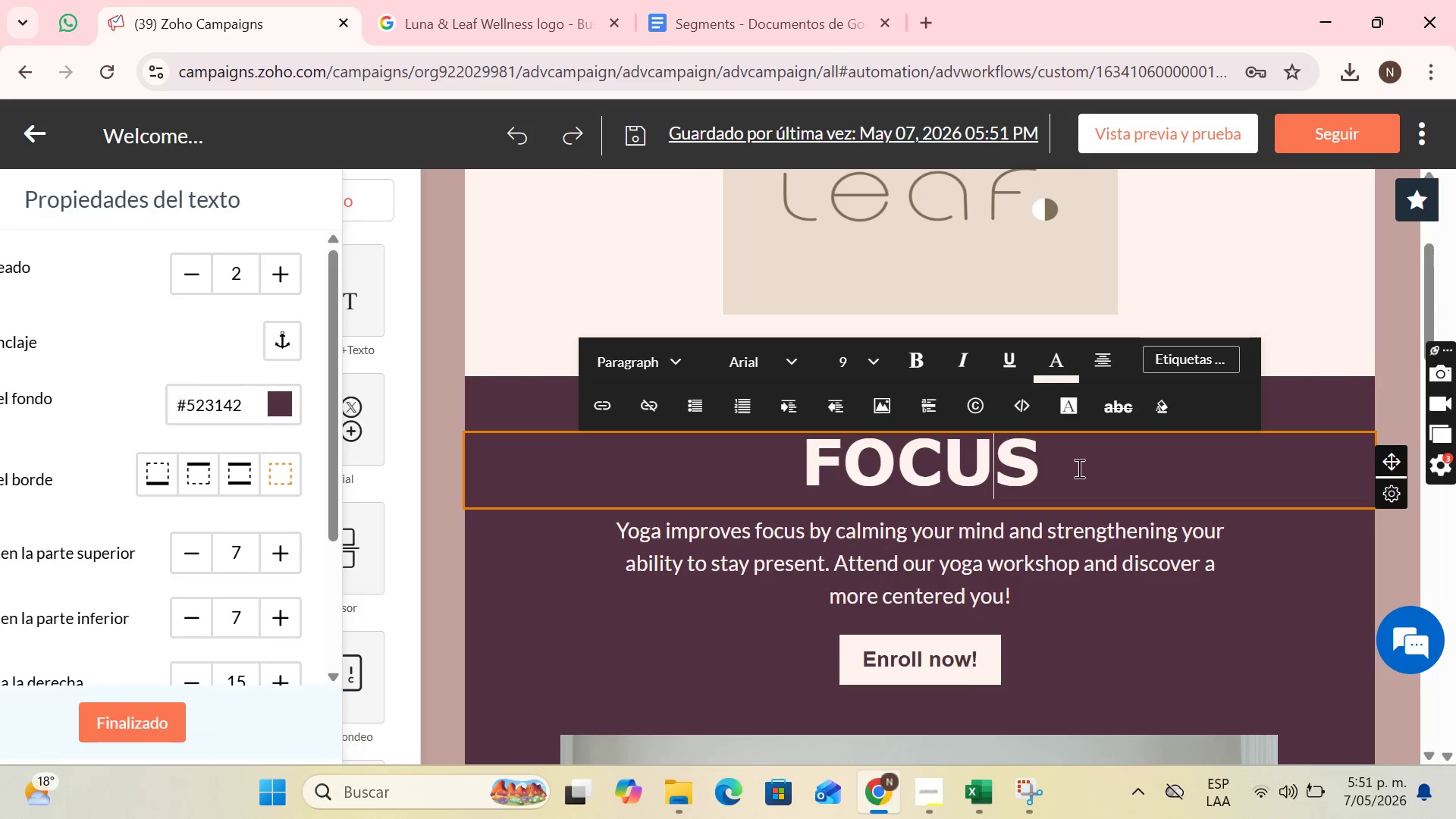 
left_click_drag(start_coordinate=[1078, 468], to_coordinate=[861, 475])
 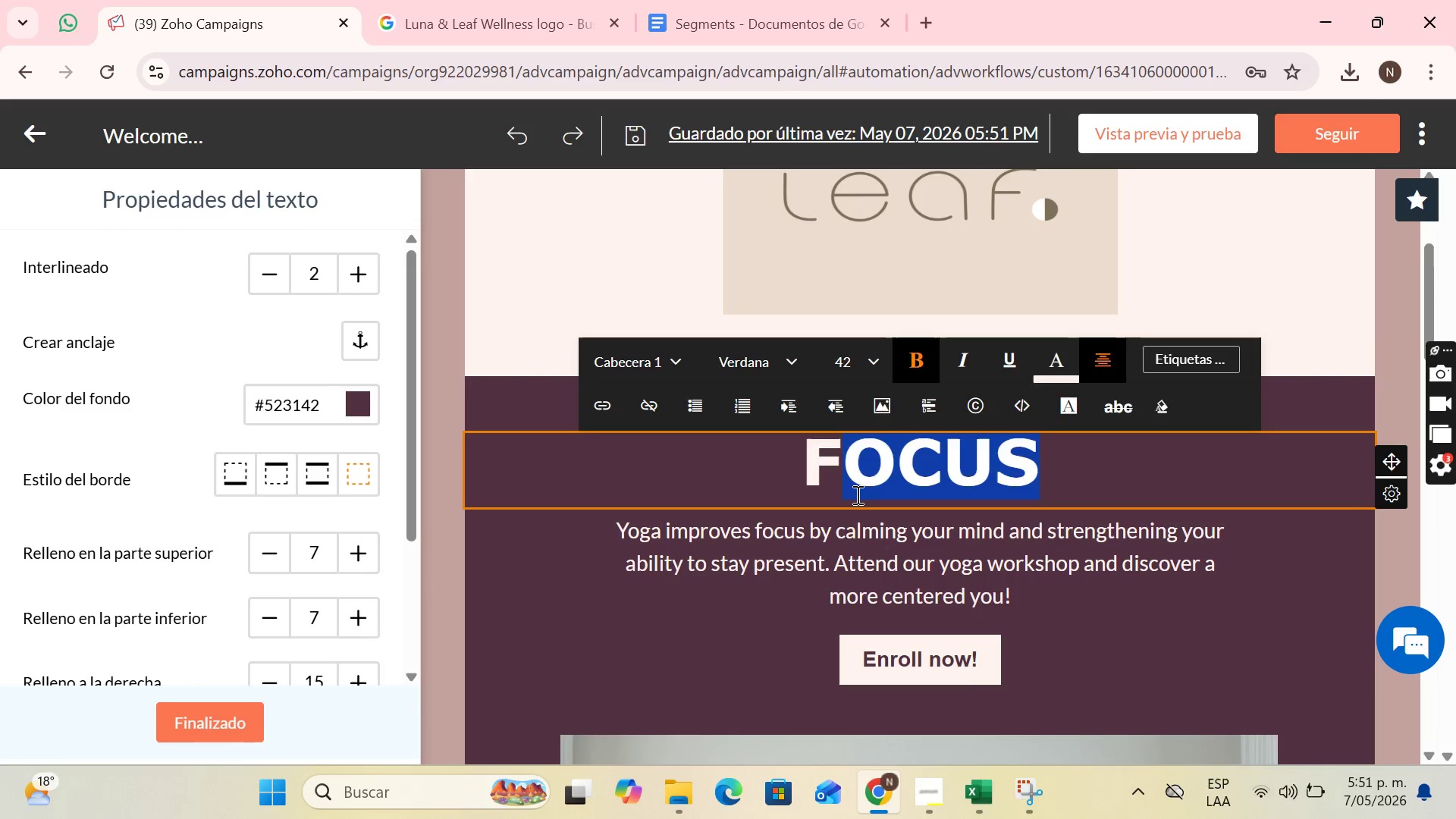 
key(Backspace)
 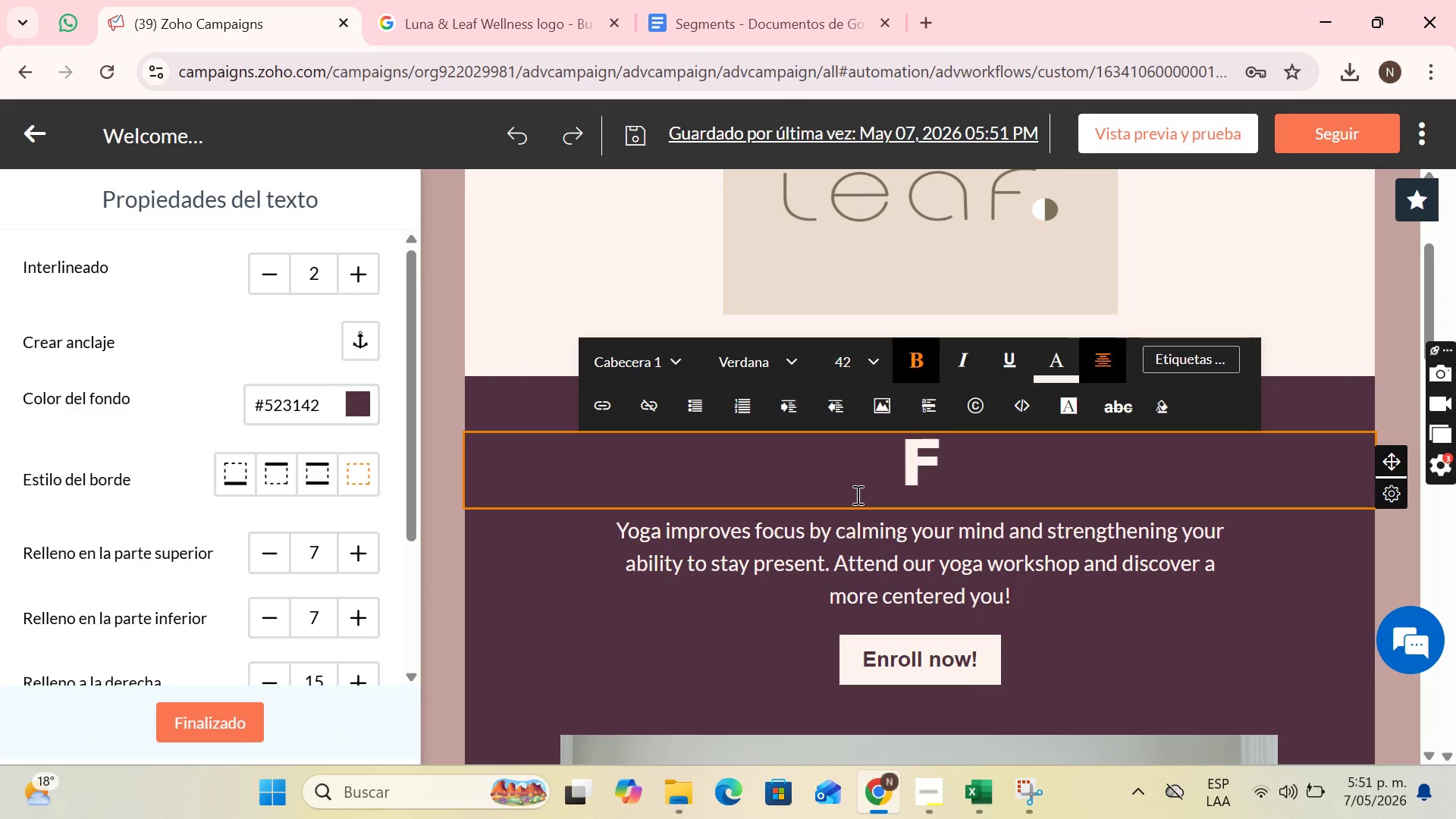 
wait(6.19)
 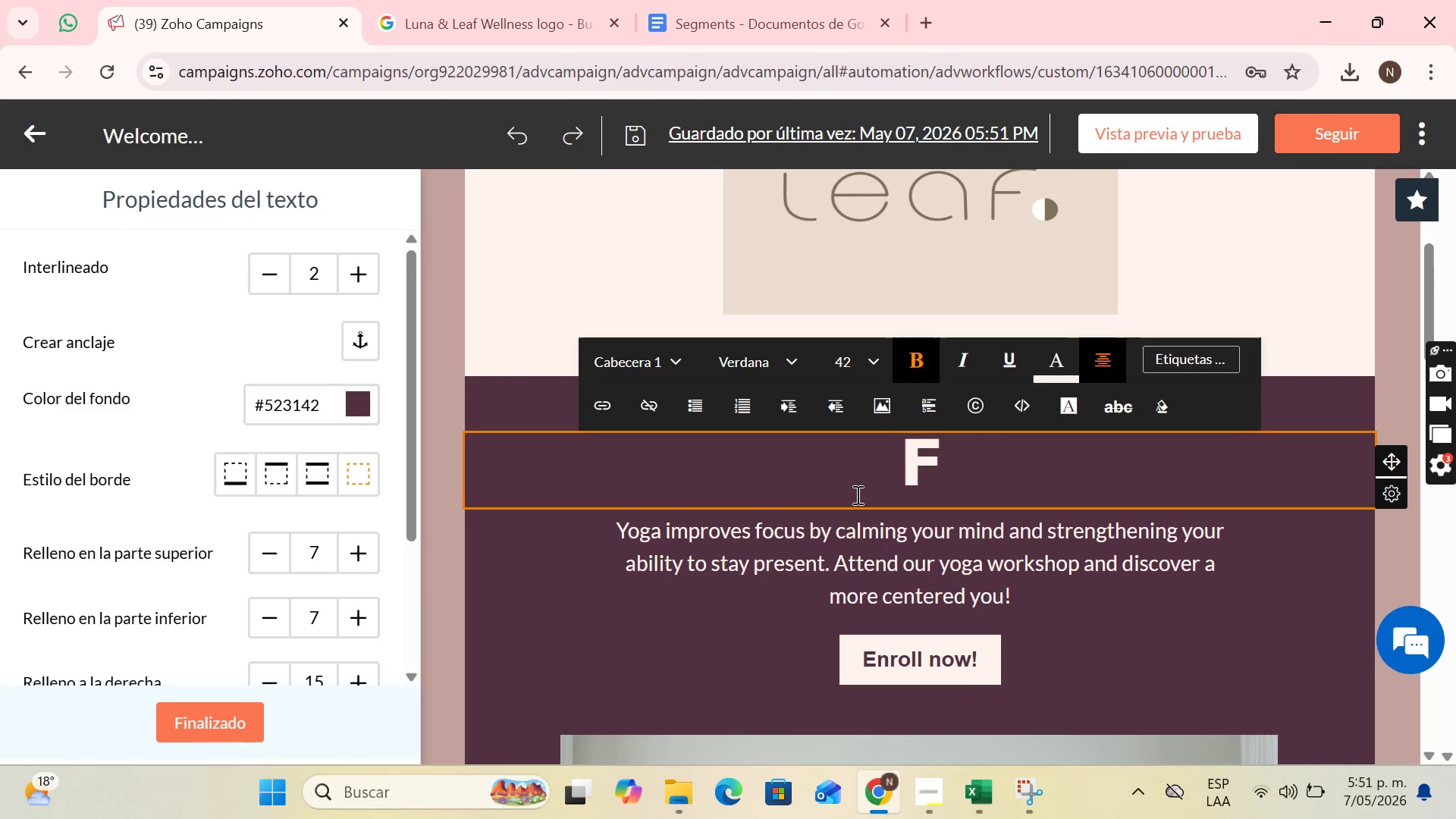 
key(CapsLock)
 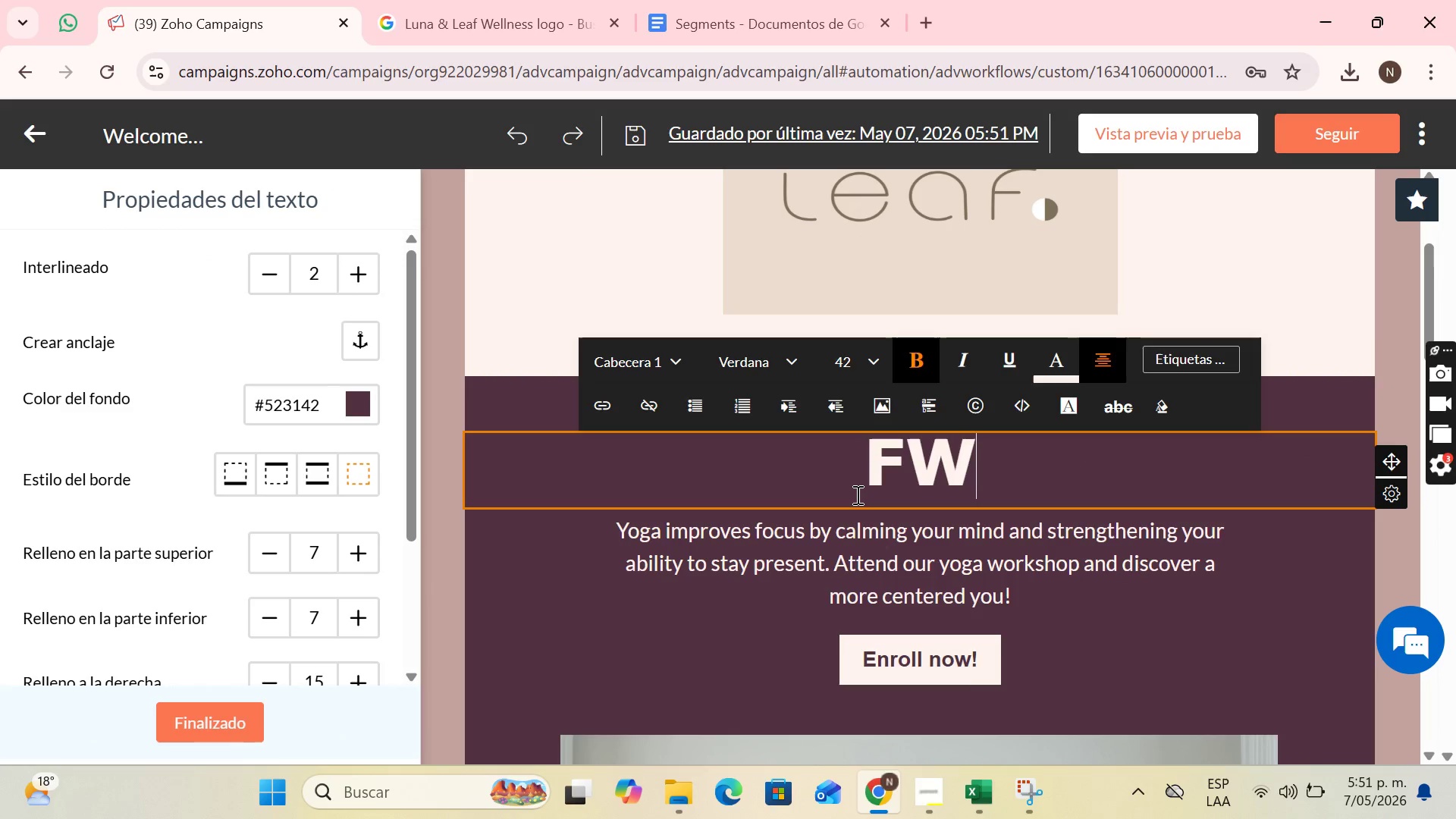 
key(W)
 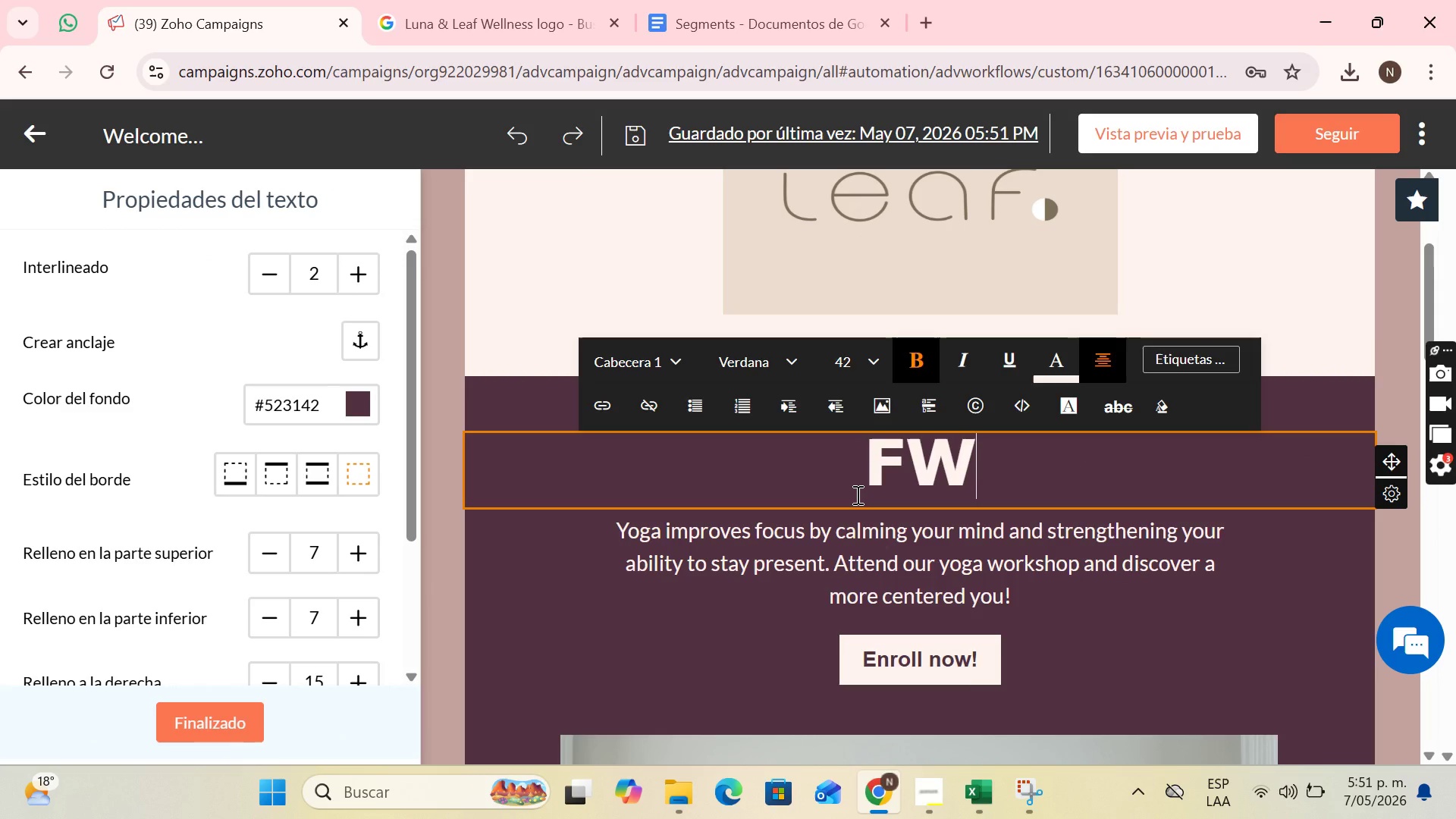 
key(CapsLock)
 